 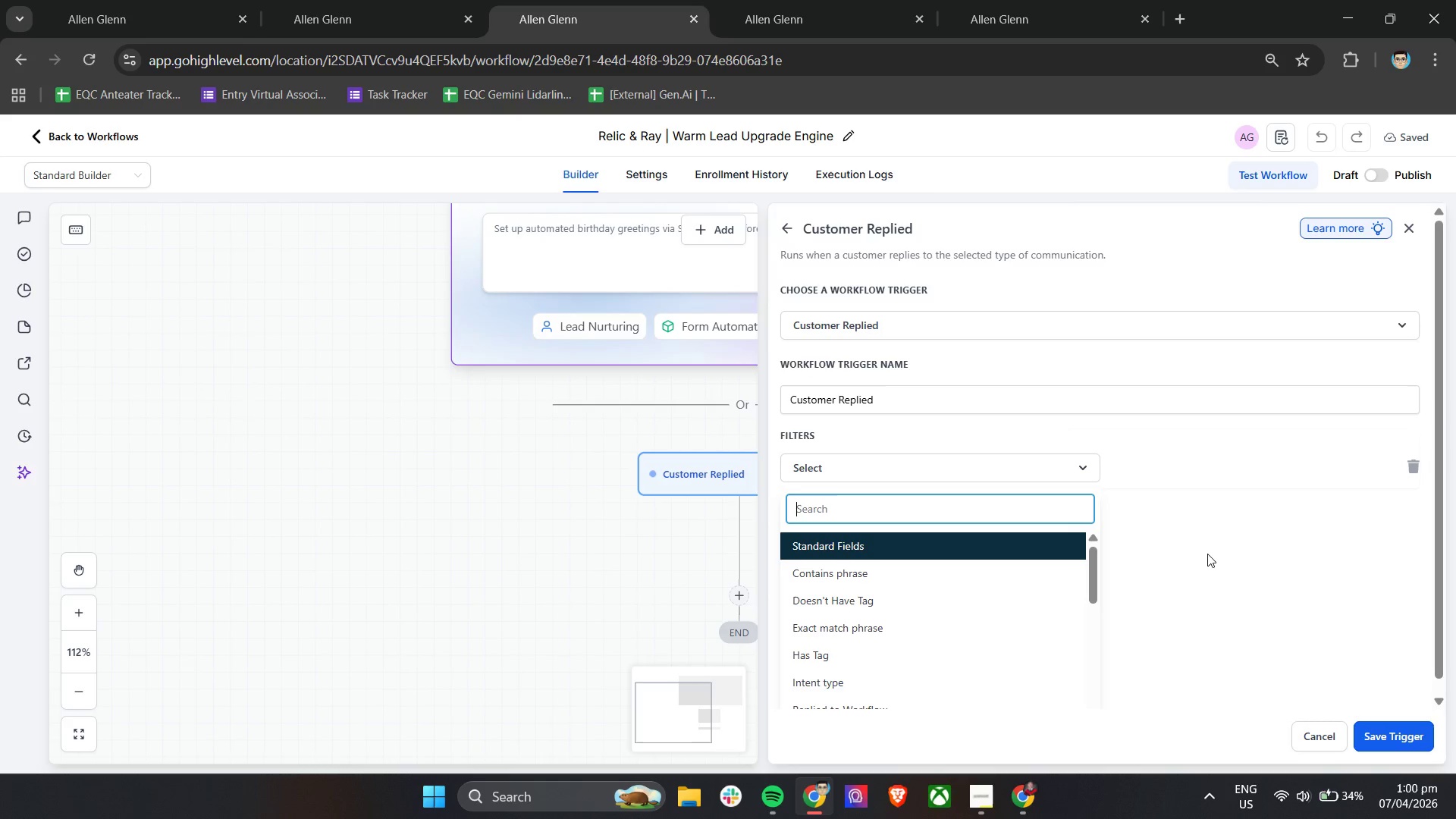 
left_click_drag(start_coordinate=[1438, 469], to_coordinate=[1444, 523])
 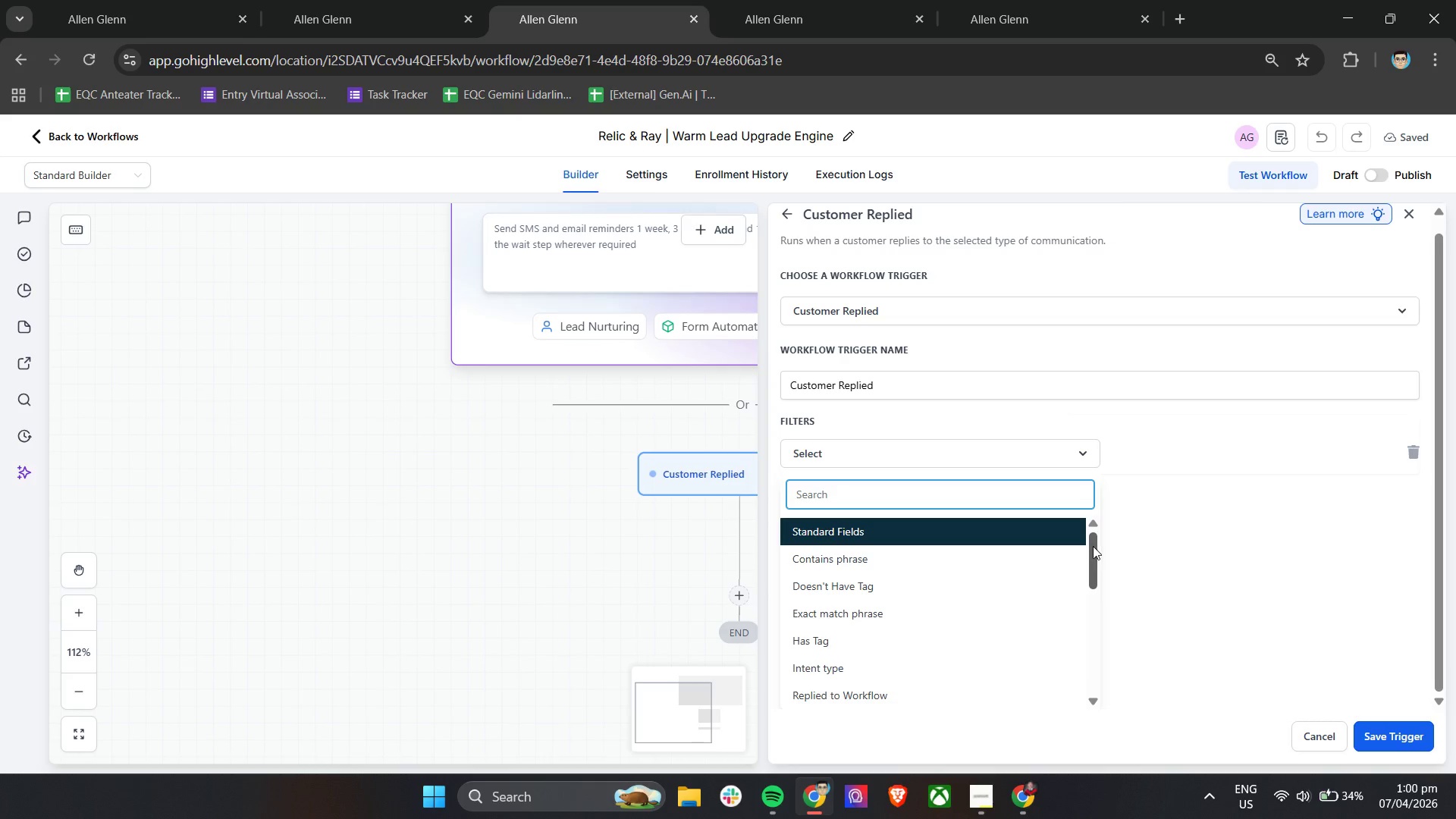 
left_click_drag(start_coordinate=[1097, 549], to_coordinate=[1108, 600])
 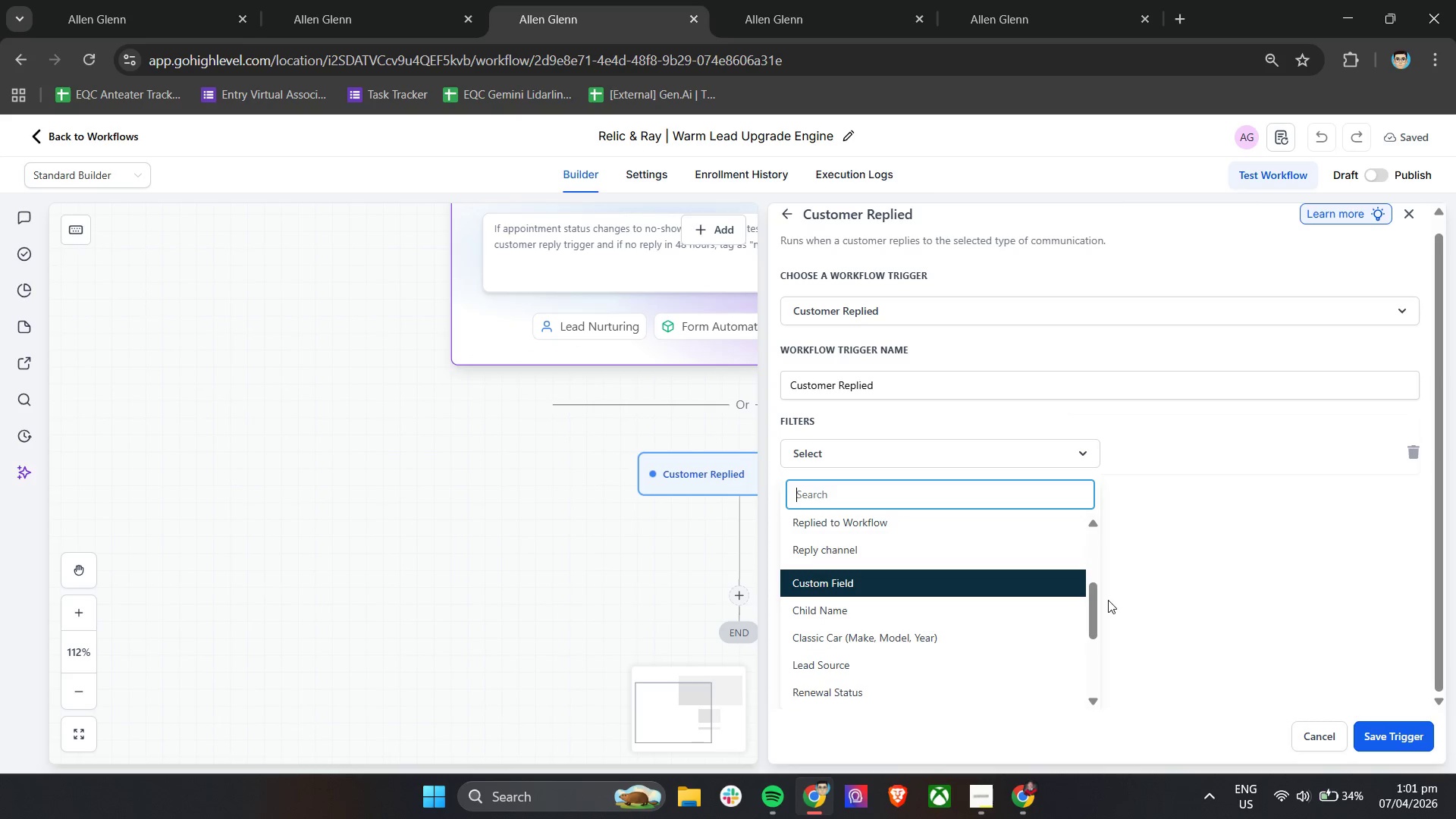 
wait(6.94)
 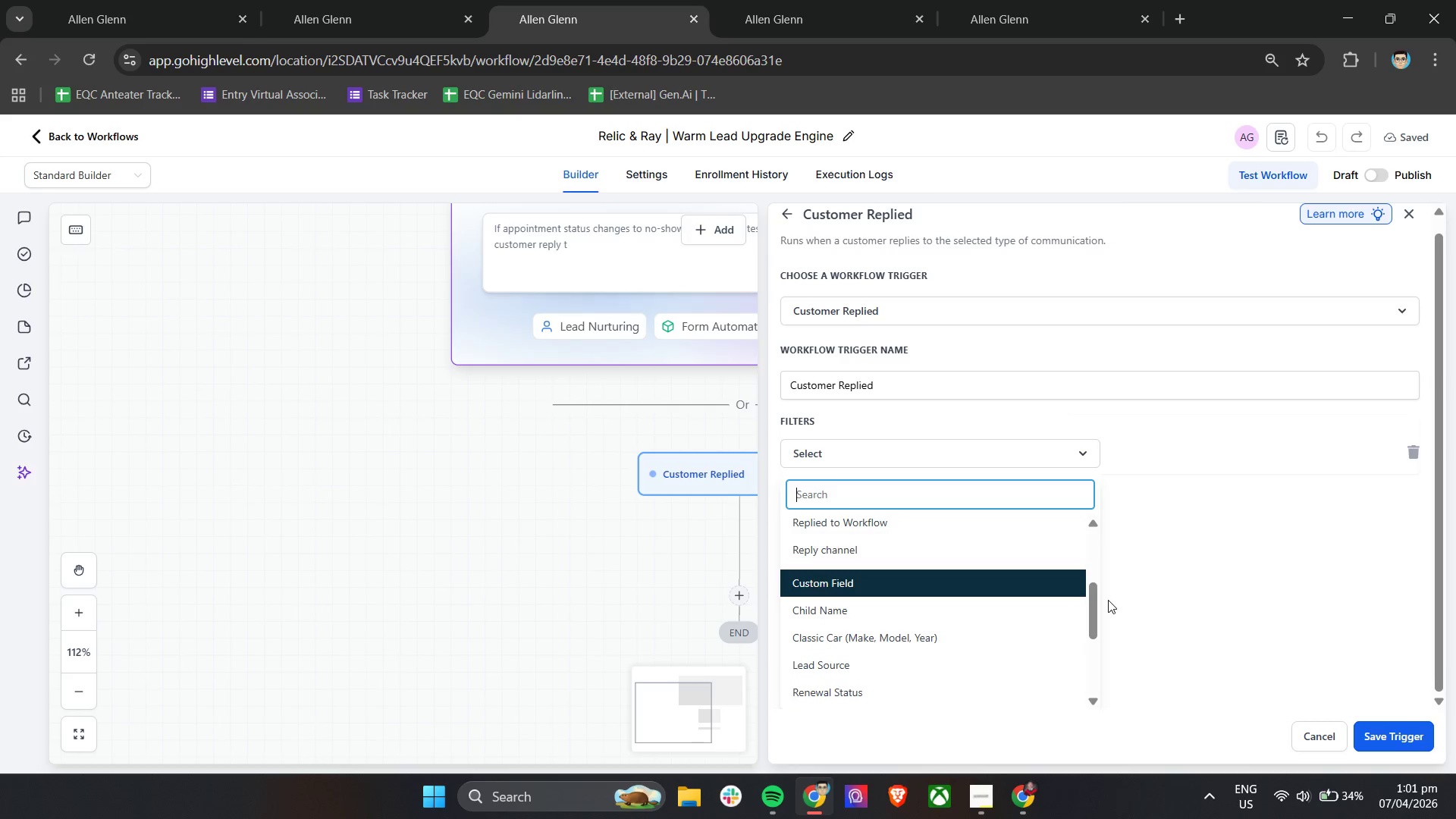 
left_click_drag(start_coordinate=[1094, 598], to_coordinate=[1099, 649])
 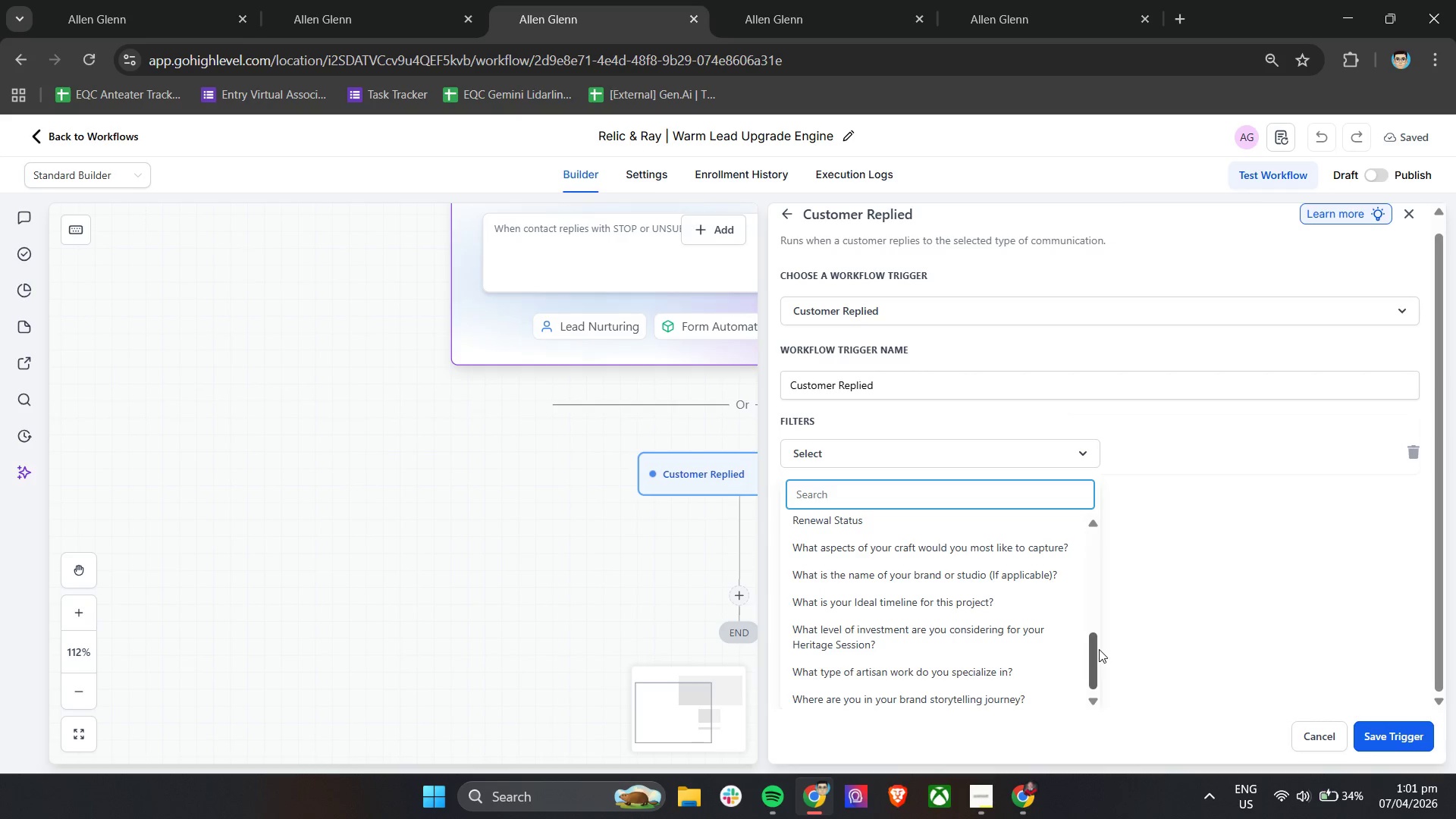 
left_click_drag(start_coordinate=[1099, 648], to_coordinate=[1093, 681])
 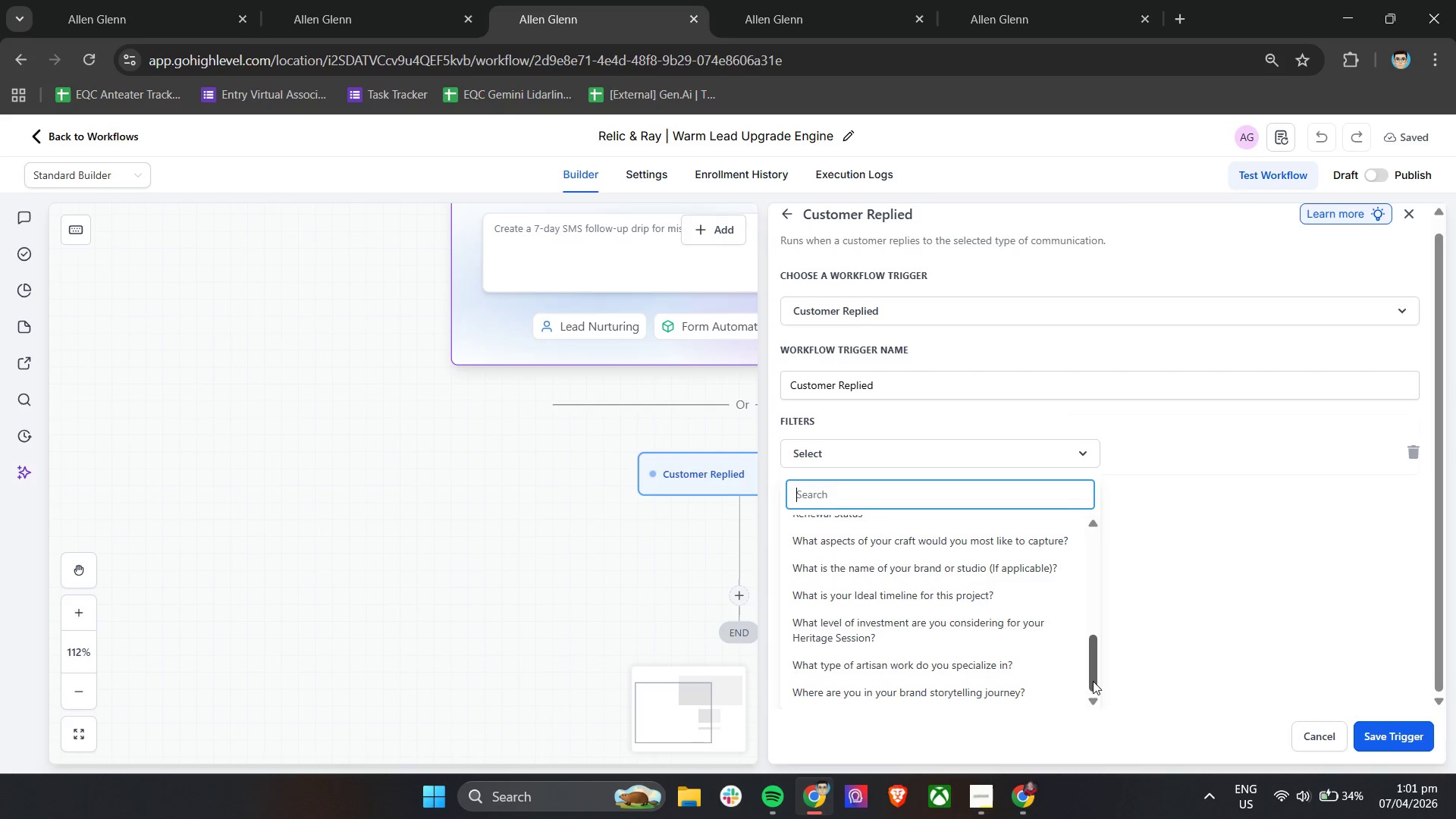 
wait(22.39)
 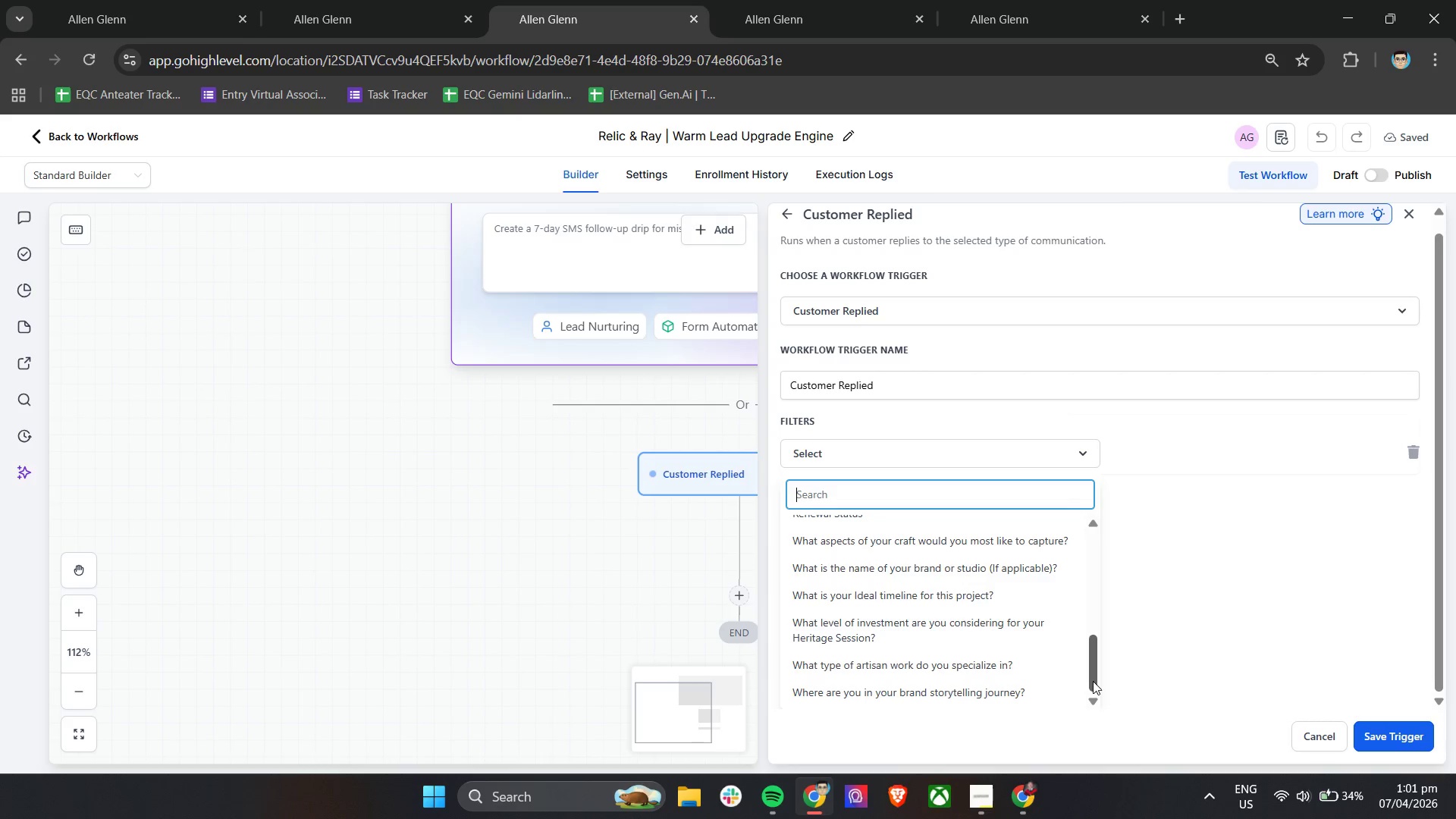 
left_click([1219, 523])
 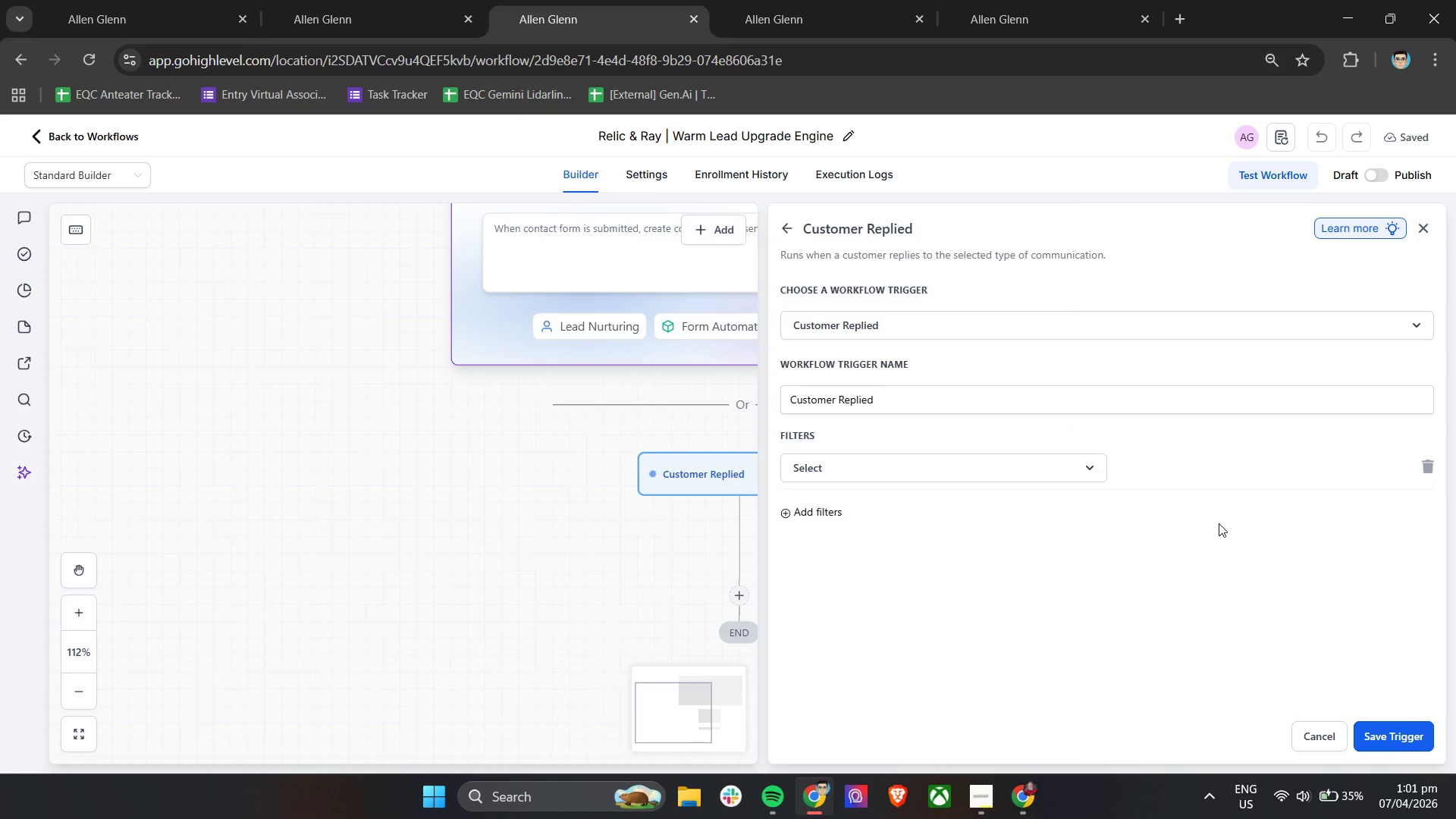 
scroll: coordinate [1219, 523], scroll_direction: up, amount: 4.0
 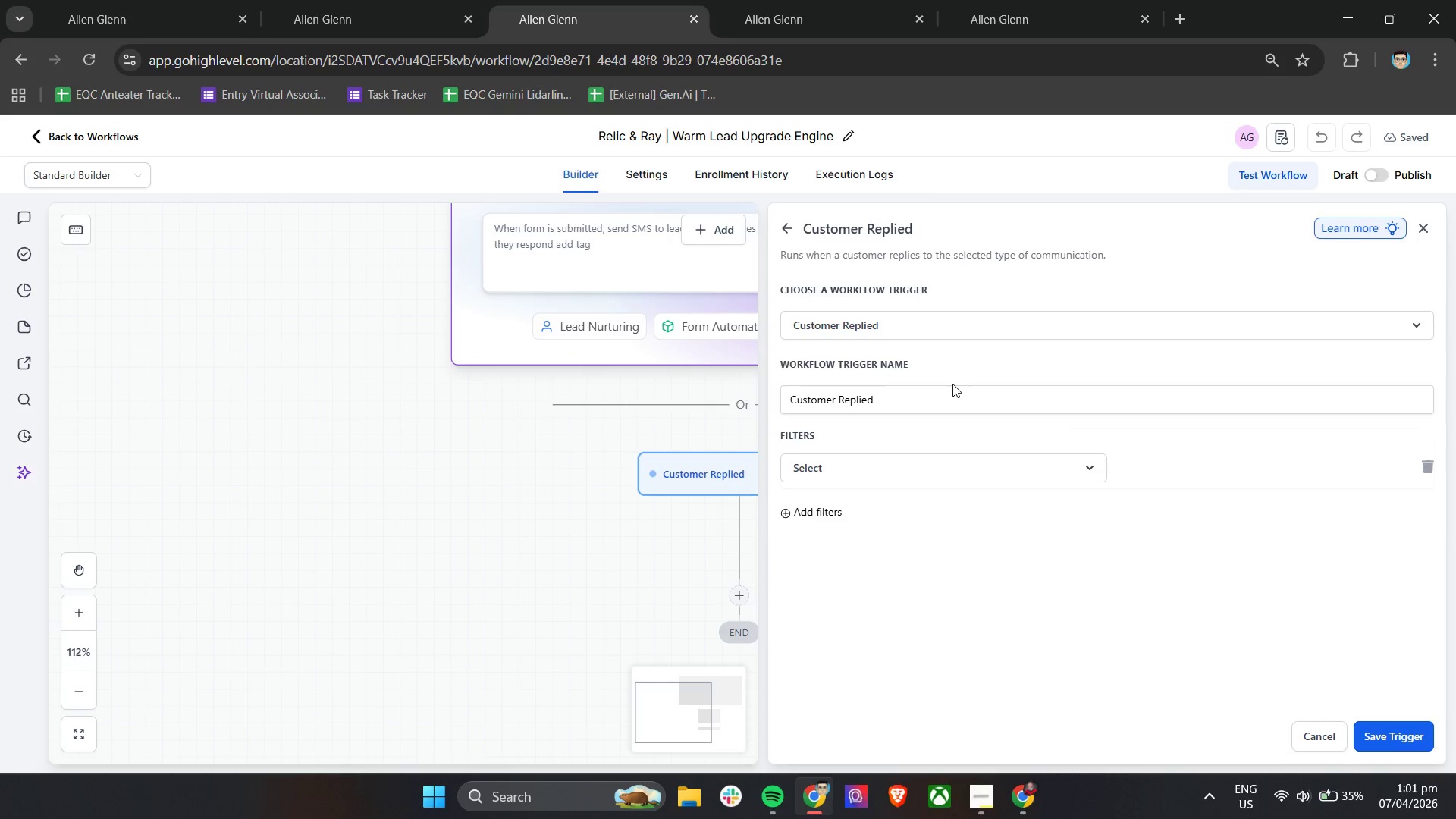 
wait(8.62)
 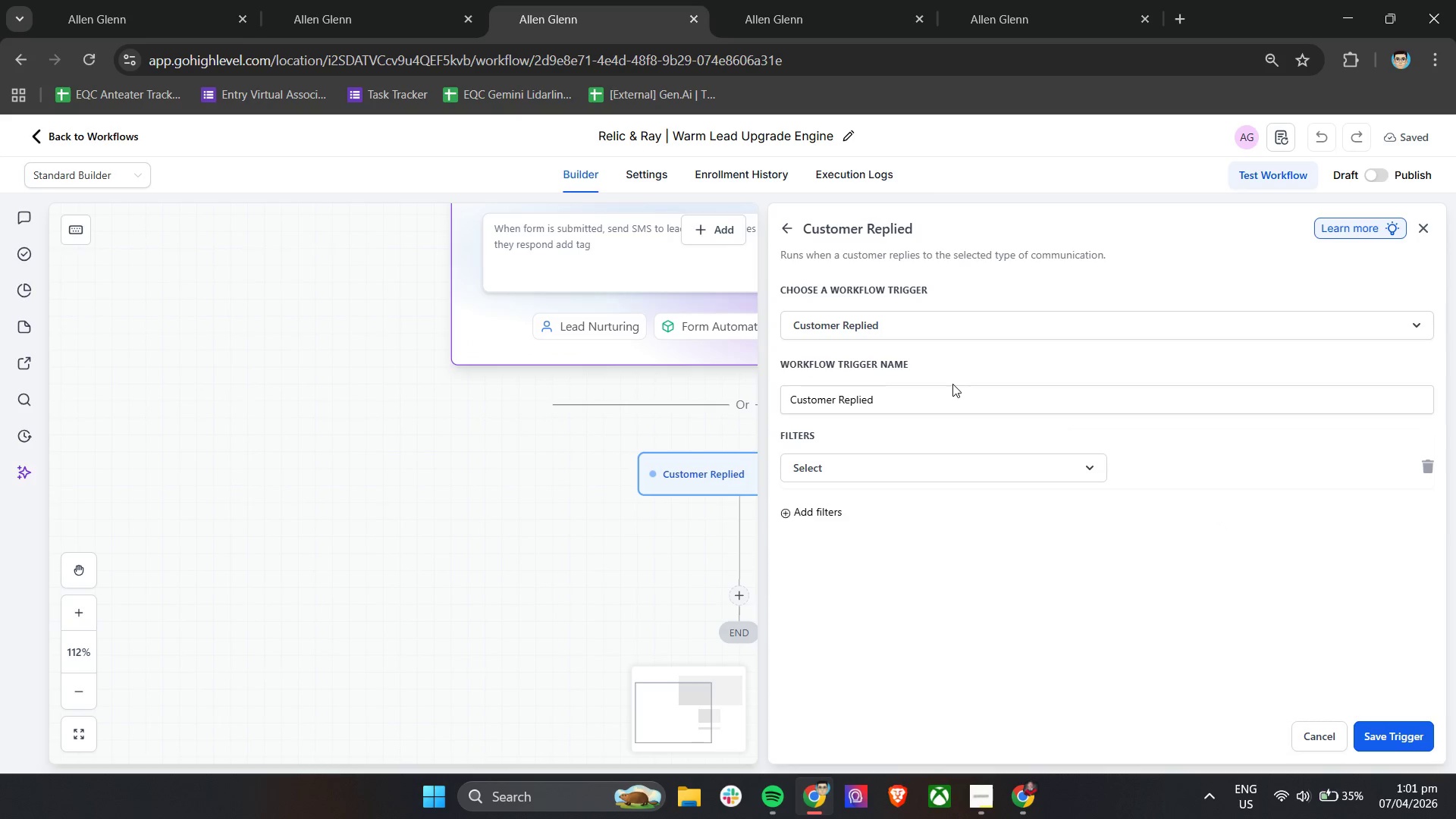 
left_click([950, 460])
 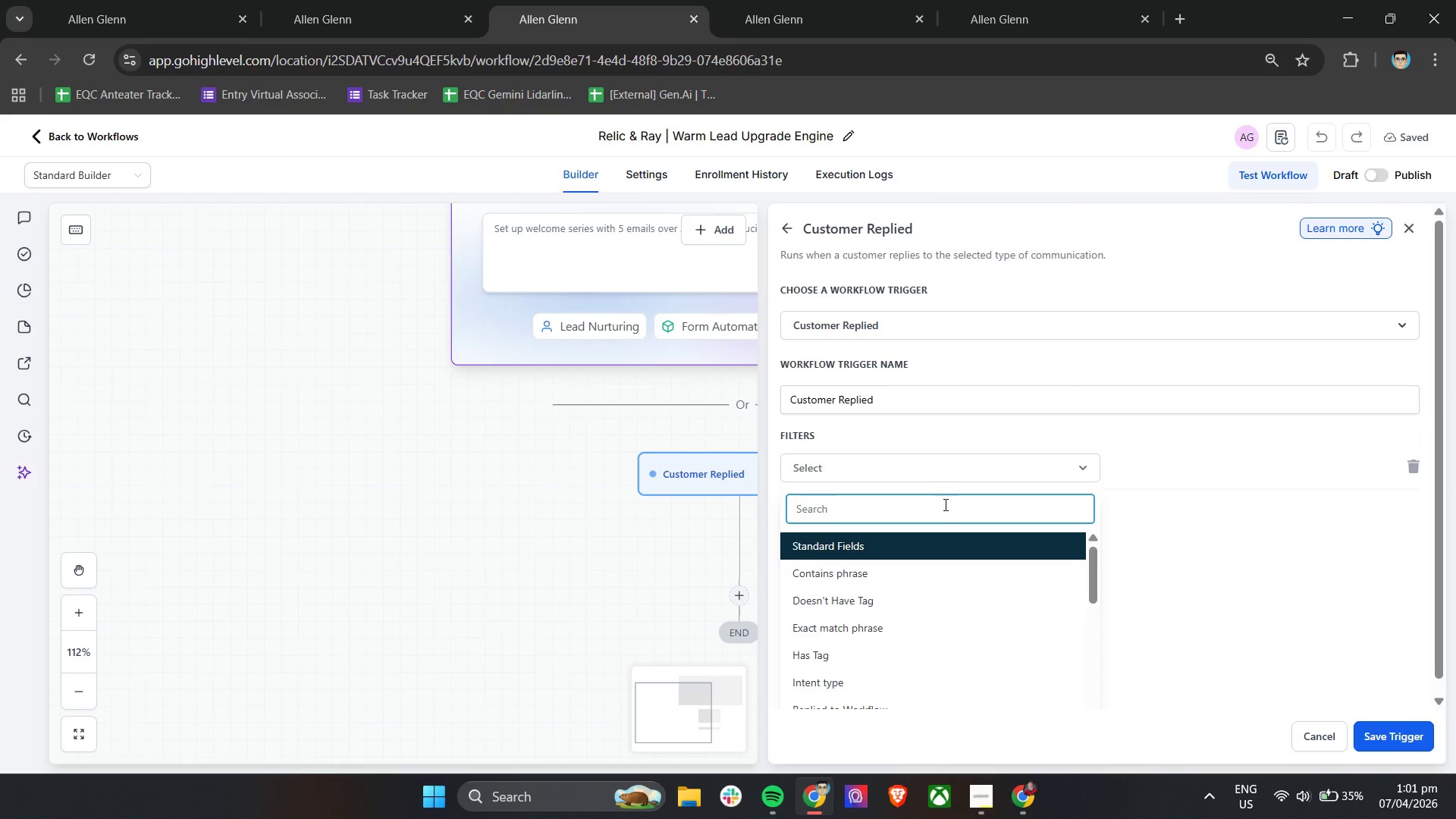 
scroll: coordinate [984, 587], scroll_direction: down, amount: 1.0
 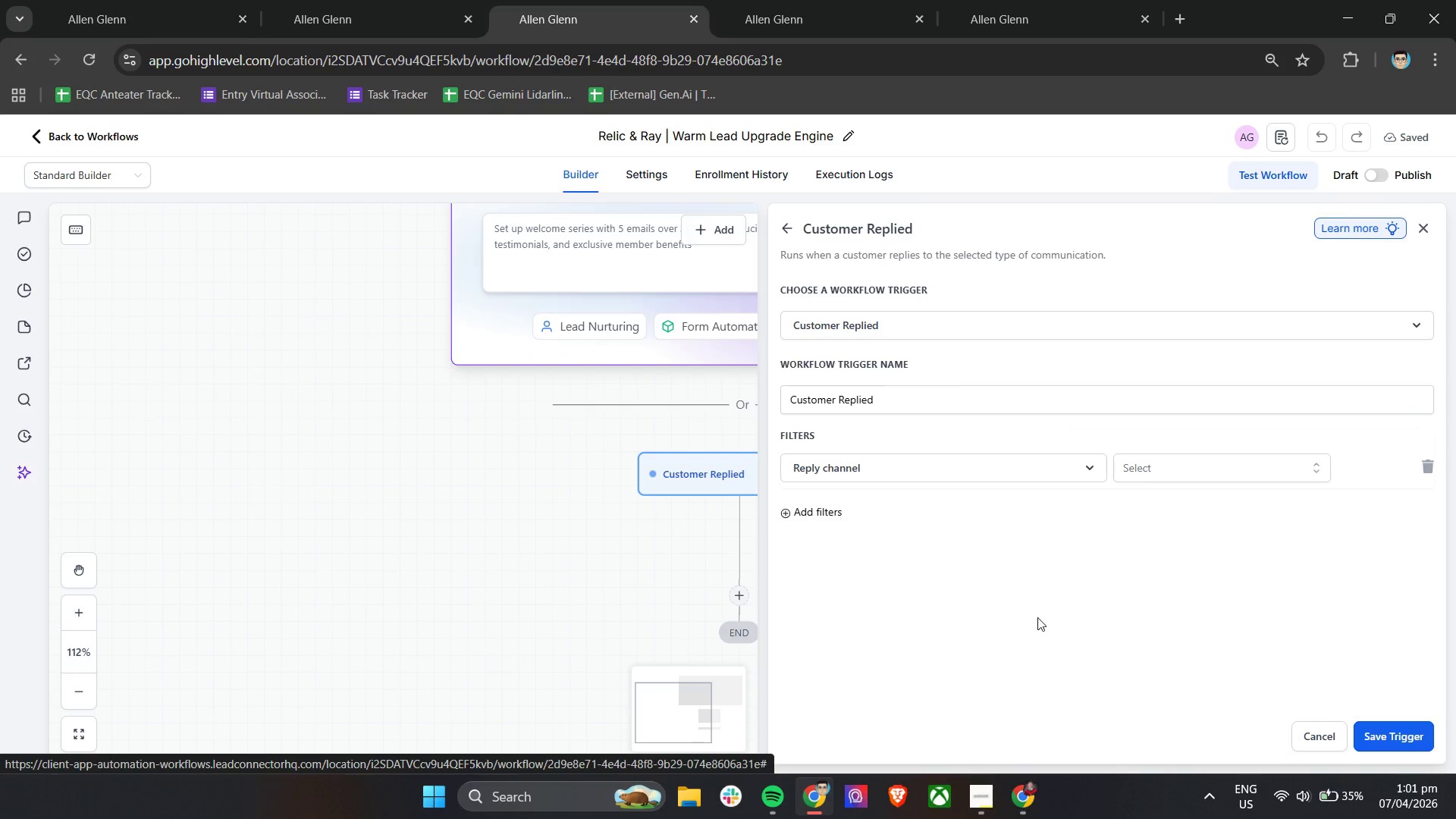 
left_click([1141, 469])
 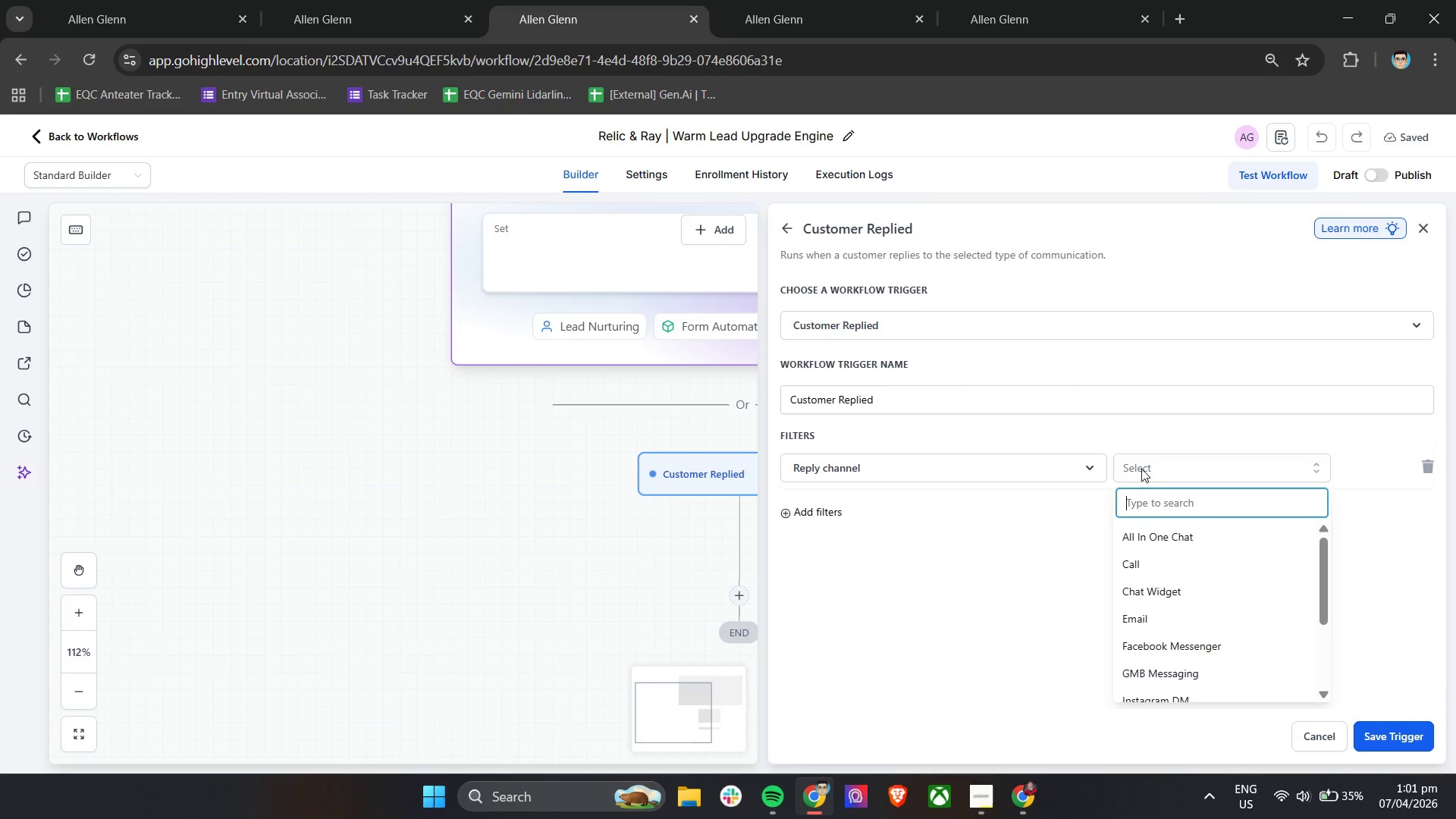 
left_click([1147, 619])
 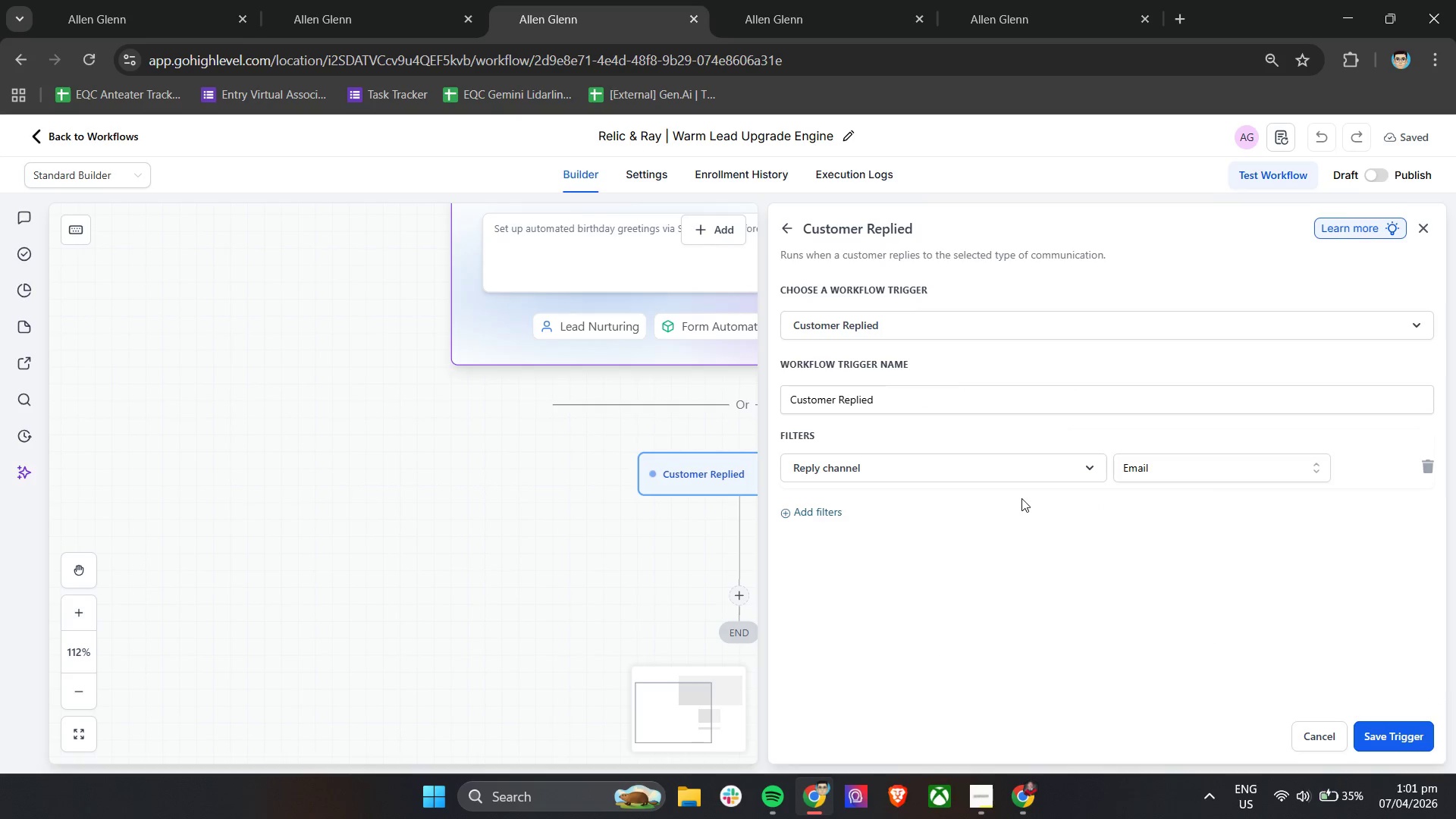 
scroll: coordinate [1021, 498], scroll_direction: down, amount: 5.0
 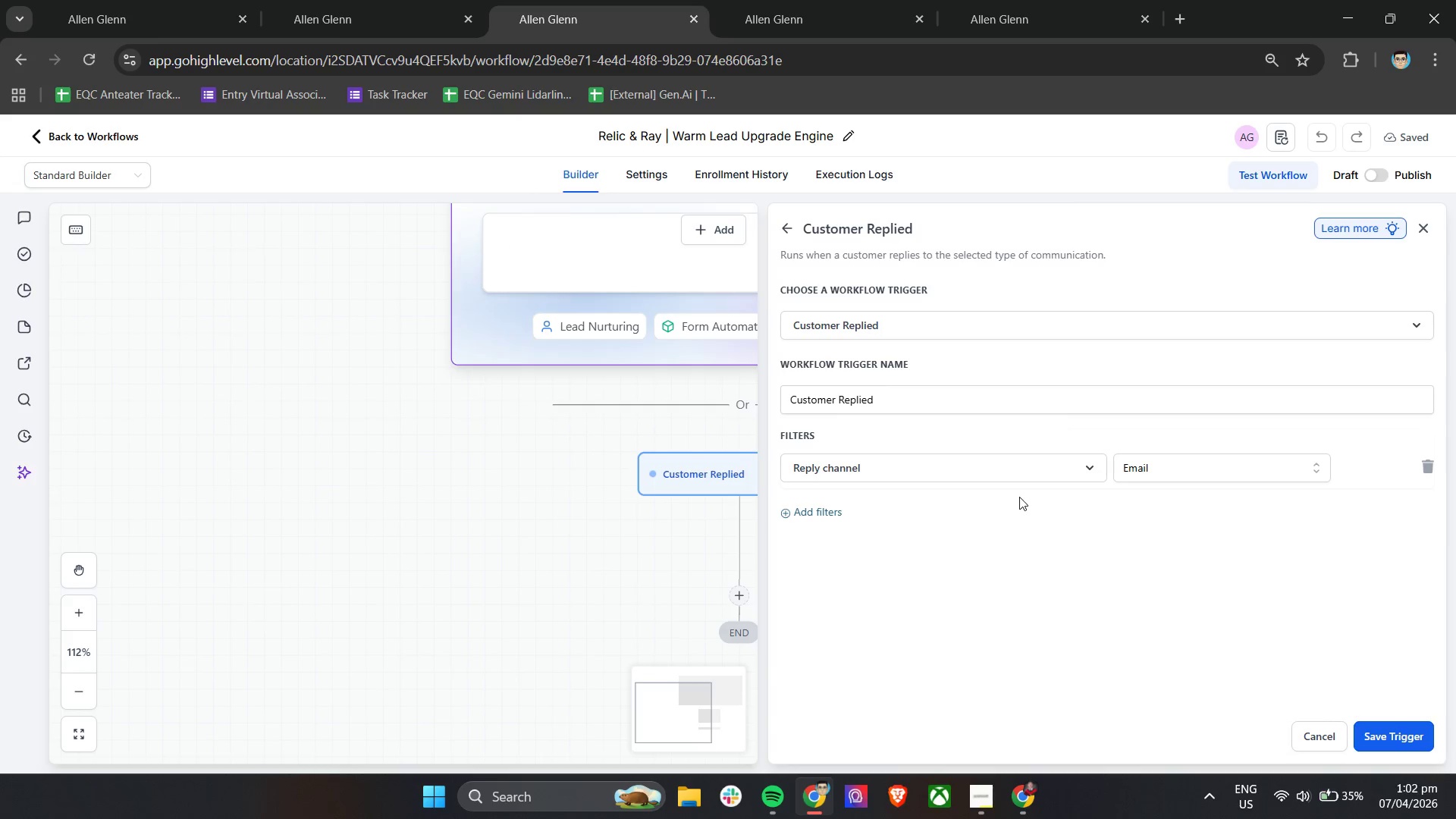 
wait(15.59)
 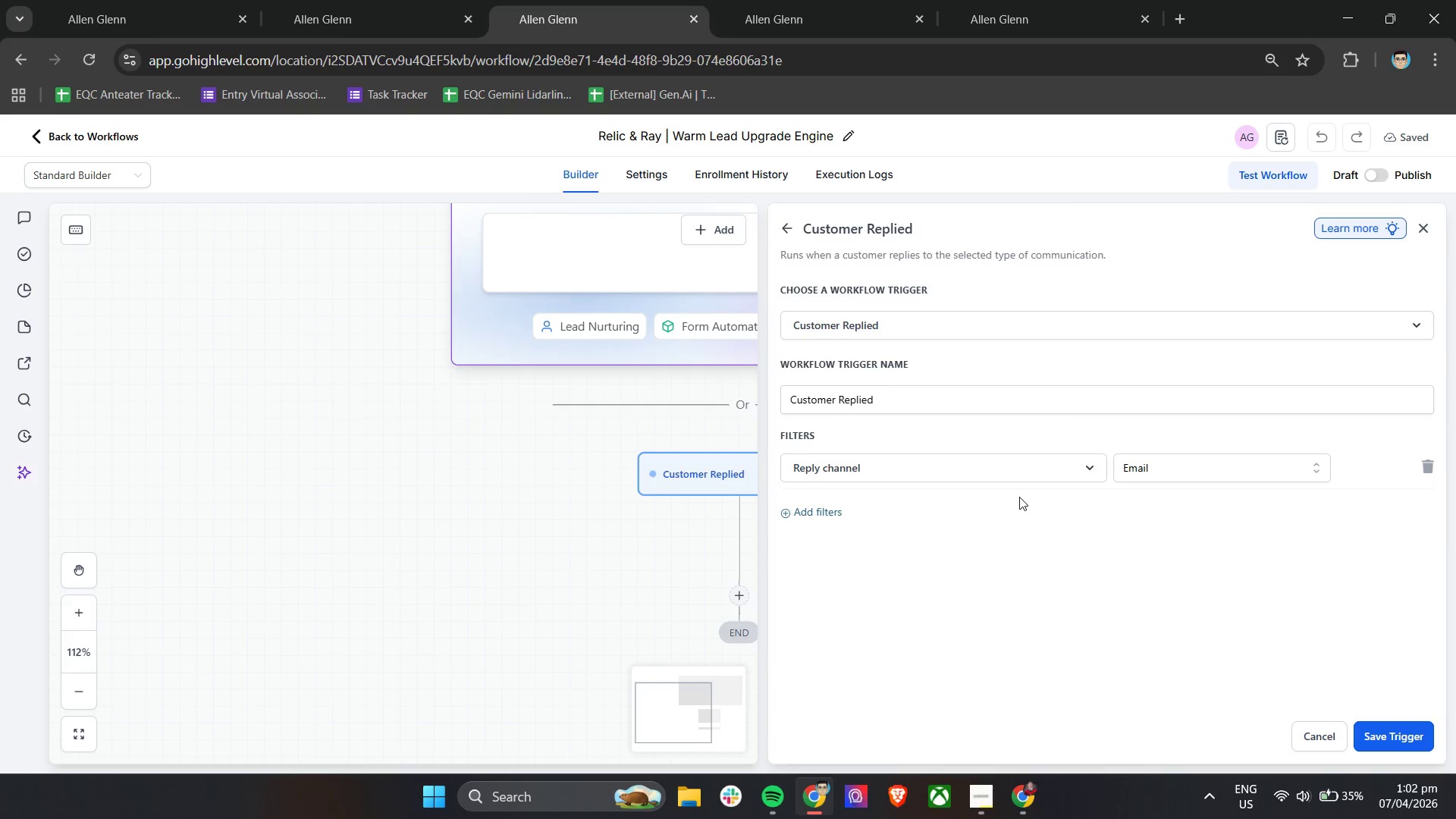 
left_click([793, 519])
 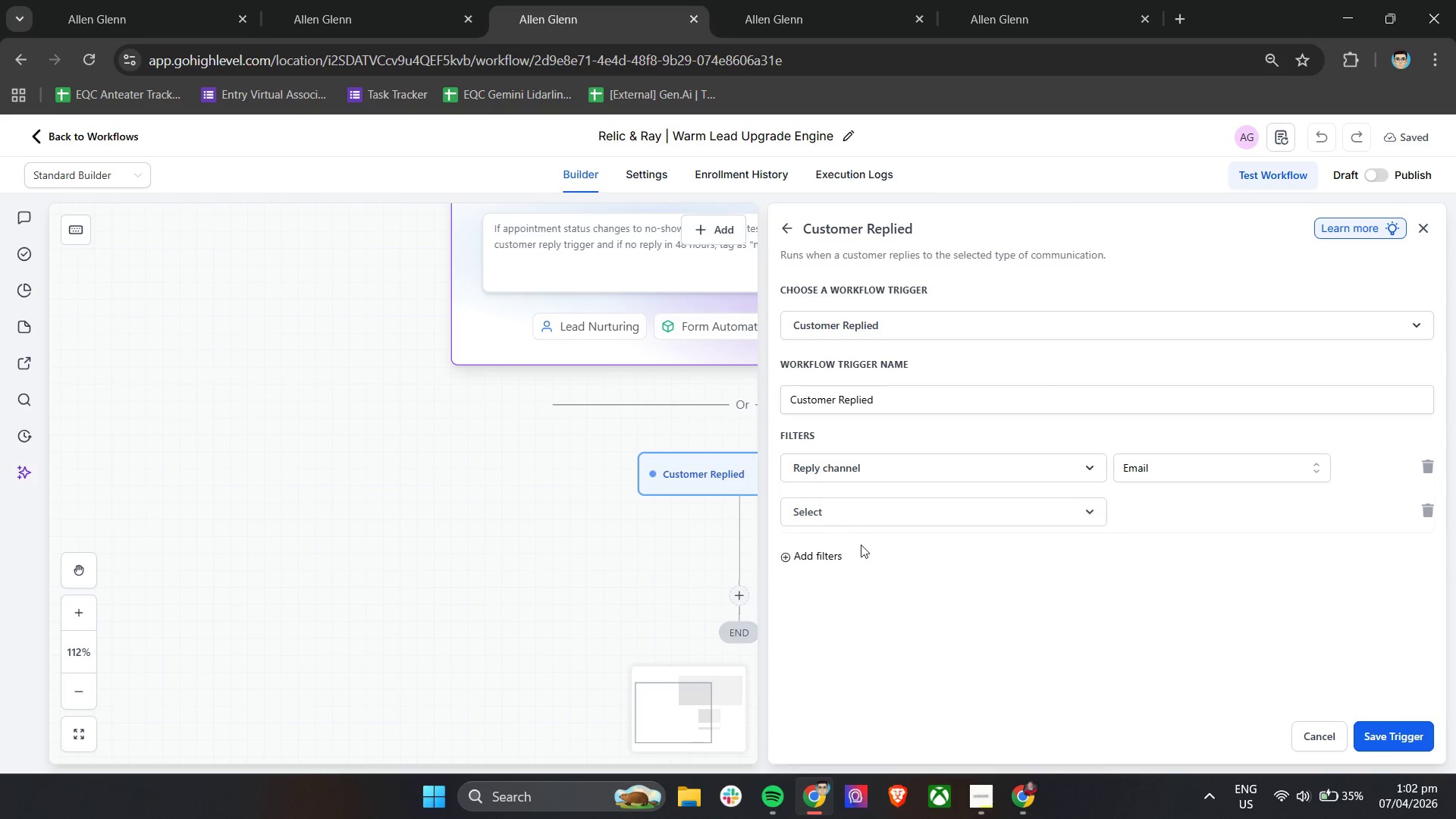 
left_click([868, 516])
 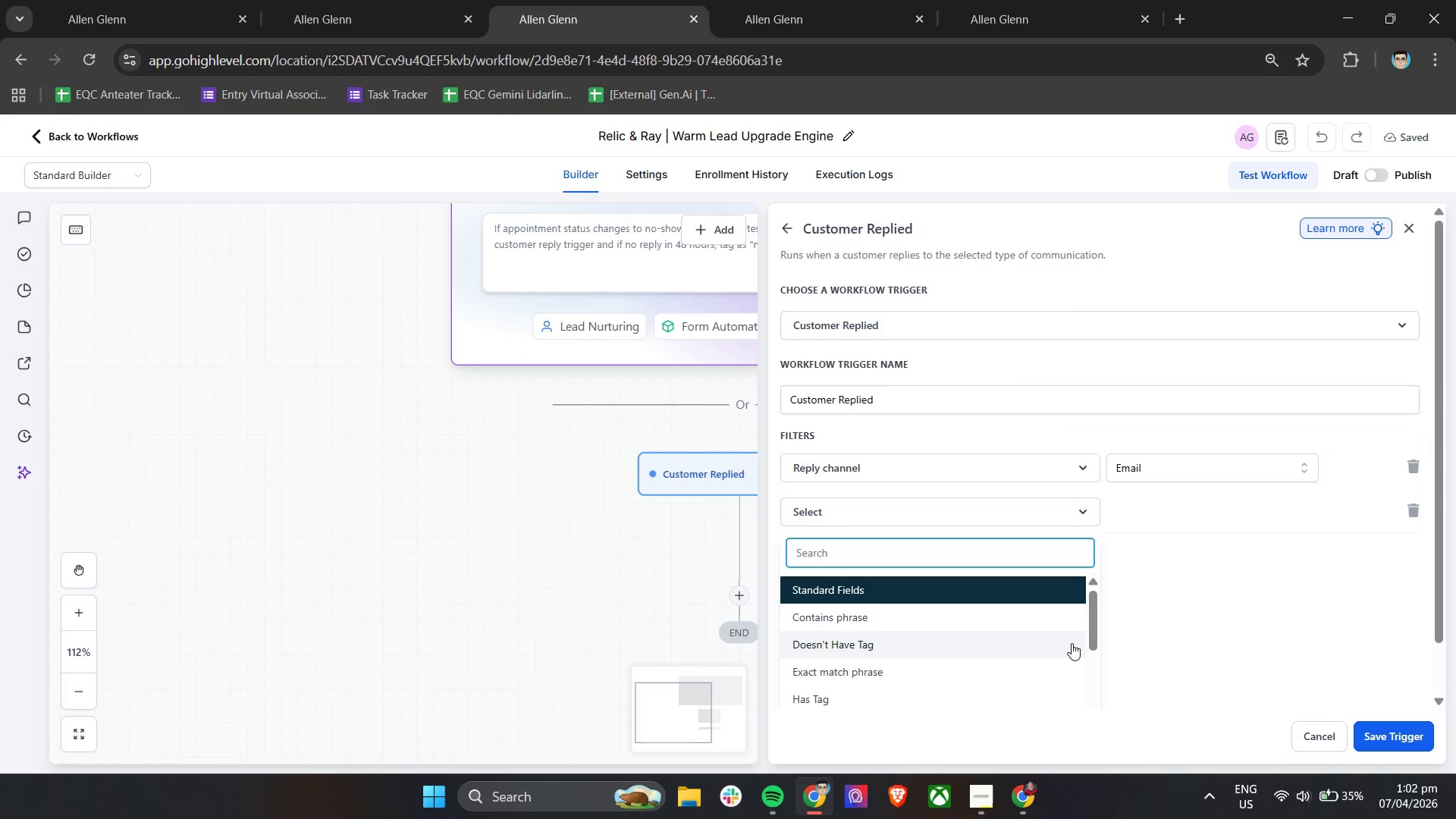 
left_click_drag(start_coordinate=[1091, 629], to_coordinate=[1090, 658])
 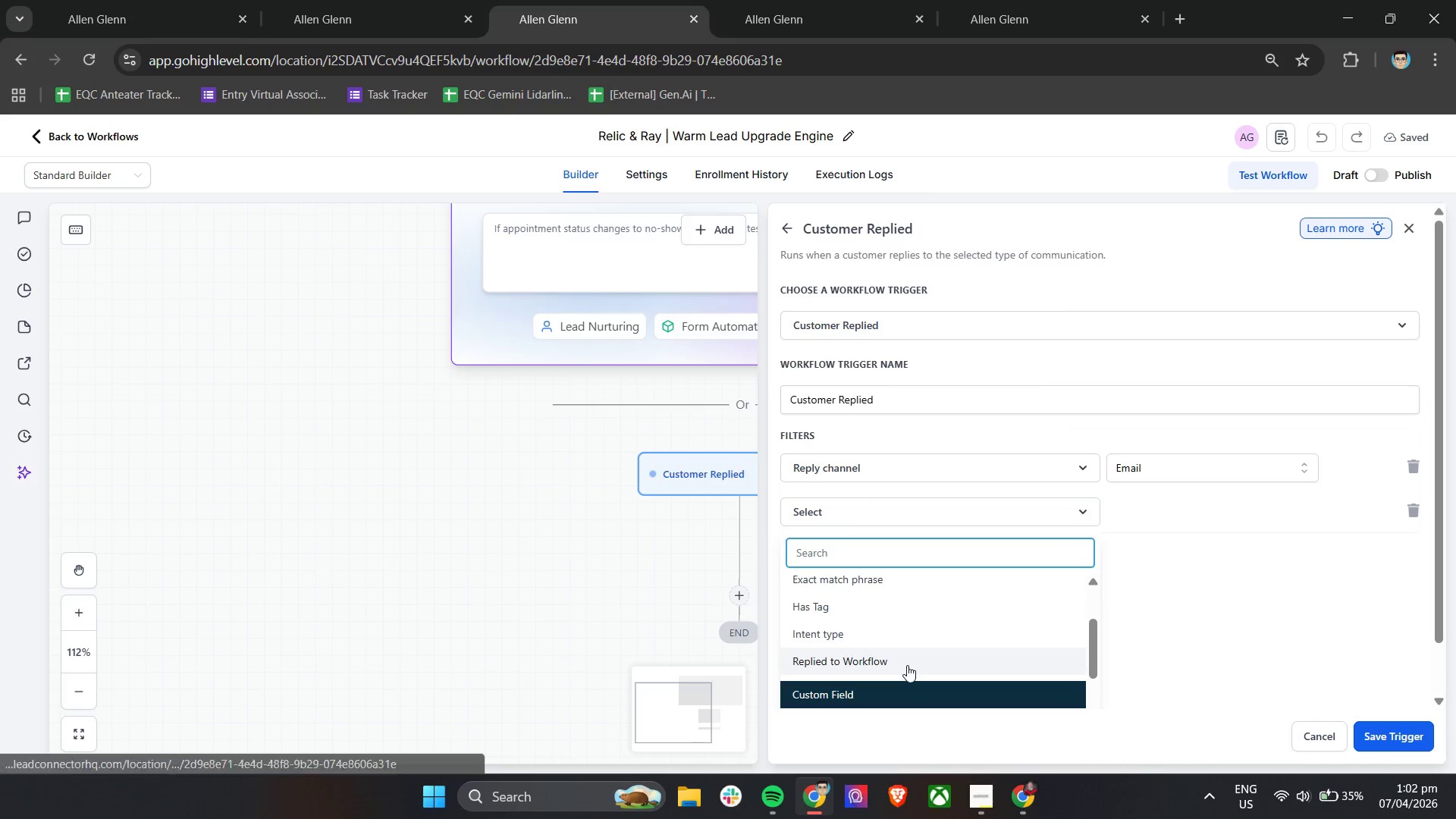 
left_click([907, 665])
 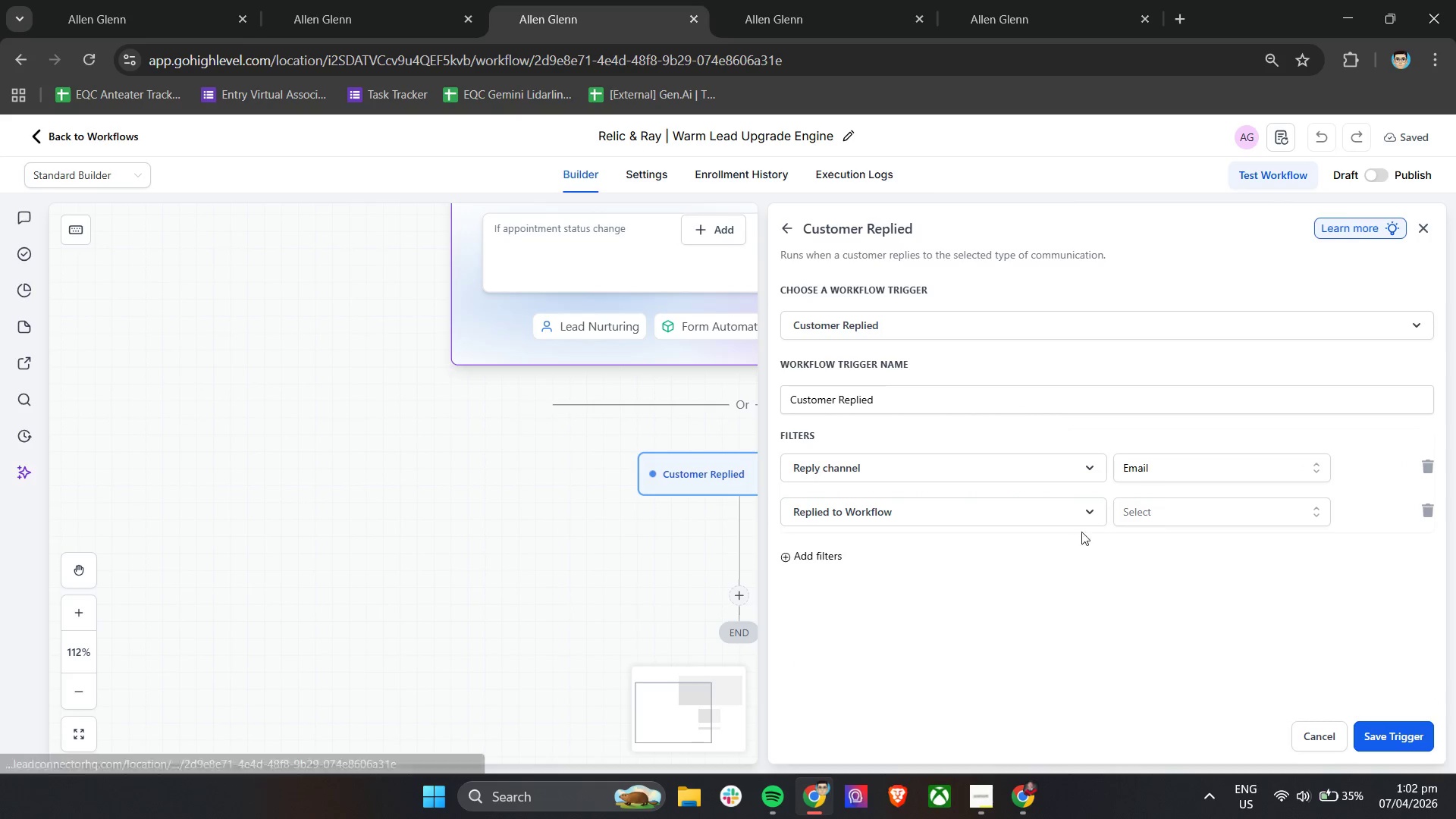 
left_click([1194, 511])
 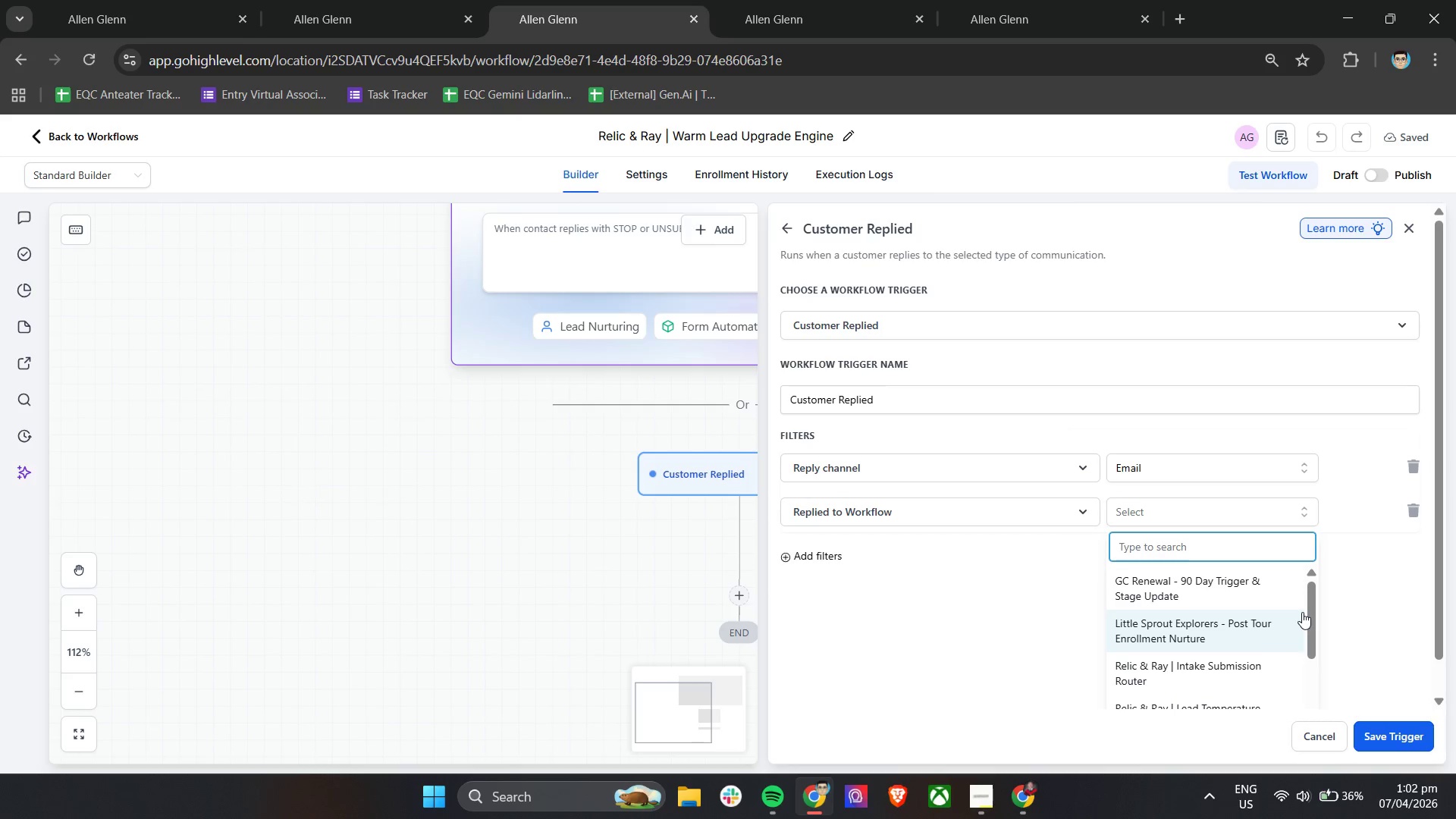 
left_click_drag(start_coordinate=[1310, 614], to_coordinate=[1314, 644])
 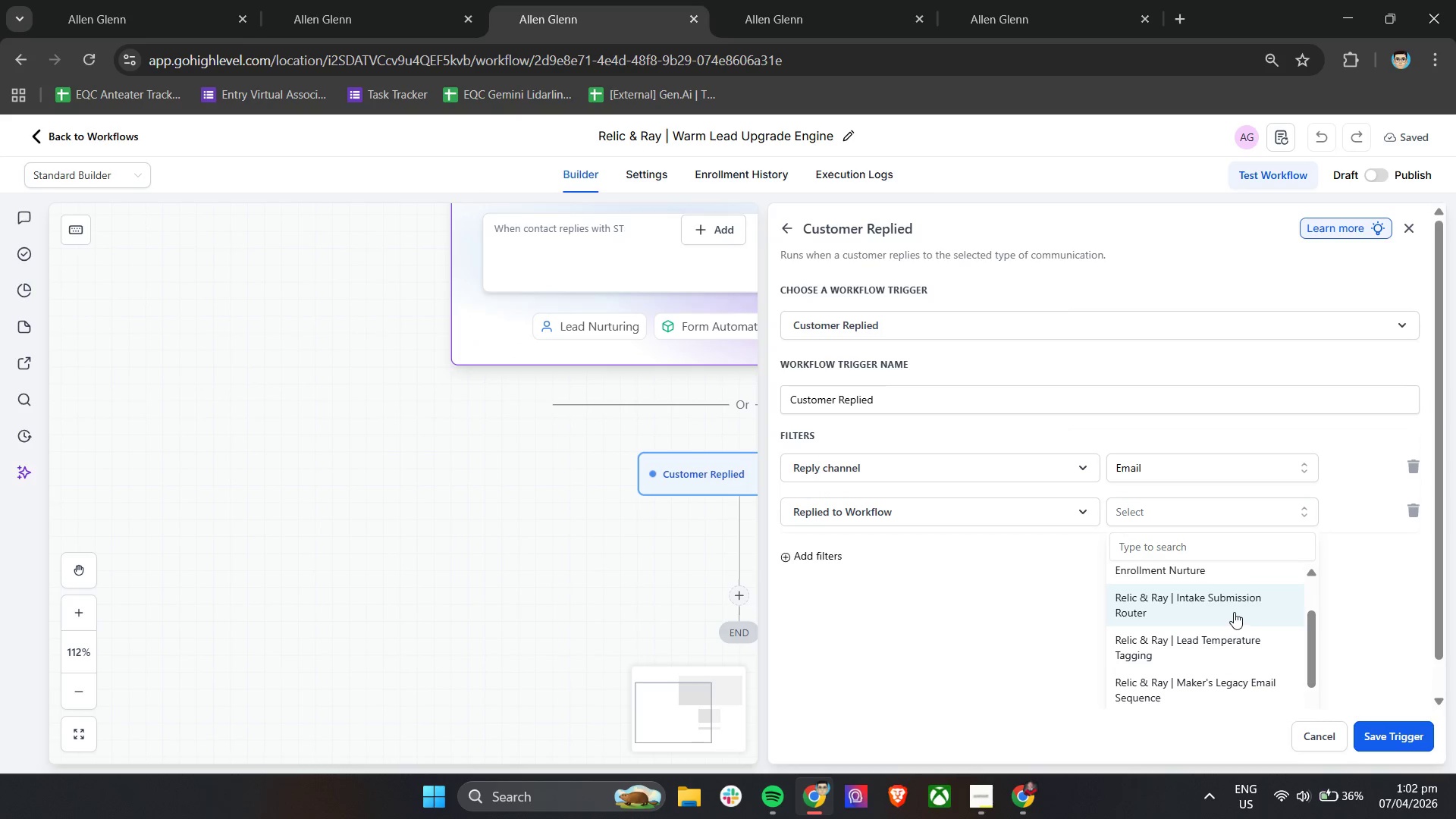 
left_click([1232, 610])
 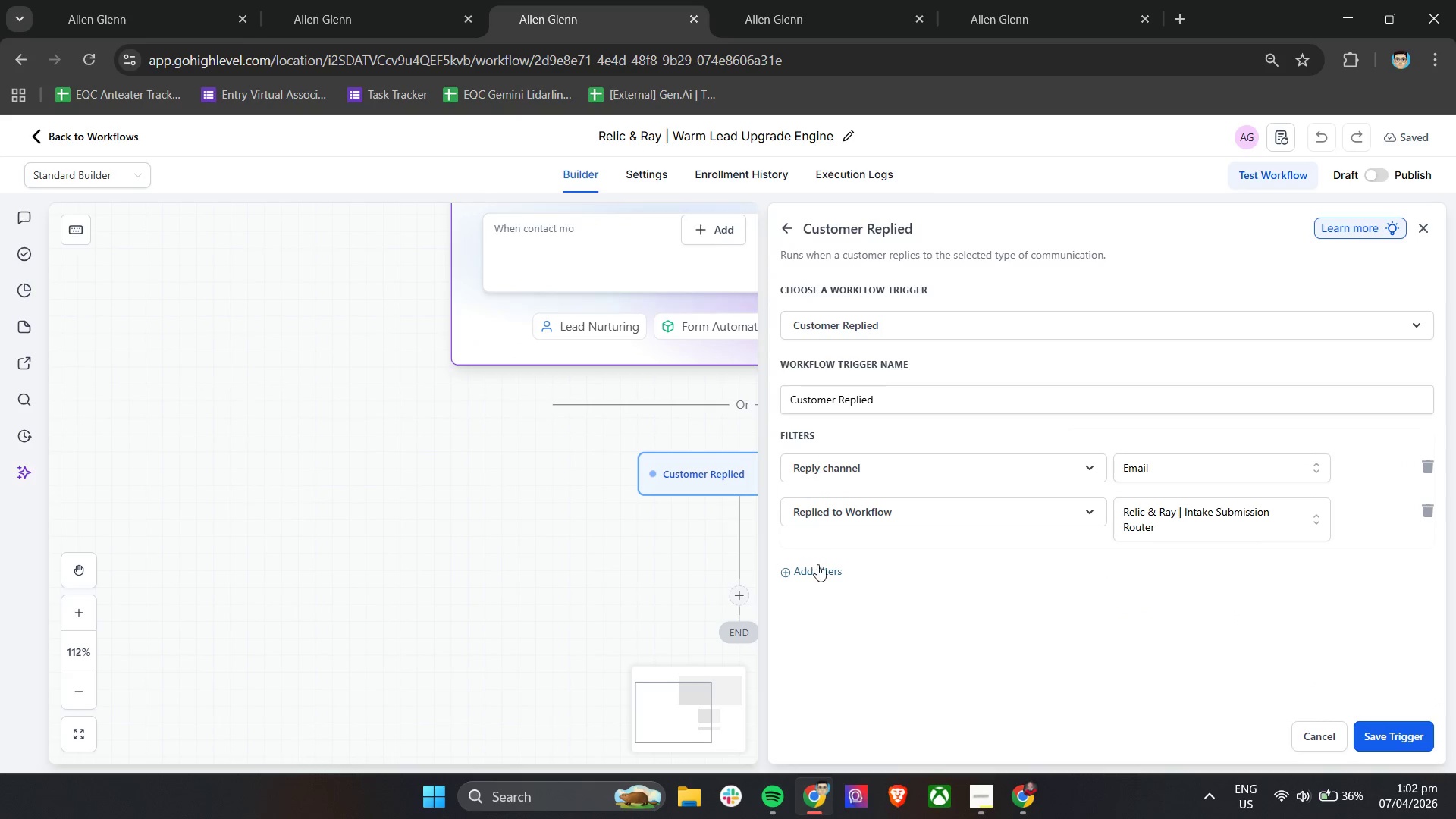 
left_click([822, 570])
 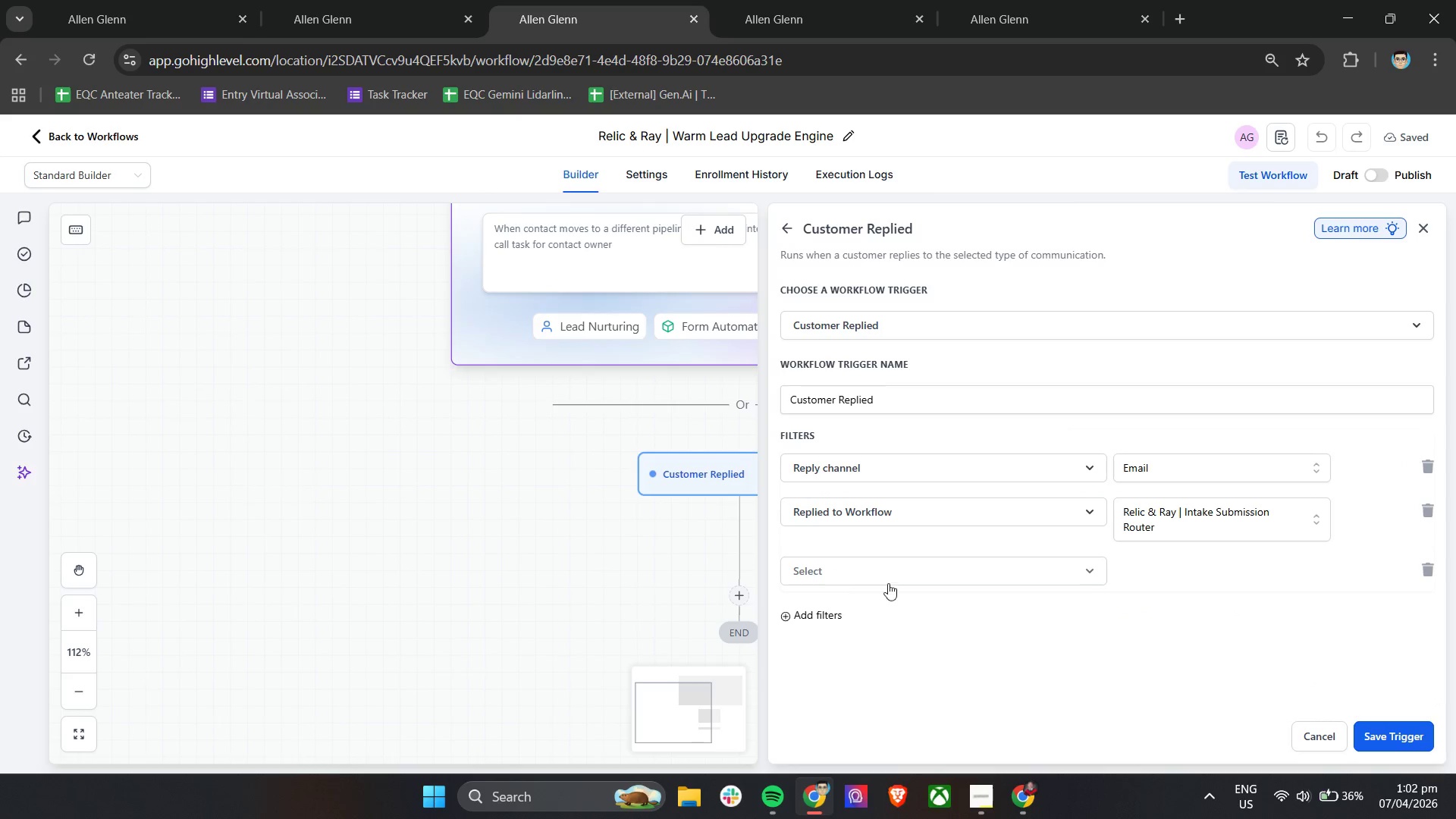 
left_click([901, 560])
 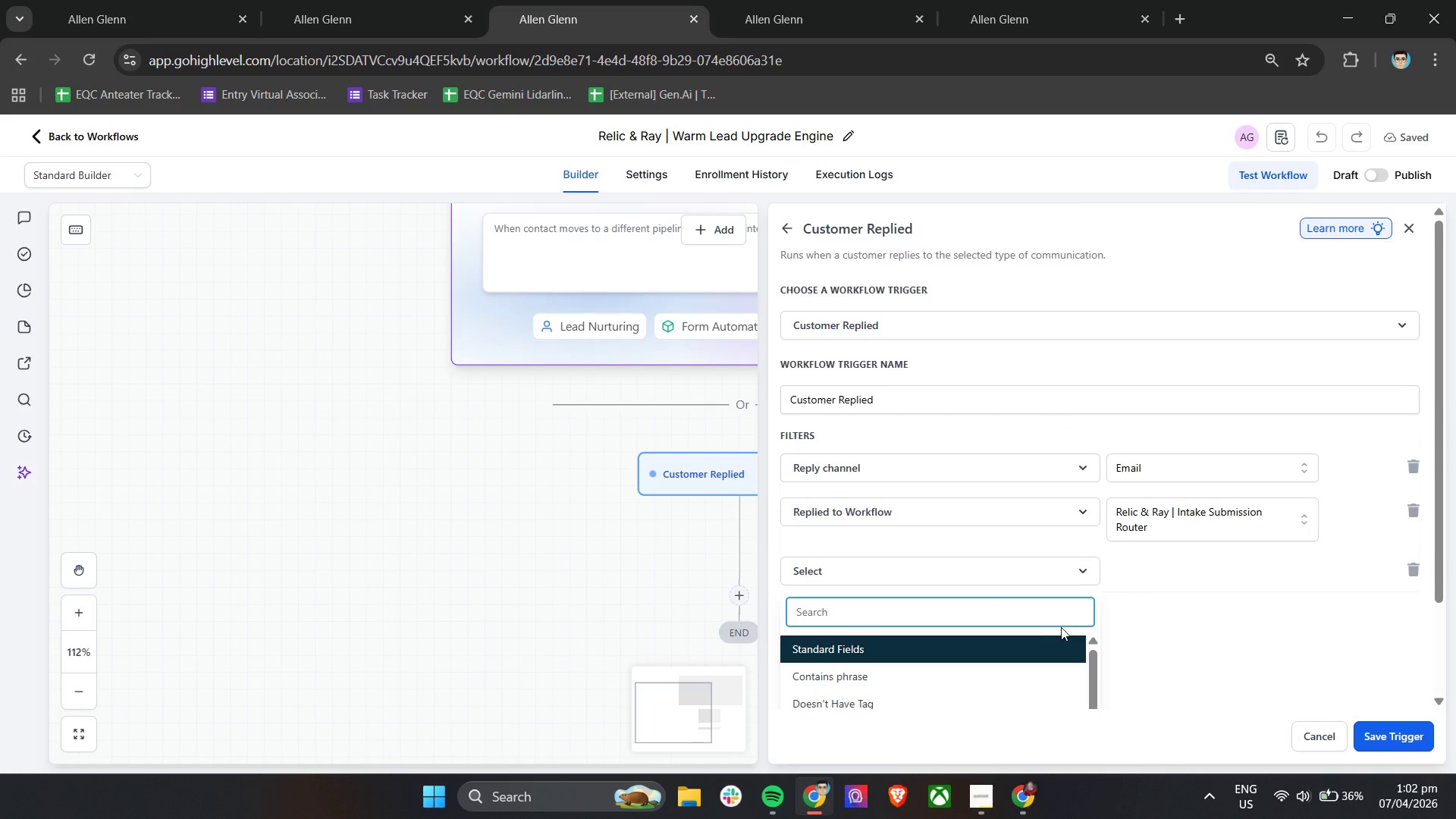 
scroll: coordinate [1062, 649], scroll_direction: down, amount: 3.0
 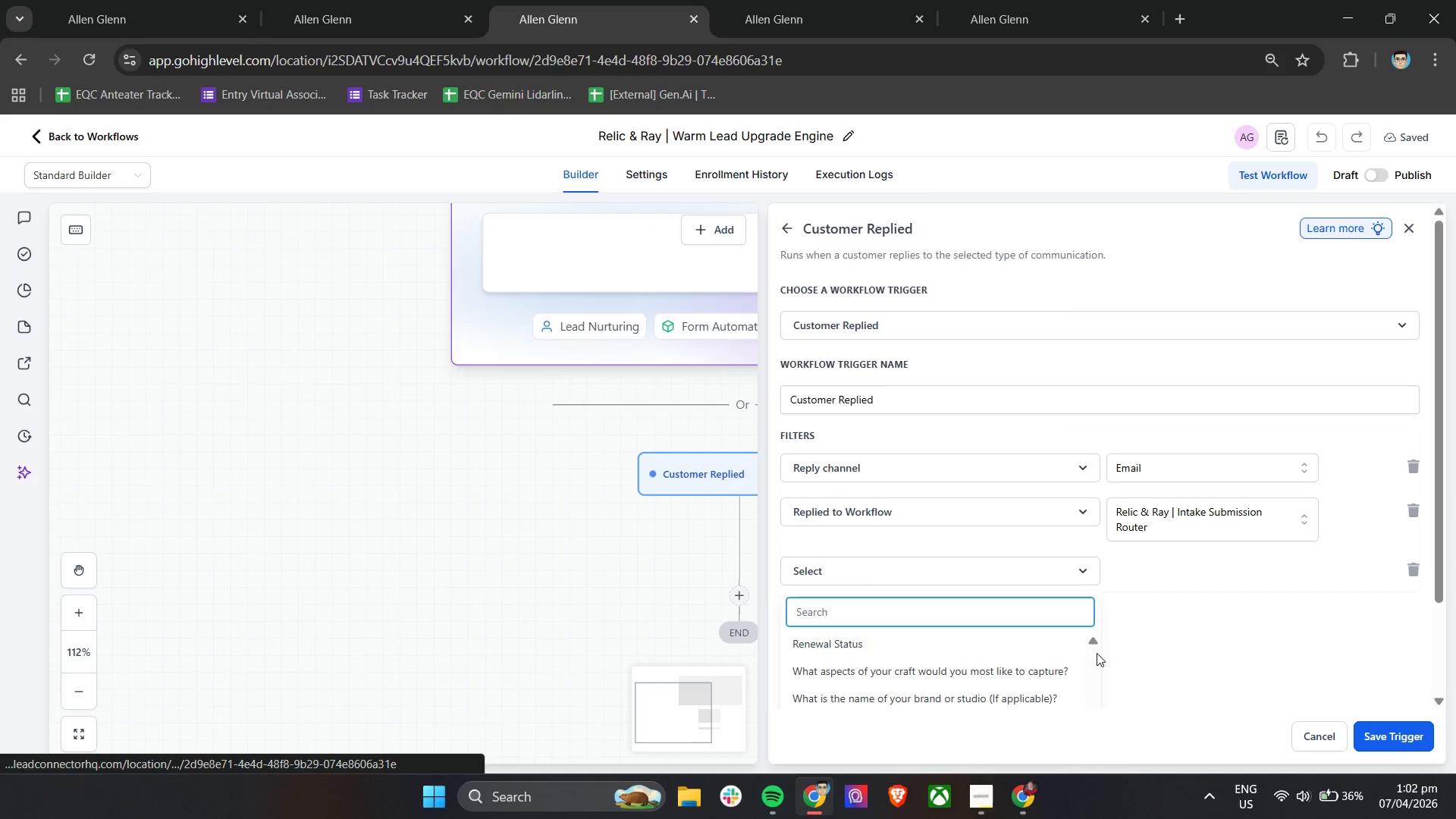 
scroll: coordinate [880, 670], scroll_direction: up, amount: 2.0
 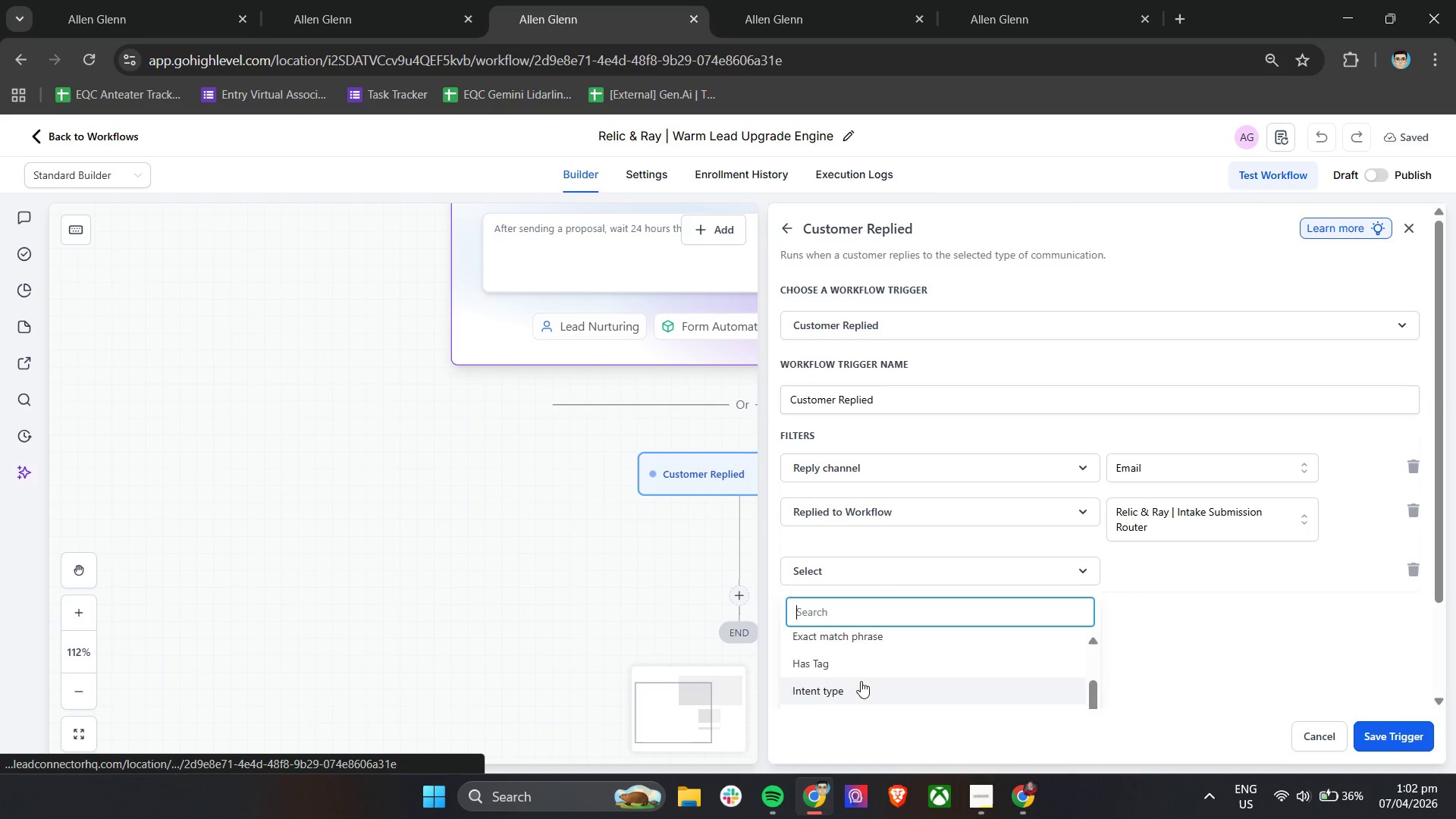 
left_click([856, 667])
 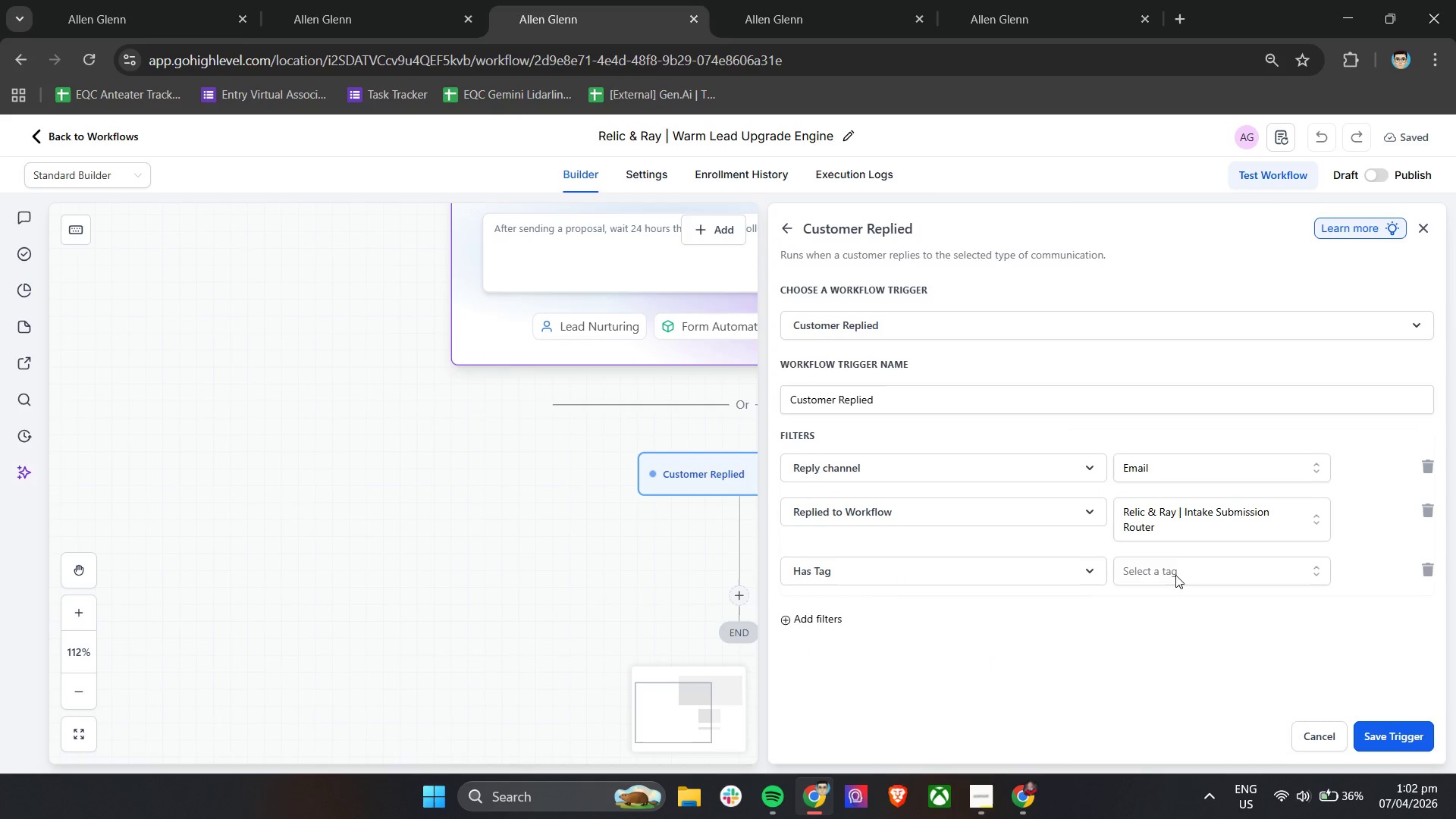 
left_click([1175, 575])
 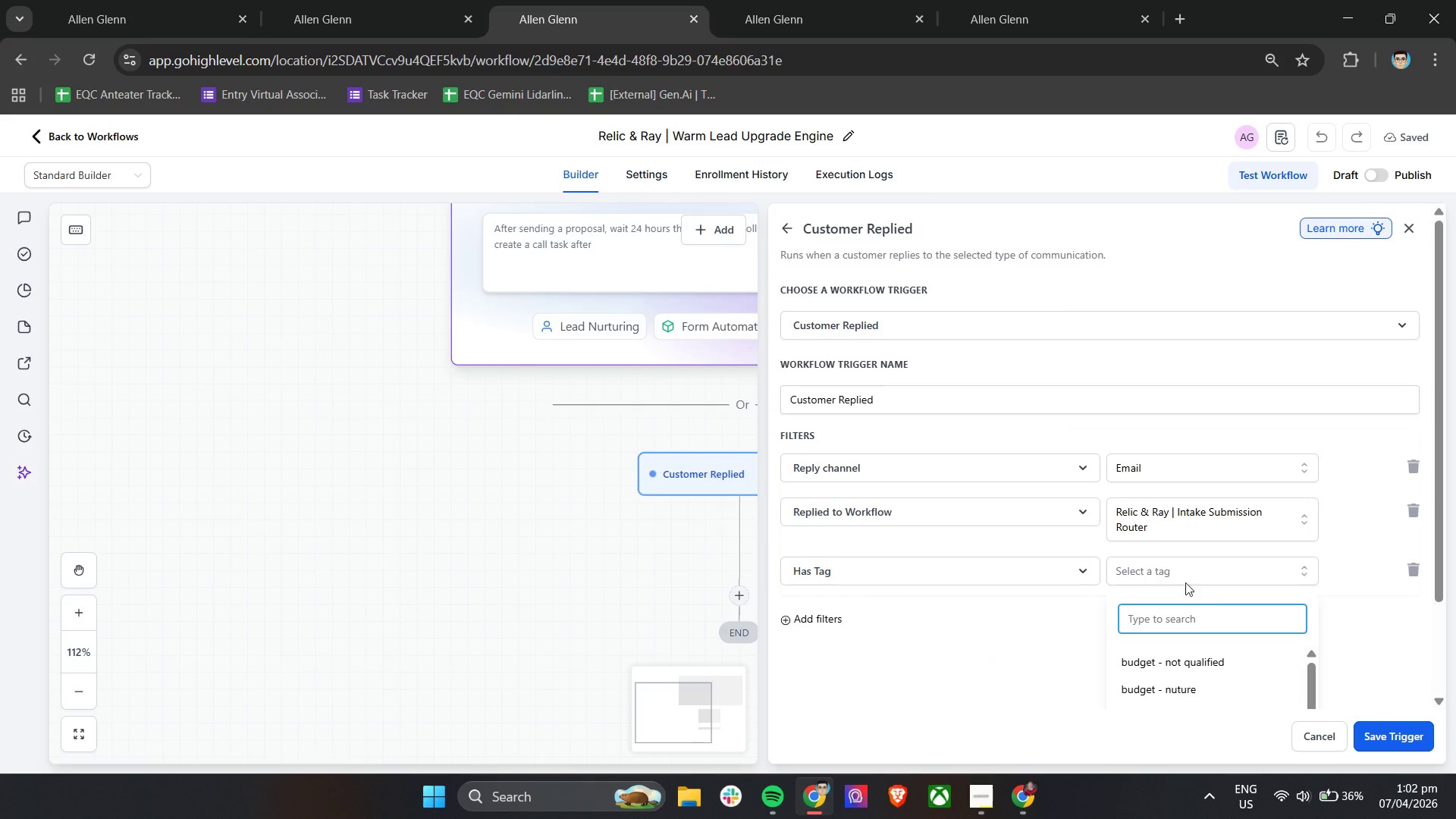 
scroll: coordinate [1234, 656], scroll_direction: down, amount: 4.0
 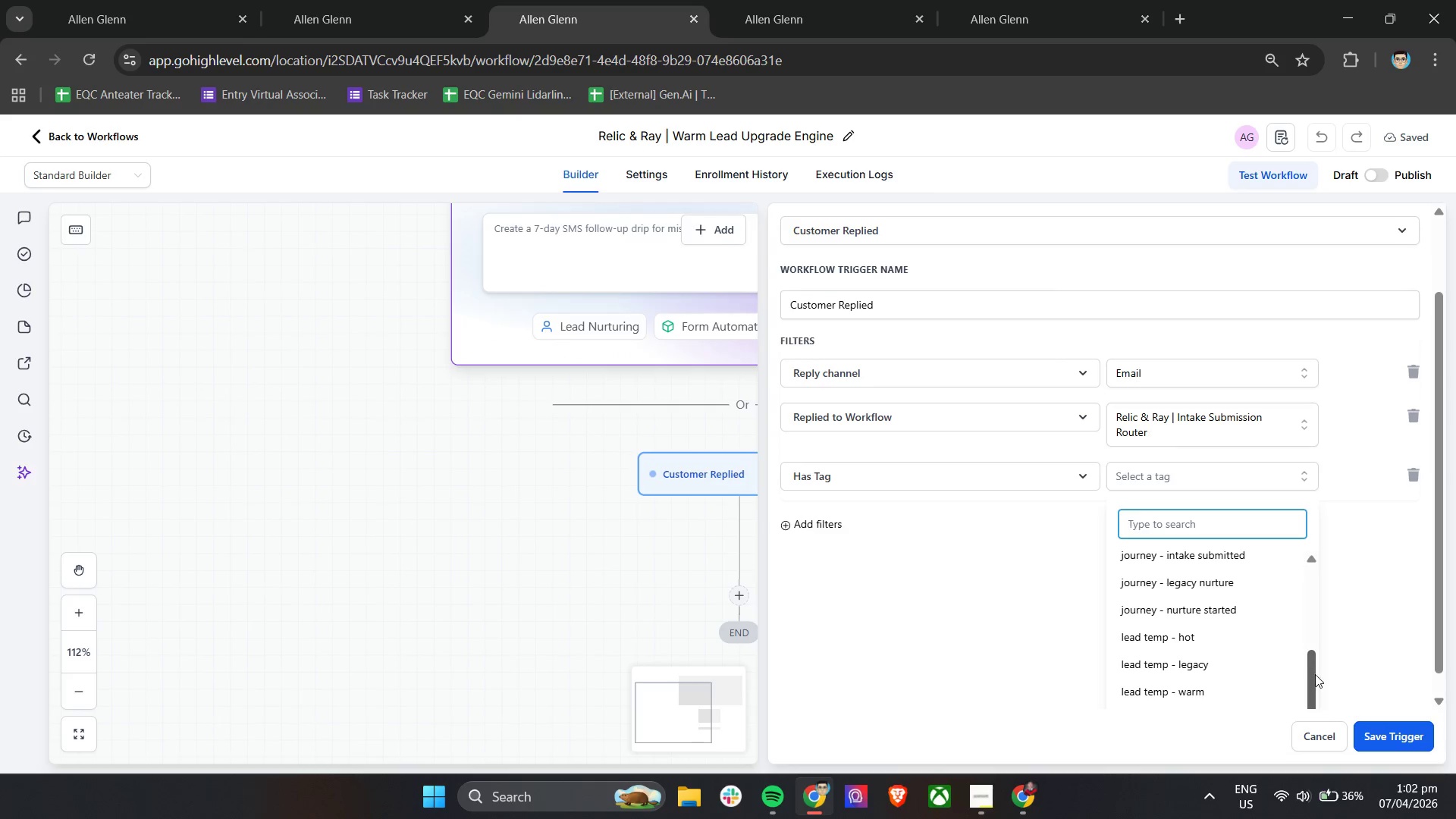 
wait(5.89)
 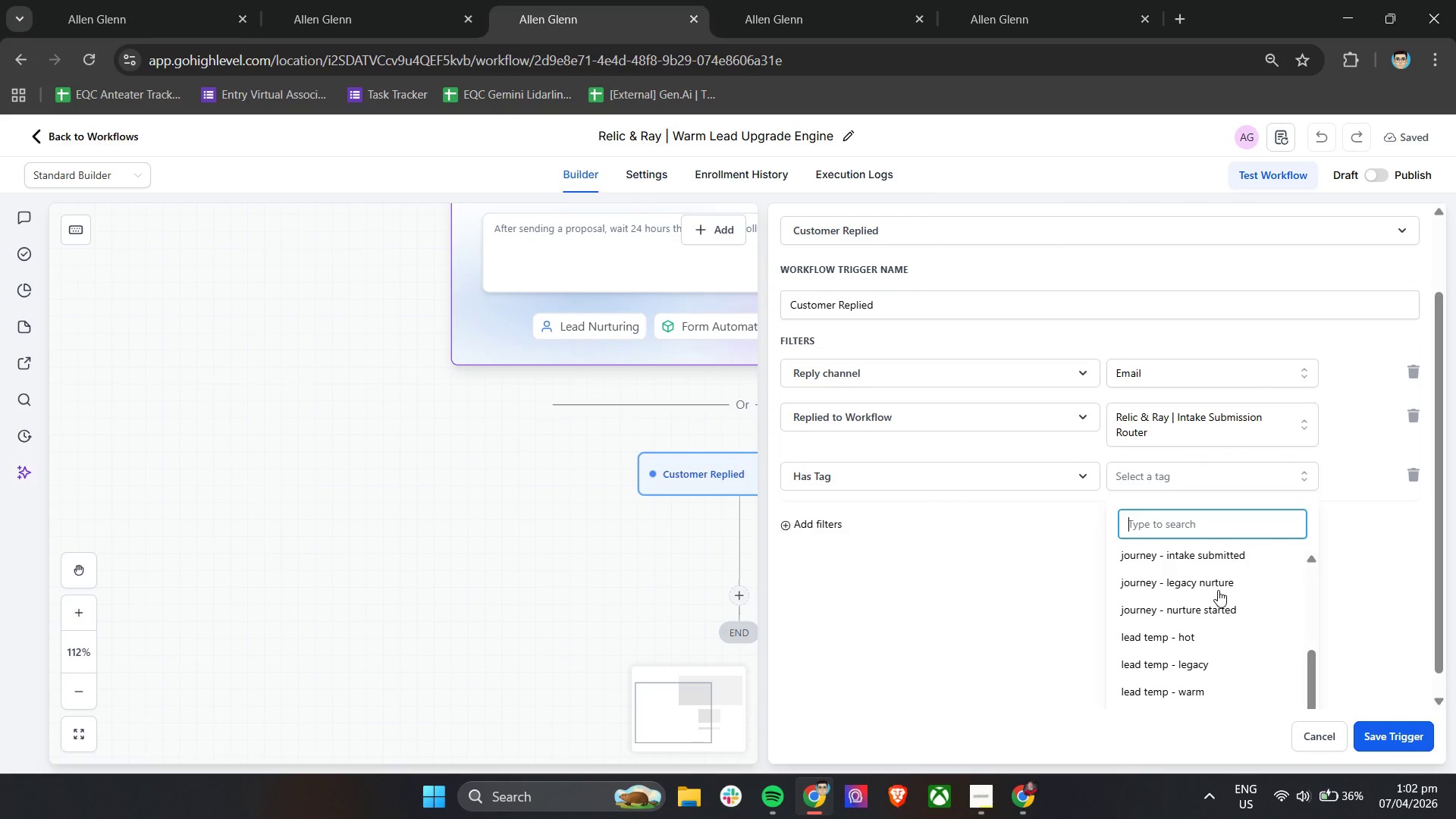 
left_click([1222, 661])
 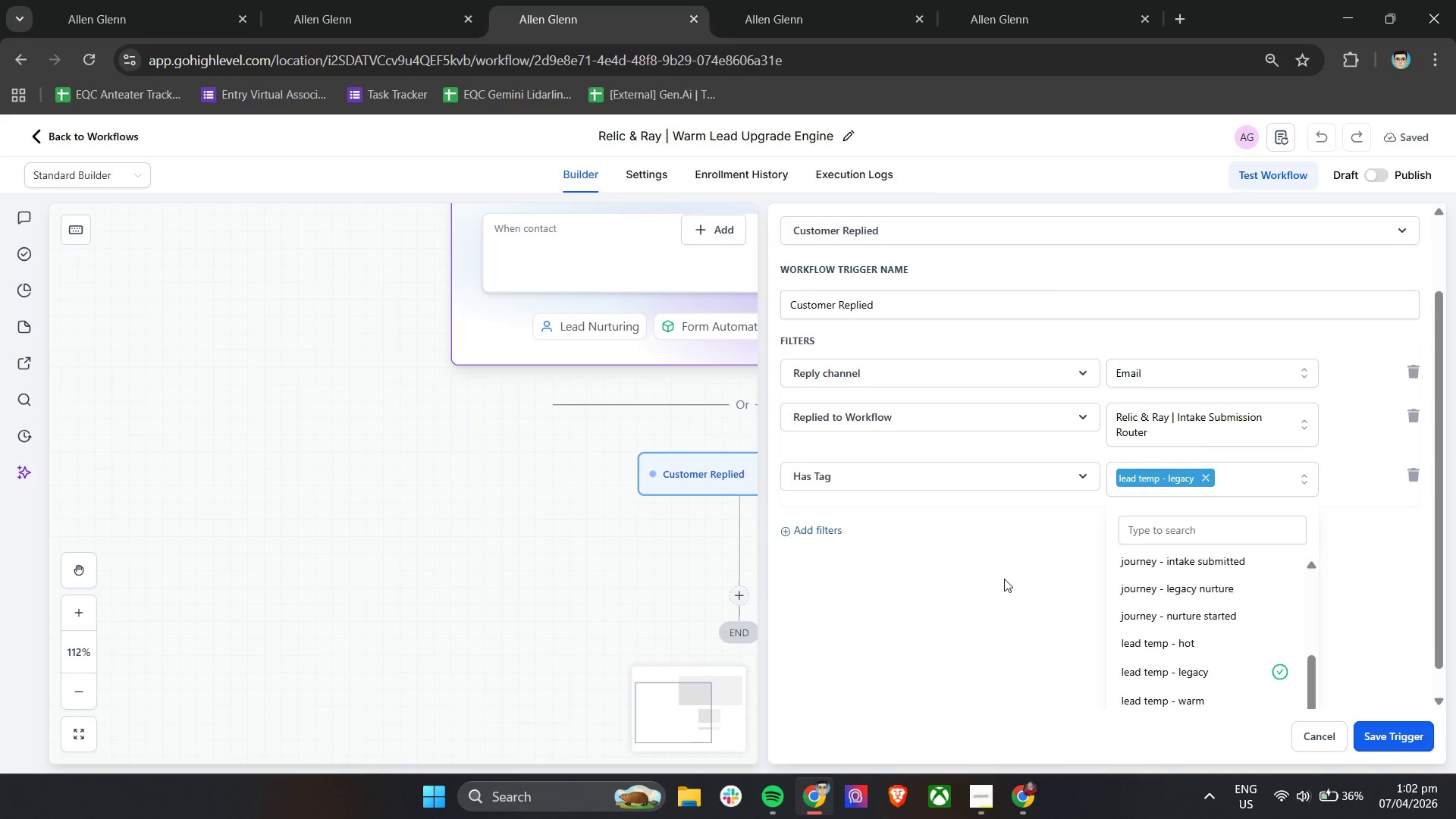 
left_click([999, 565])
 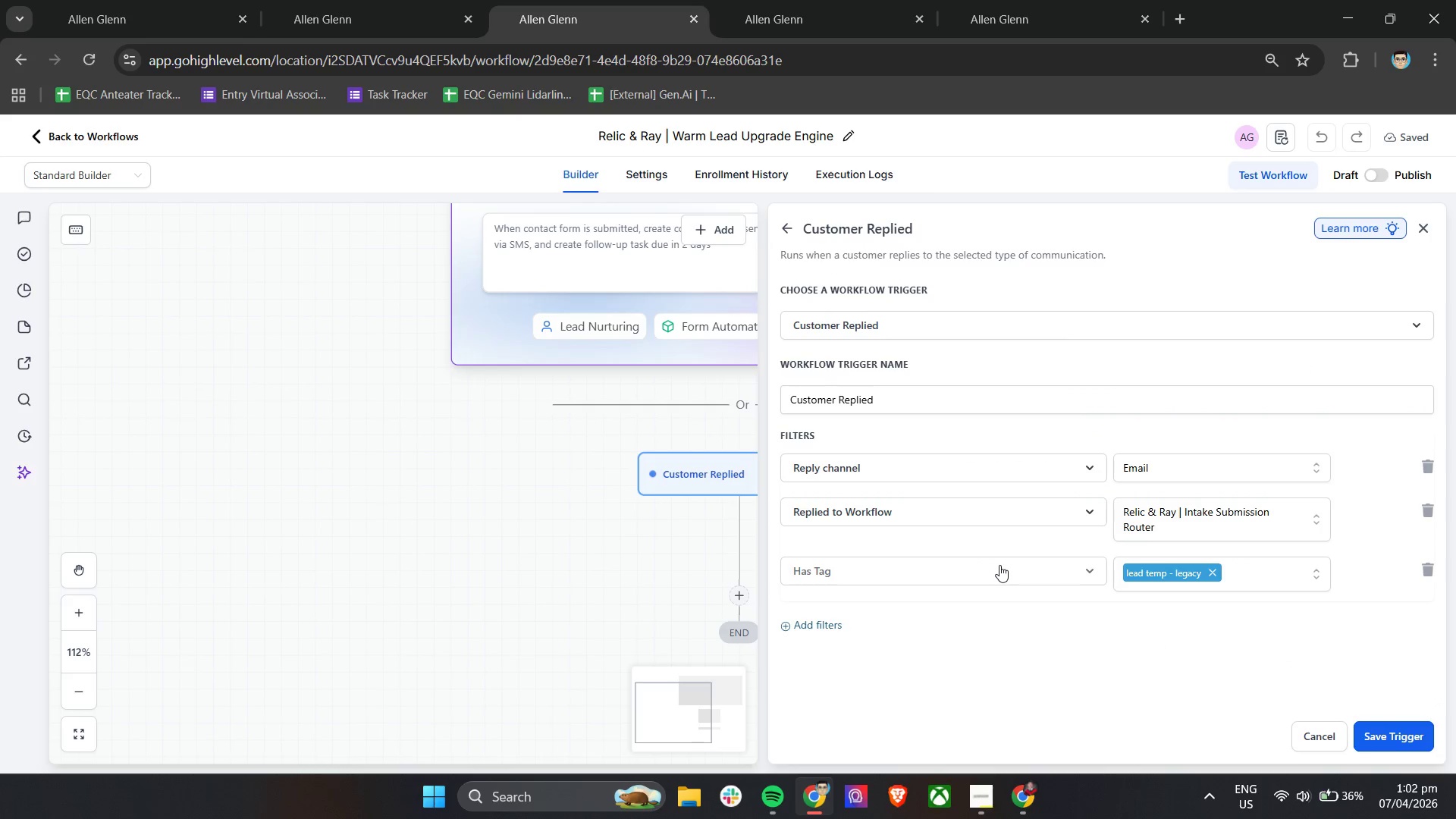 
wait(5.92)
 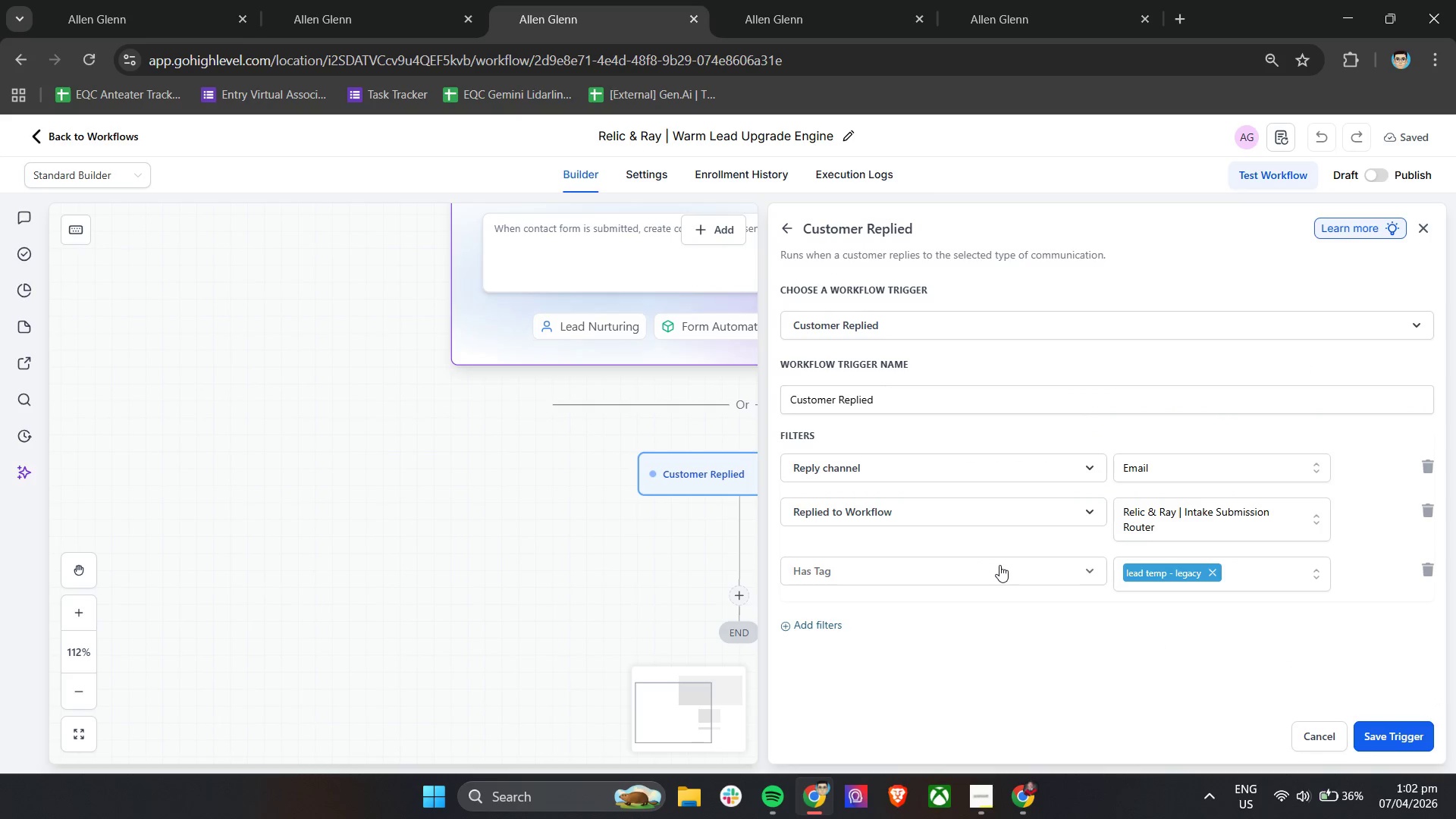 
left_click([835, 624])
 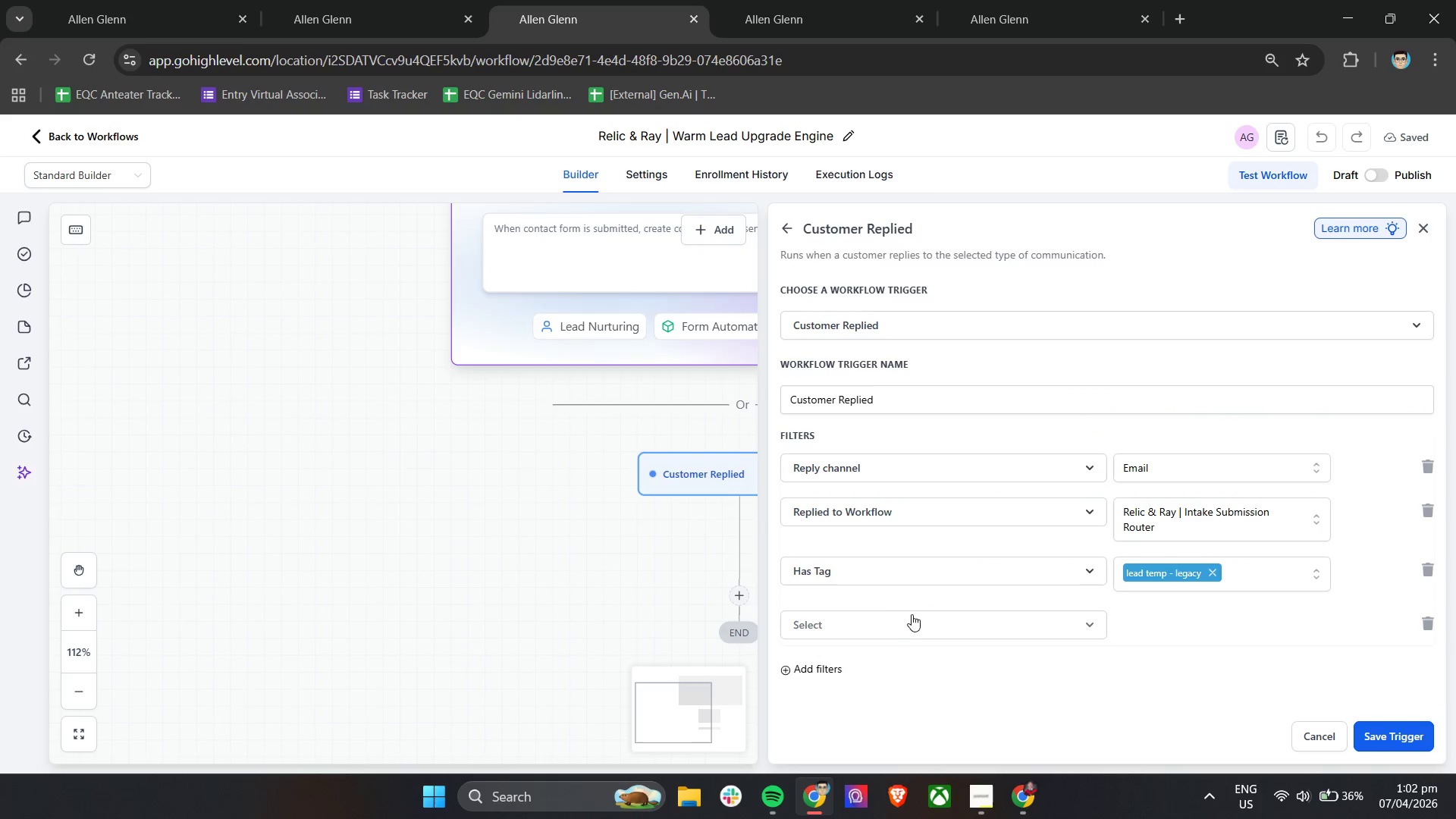 
left_click([896, 623])
 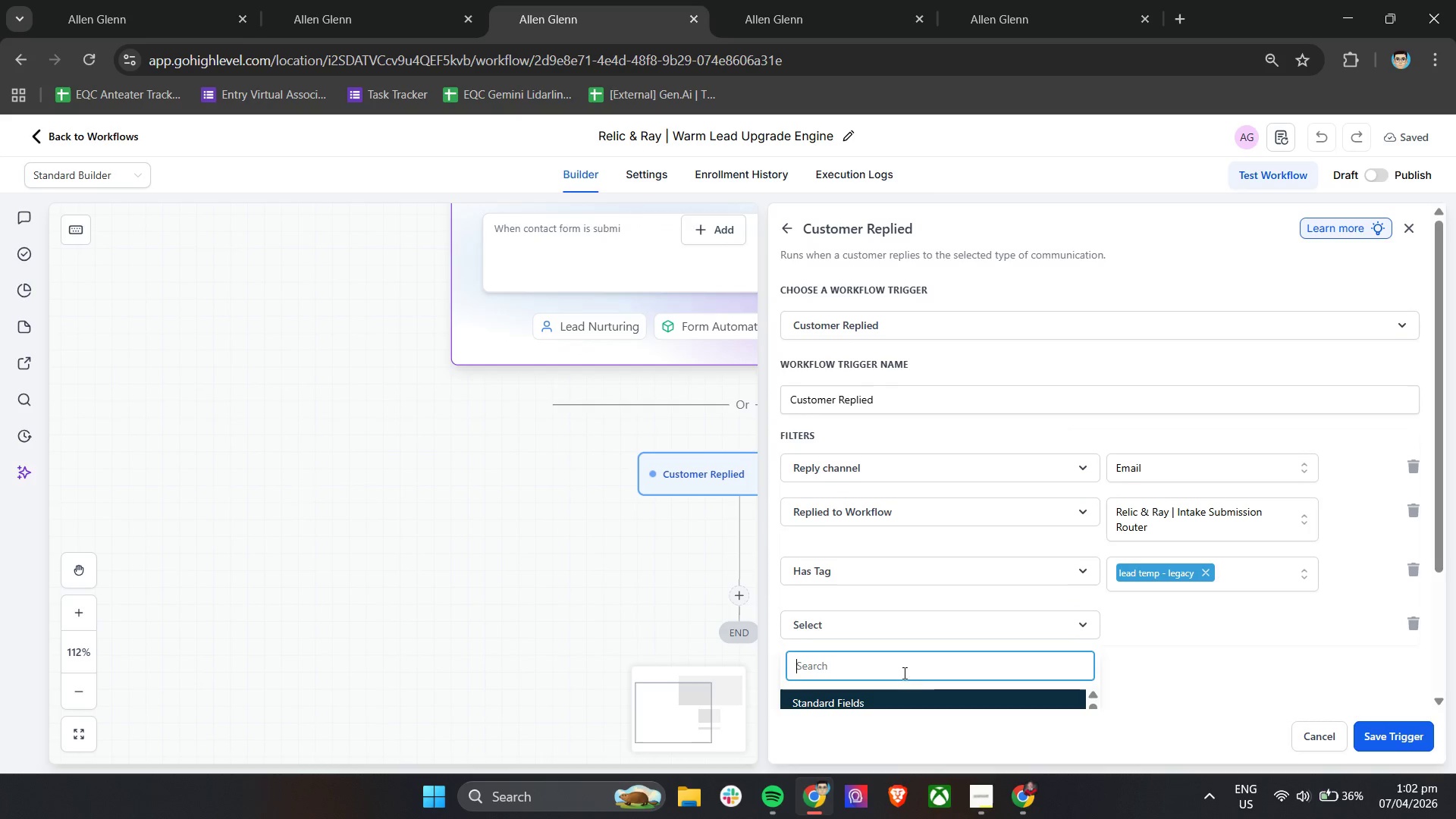 
scroll: coordinate [927, 673], scroll_direction: down, amount: 2.0
 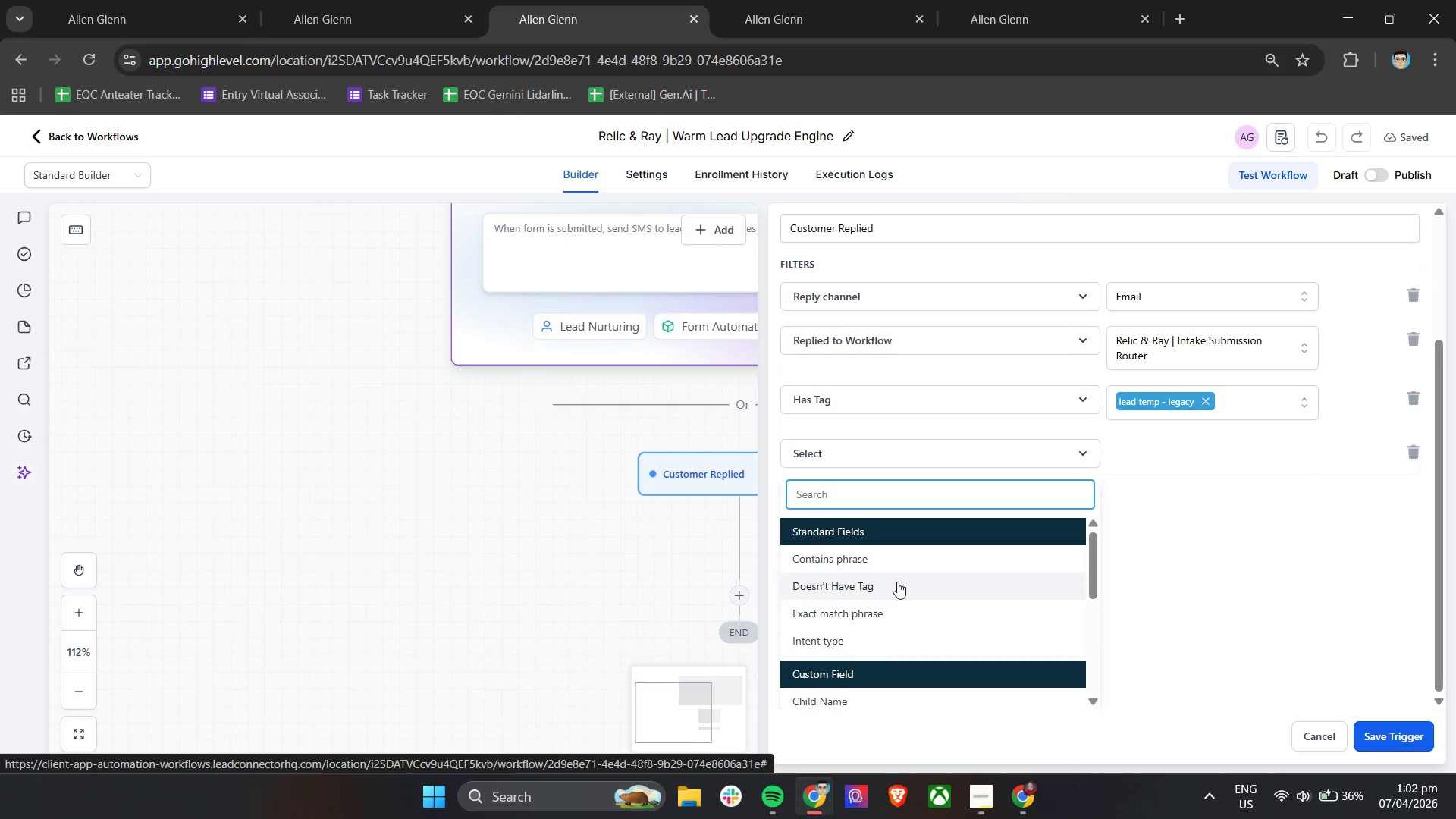 
left_click([1148, 466])
 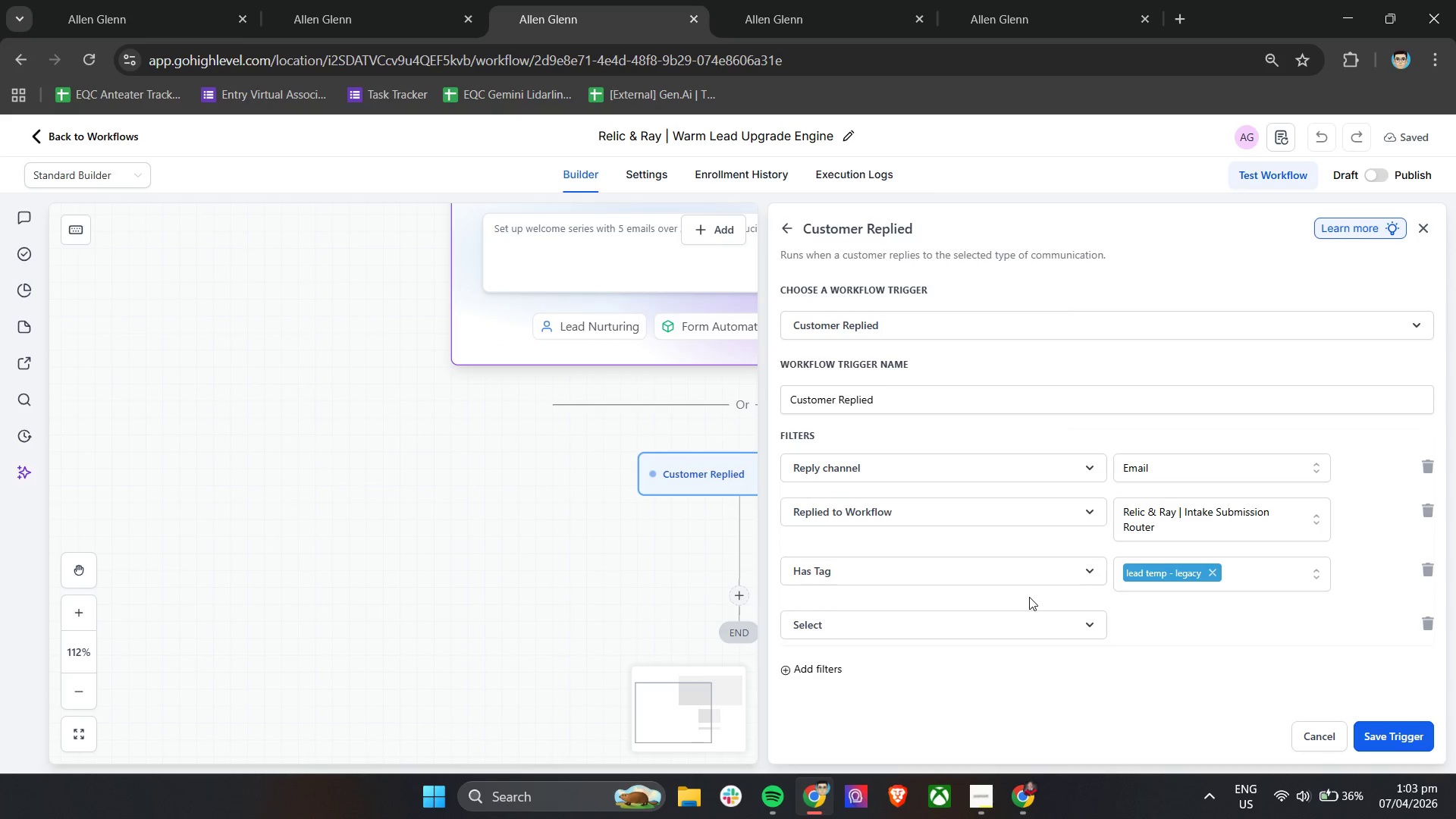 
wait(7.86)
 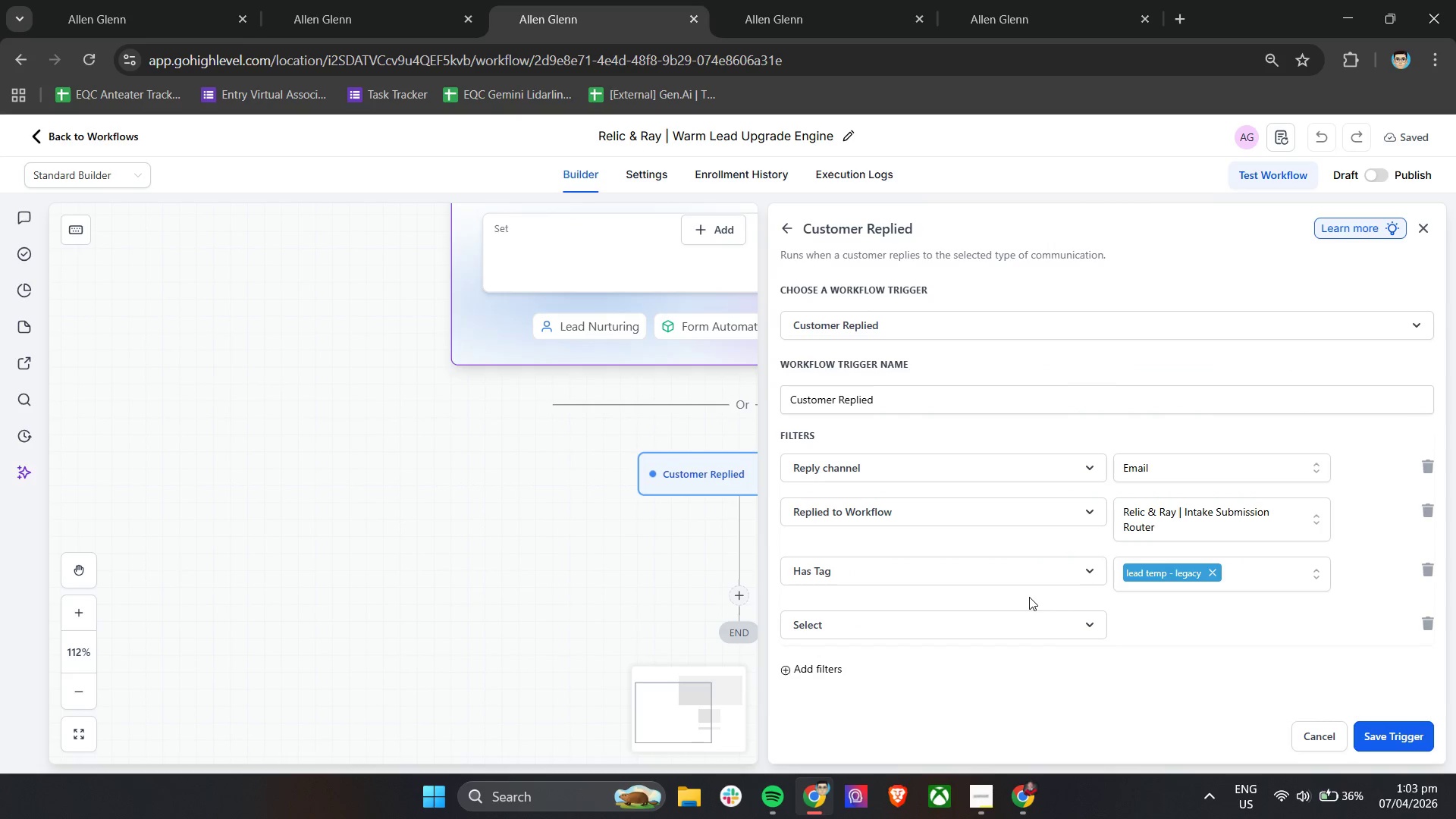 
double_click([1286, 584])
 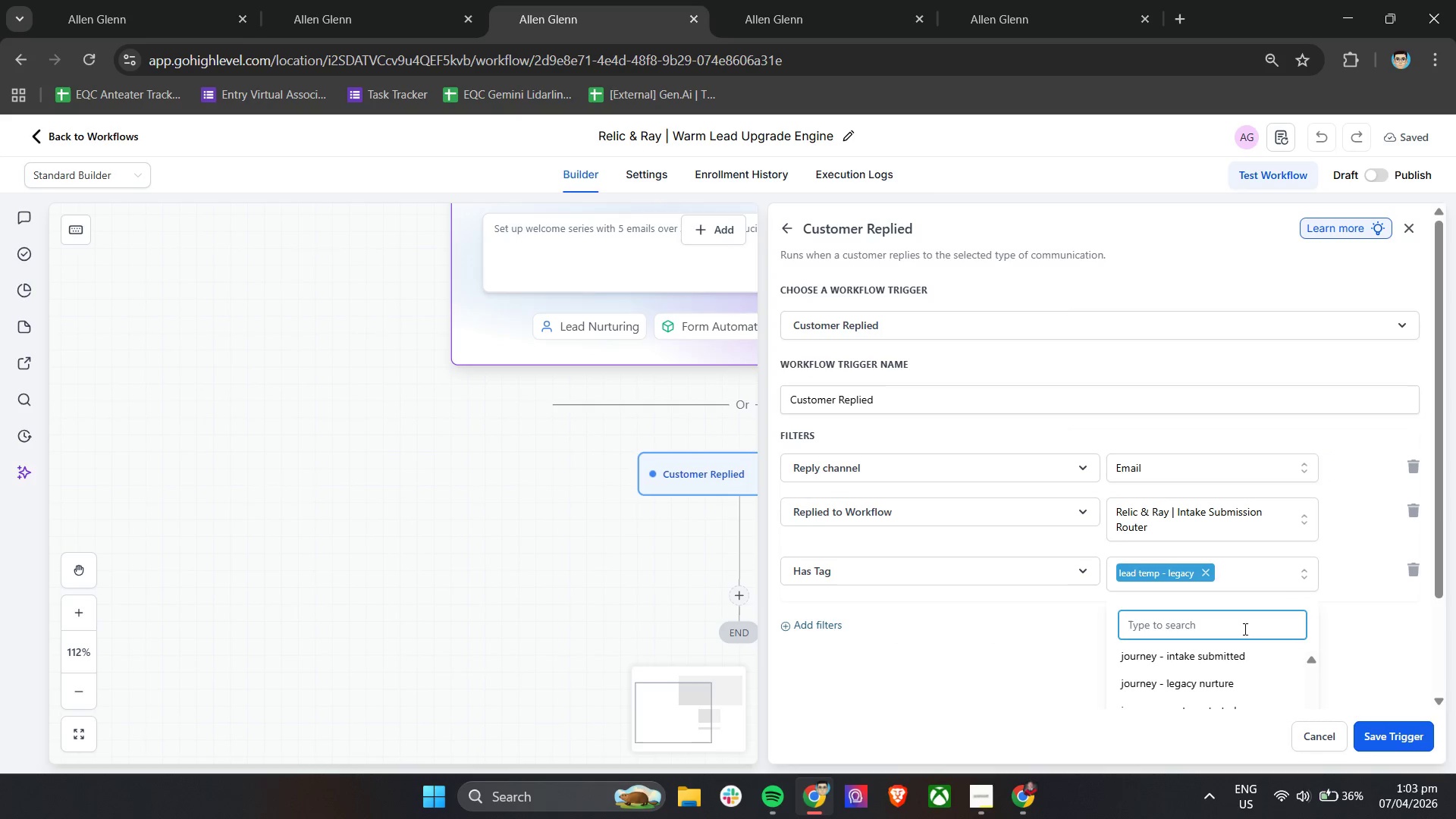 
scroll: coordinate [1207, 617], scroll_direction: down, amount: 3.0
 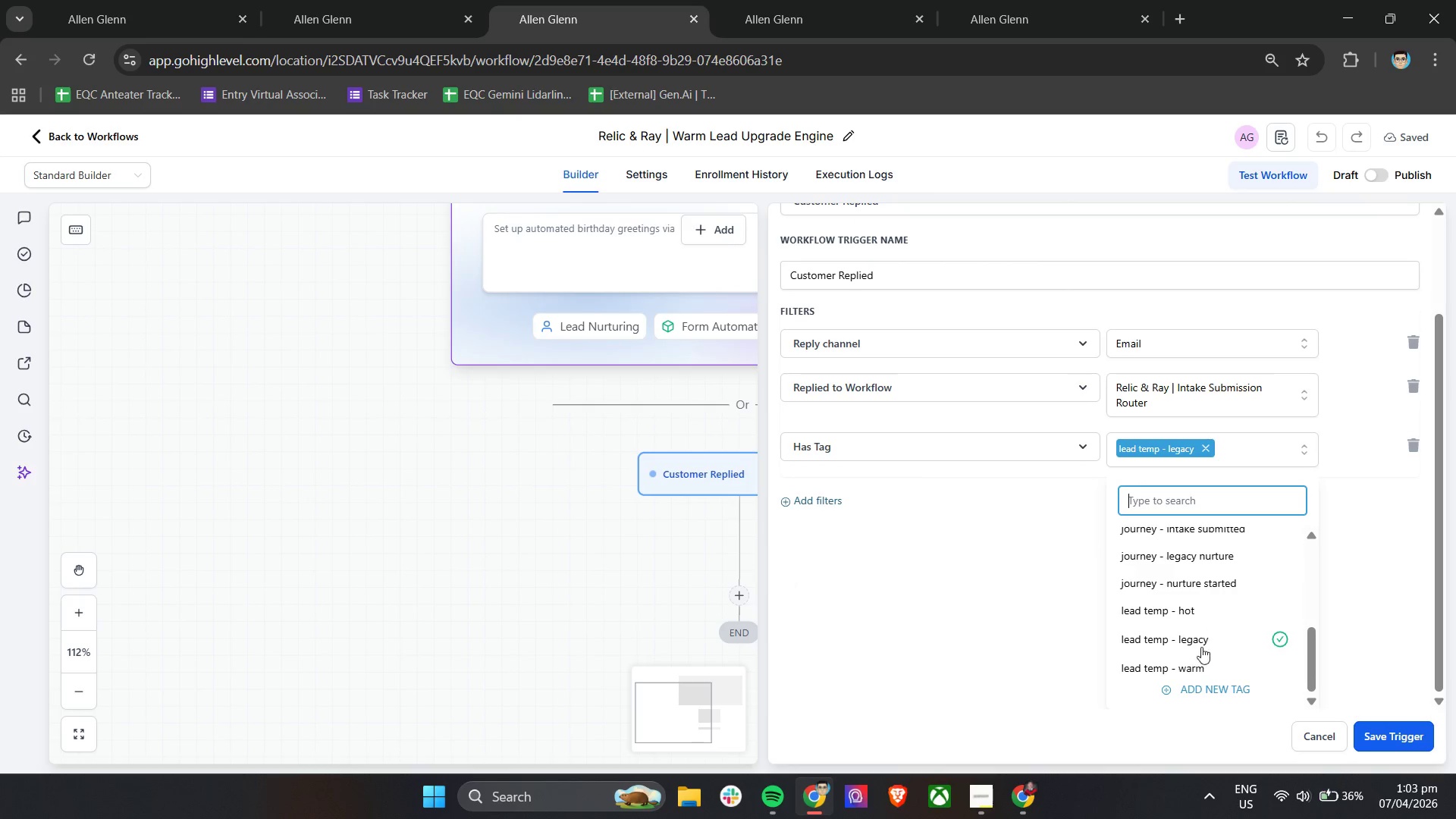 
scroll: coordinate [1206, 617], scroll_direction: up, amount: 3.0
 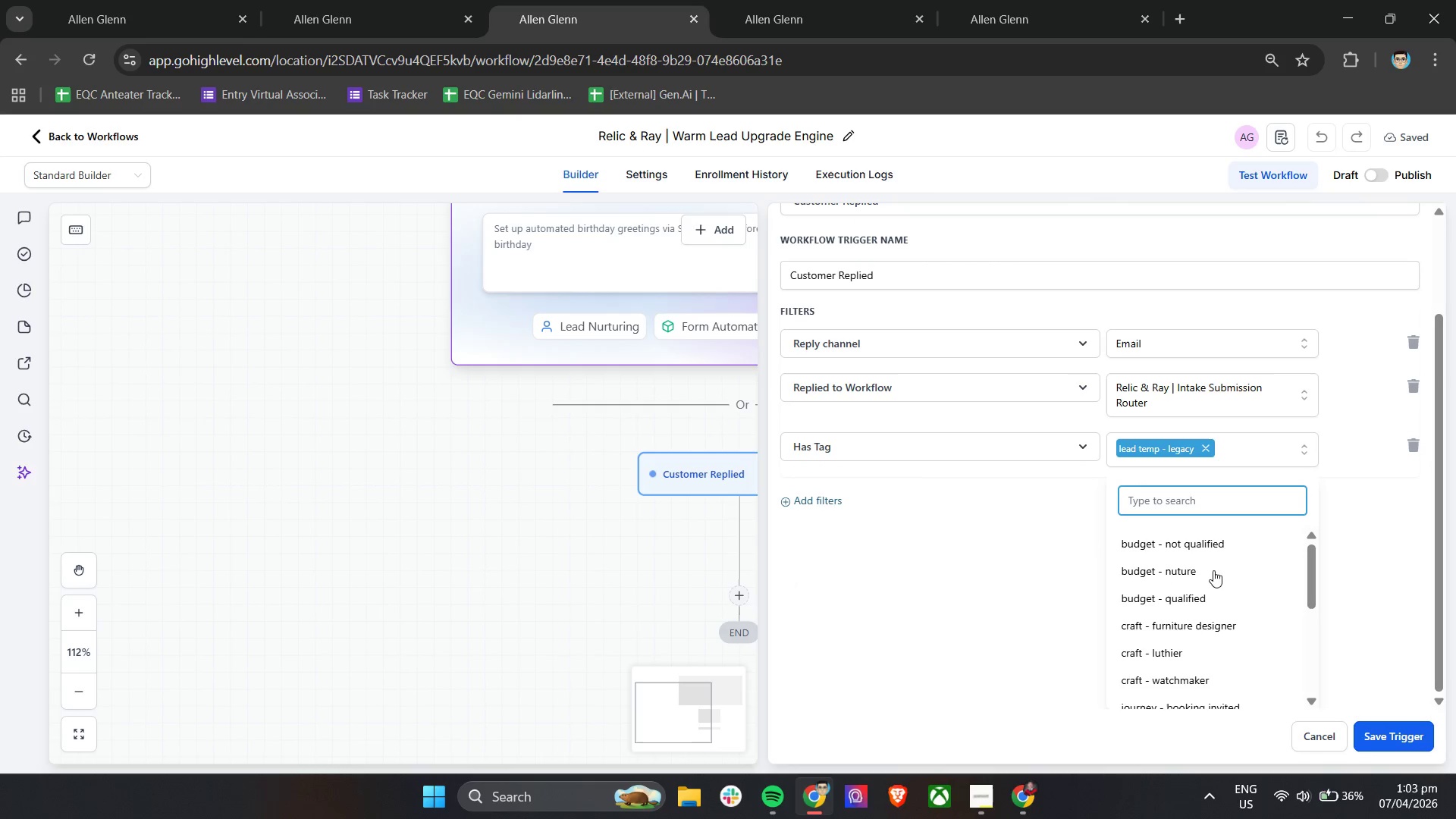 
left_click([1214, 576])
 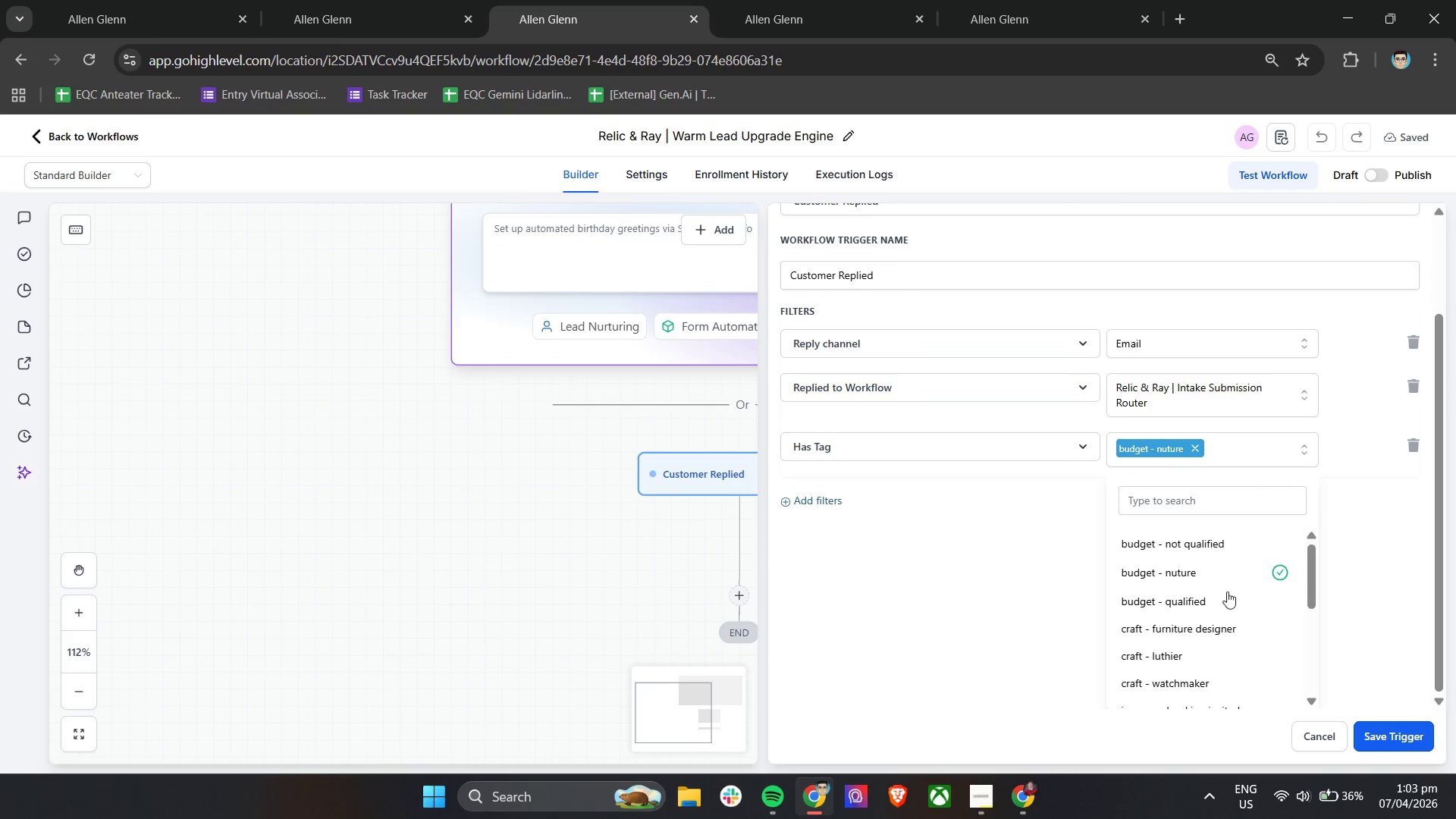 
scroll: coordinate [1247, 594], scroll_direction: down, amount: 9.0
 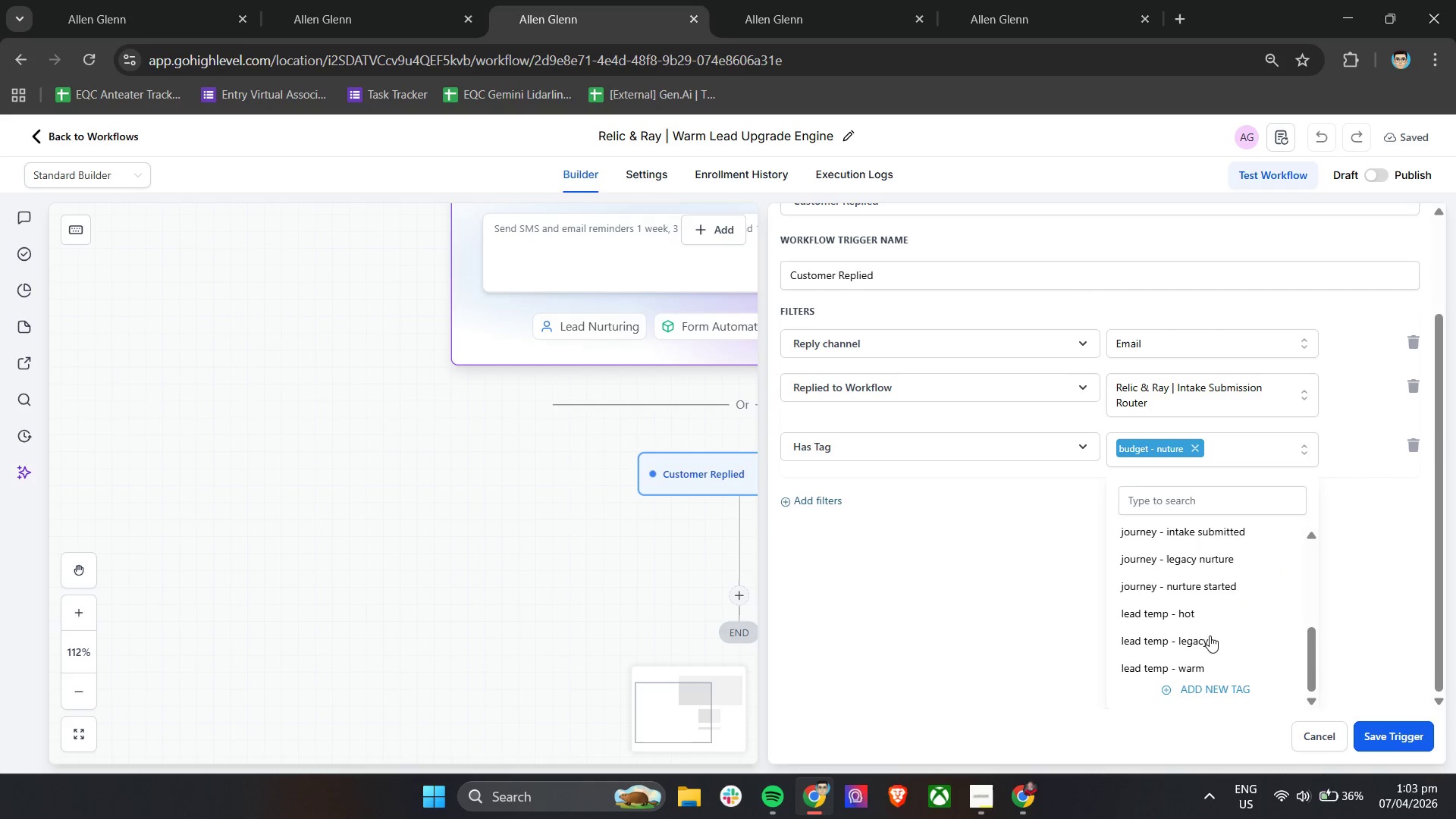 
left_click([1201, 688])
 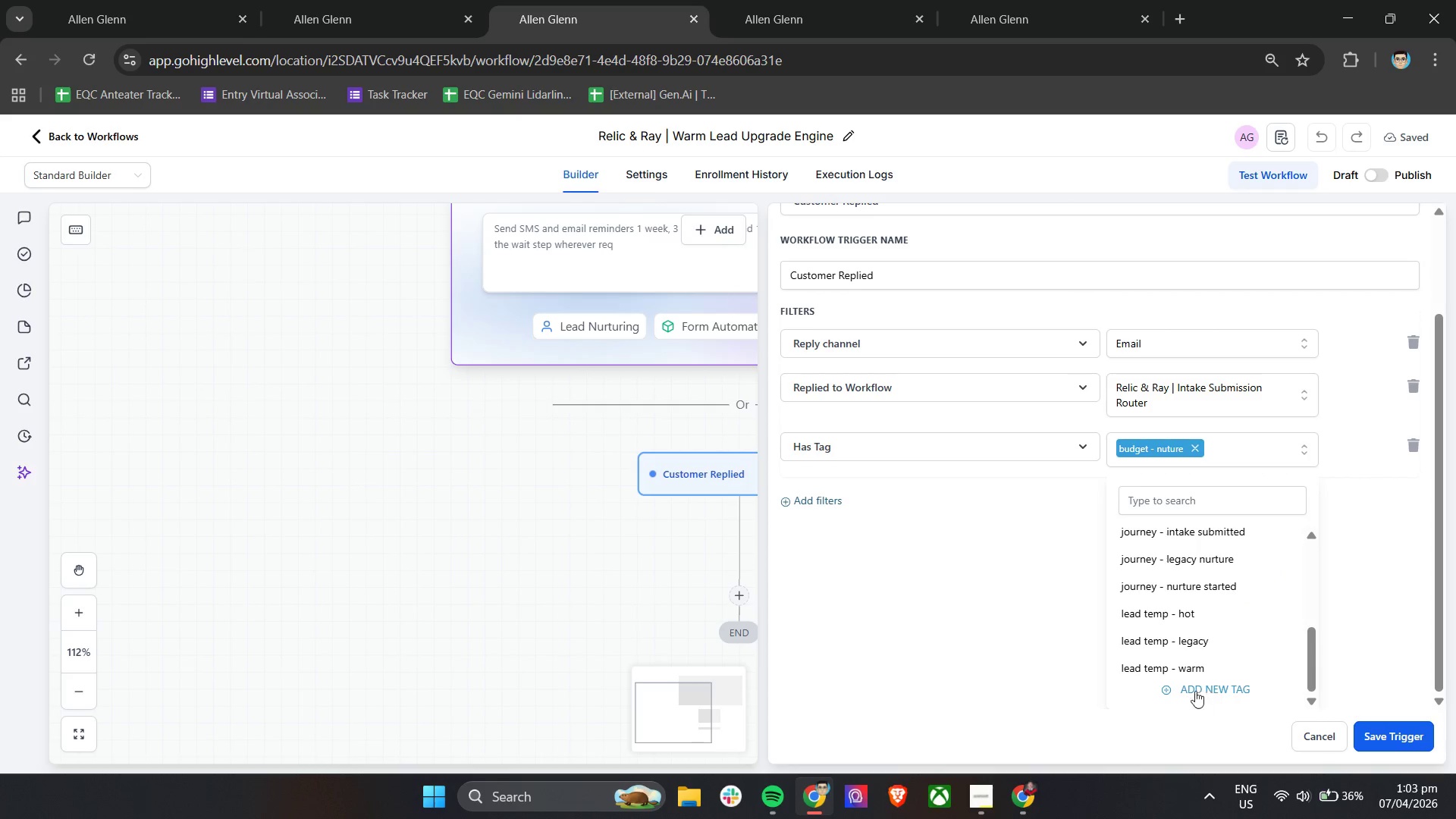 
left_click([1174, 689])
 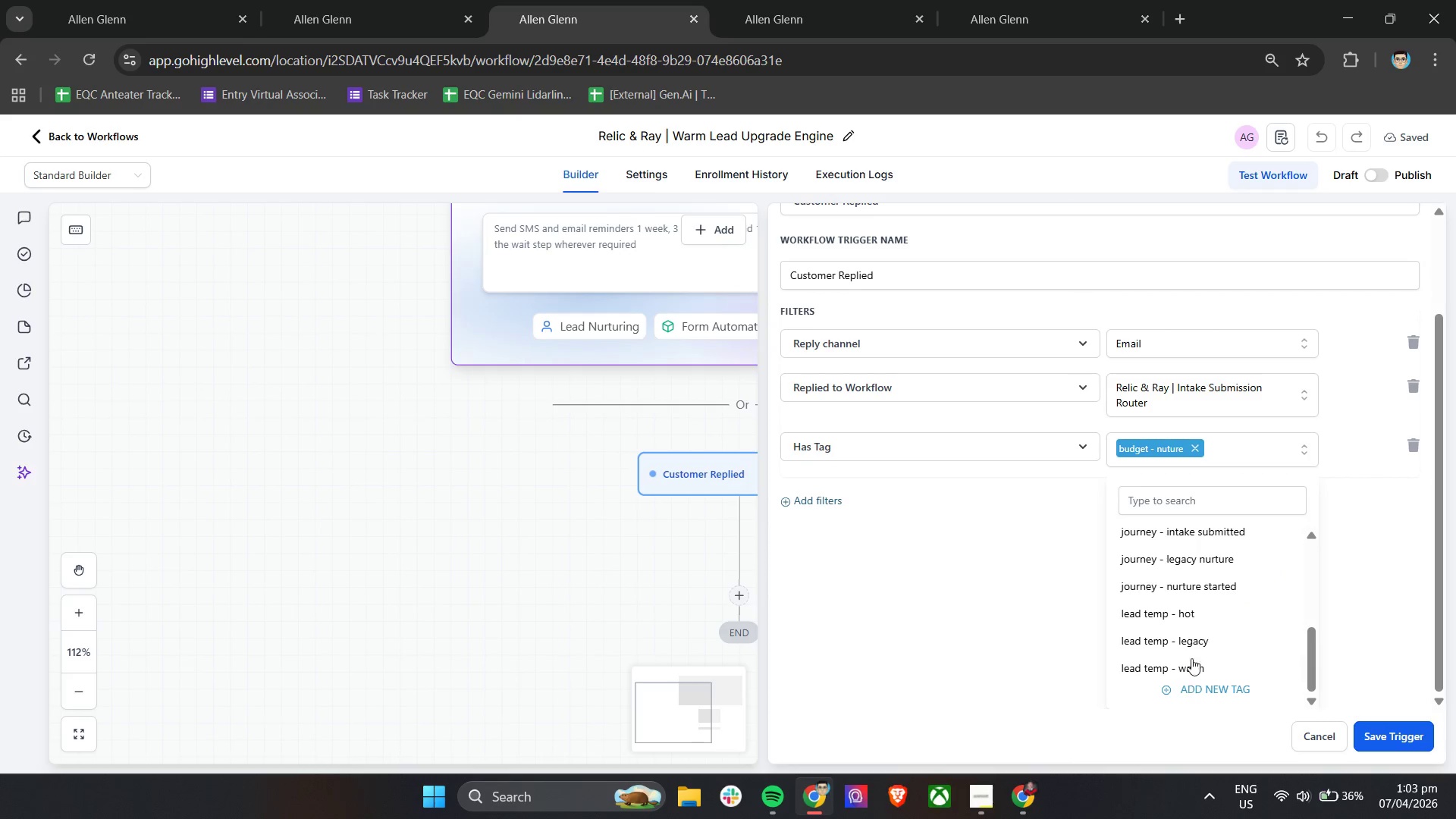 
scroll: coordinate [1206, 590], scroll_direction: down, amount: 4.0
 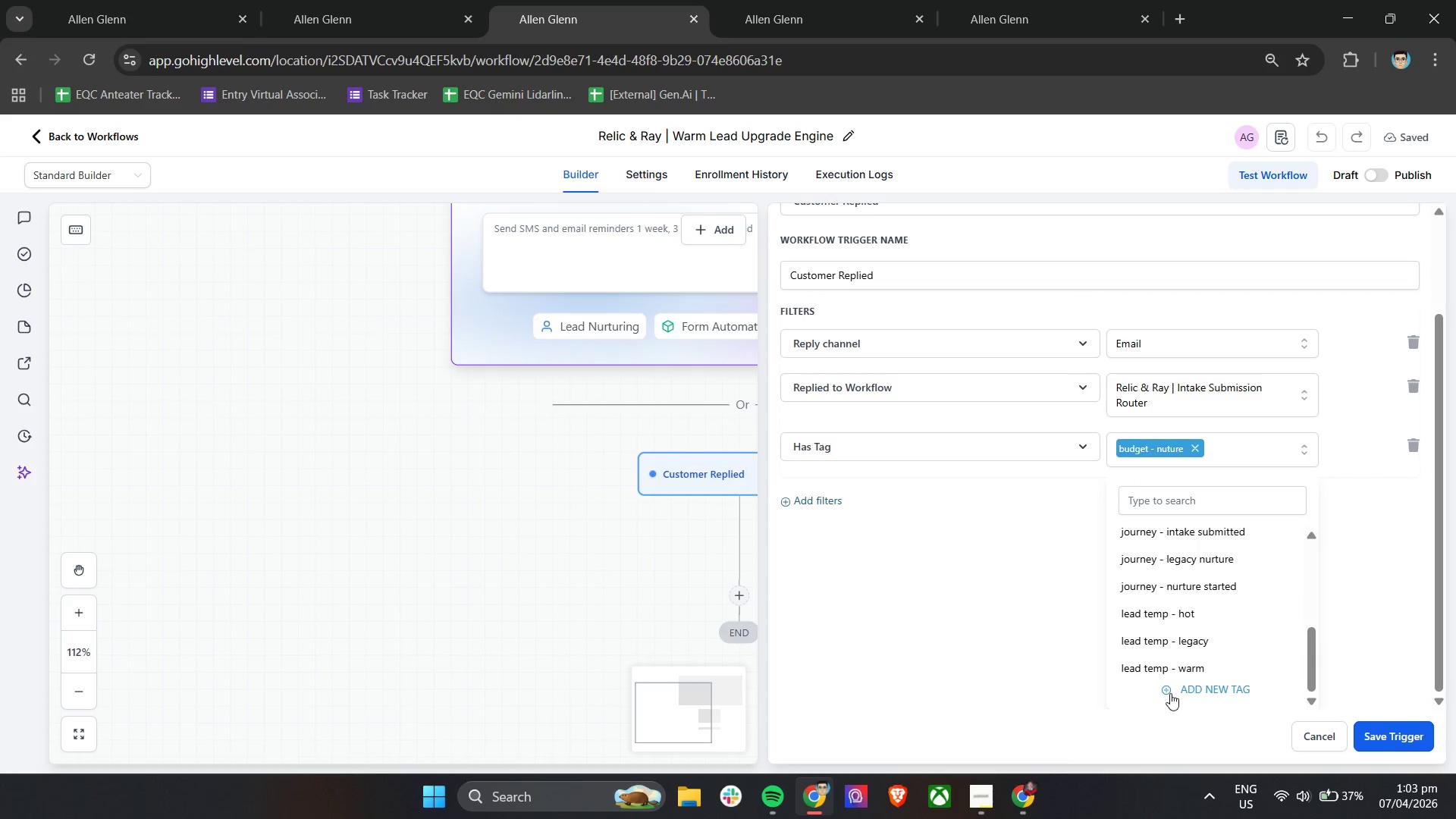 
double_click([1200, 691])
 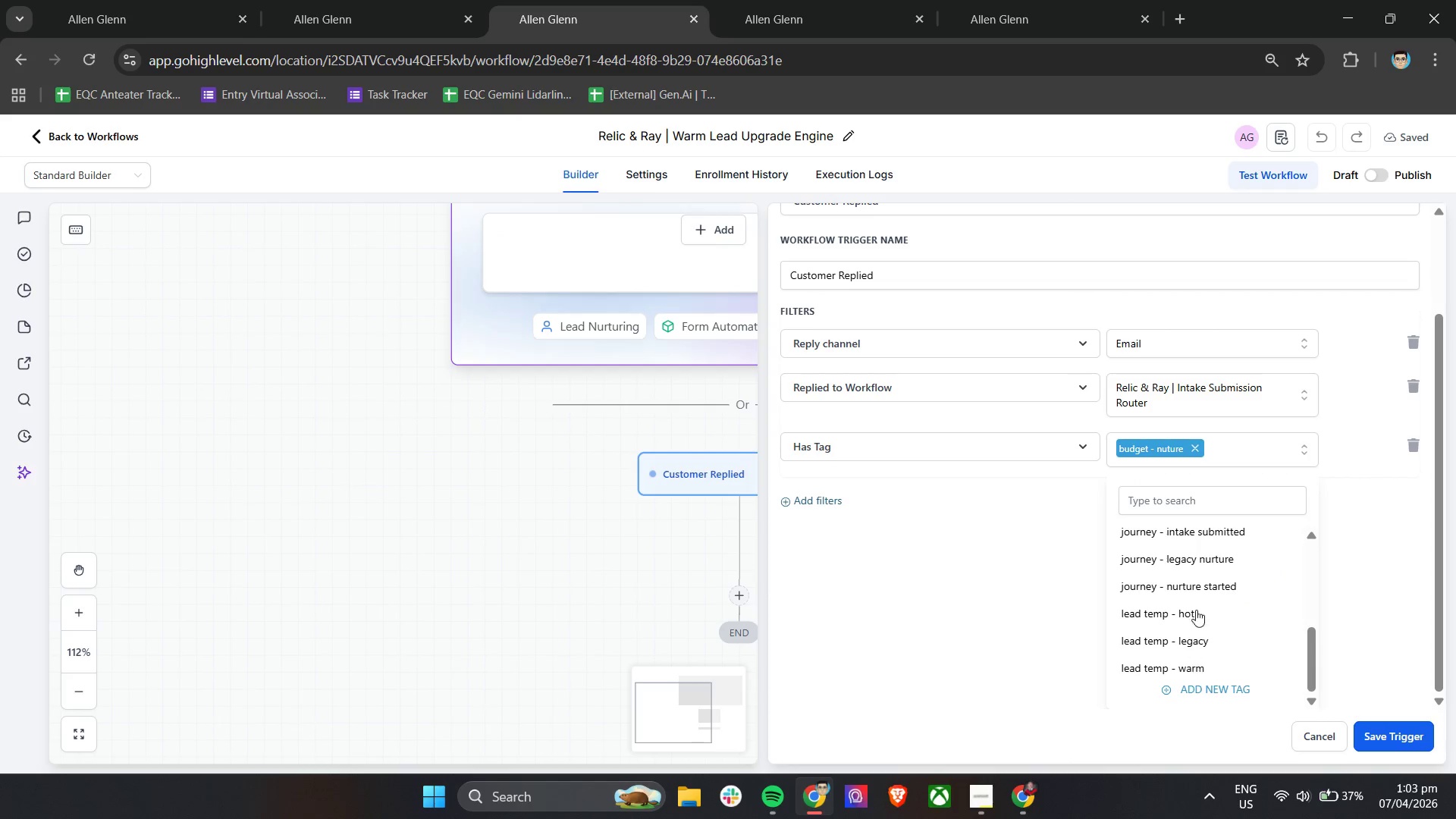 
scroll: coordinate [1225, 651], scroll_direction: down, amount: 9.0
 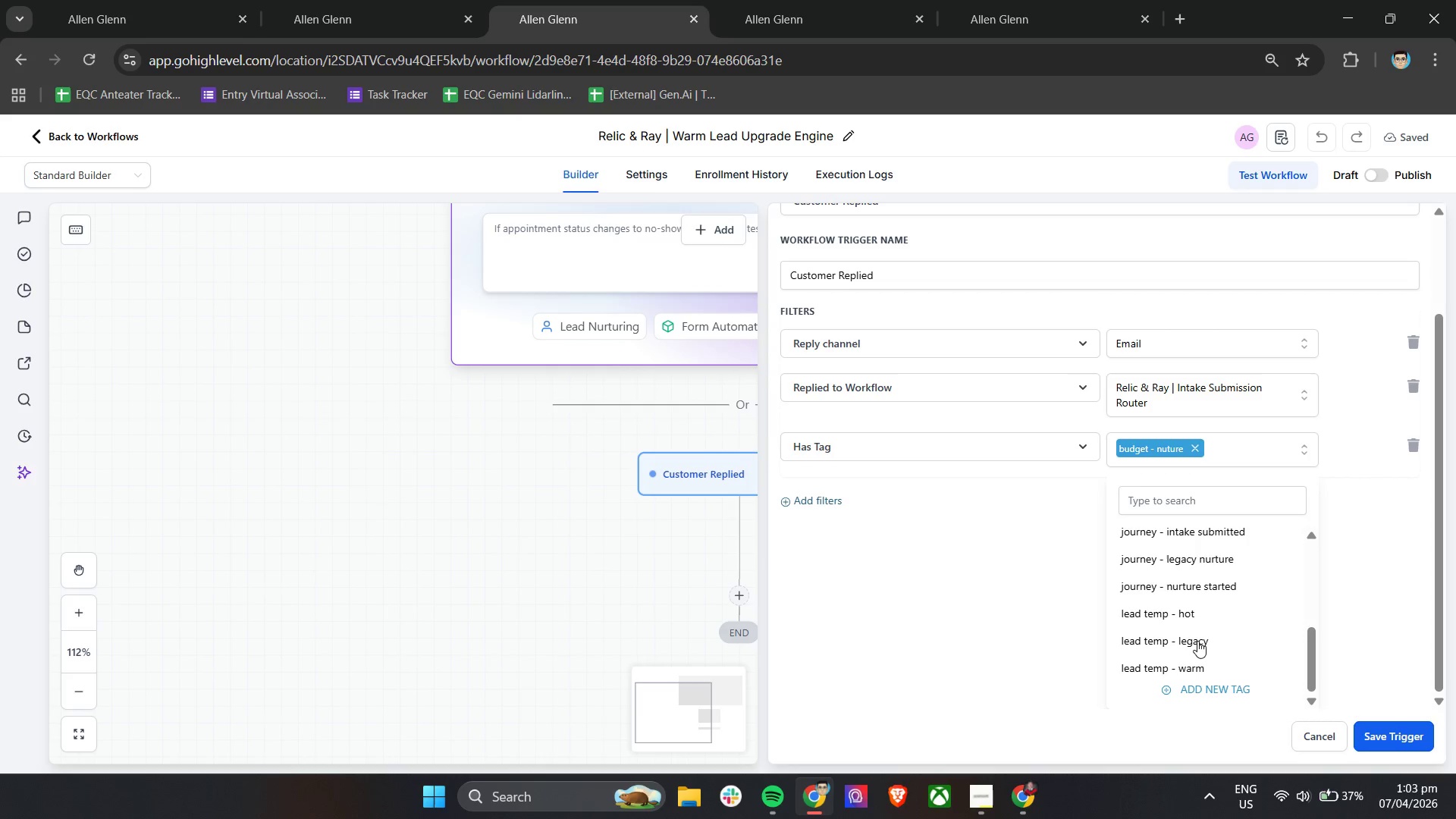 
scroll: coordinate [1197, 641], scroll_direction: up, amount: 2.0
 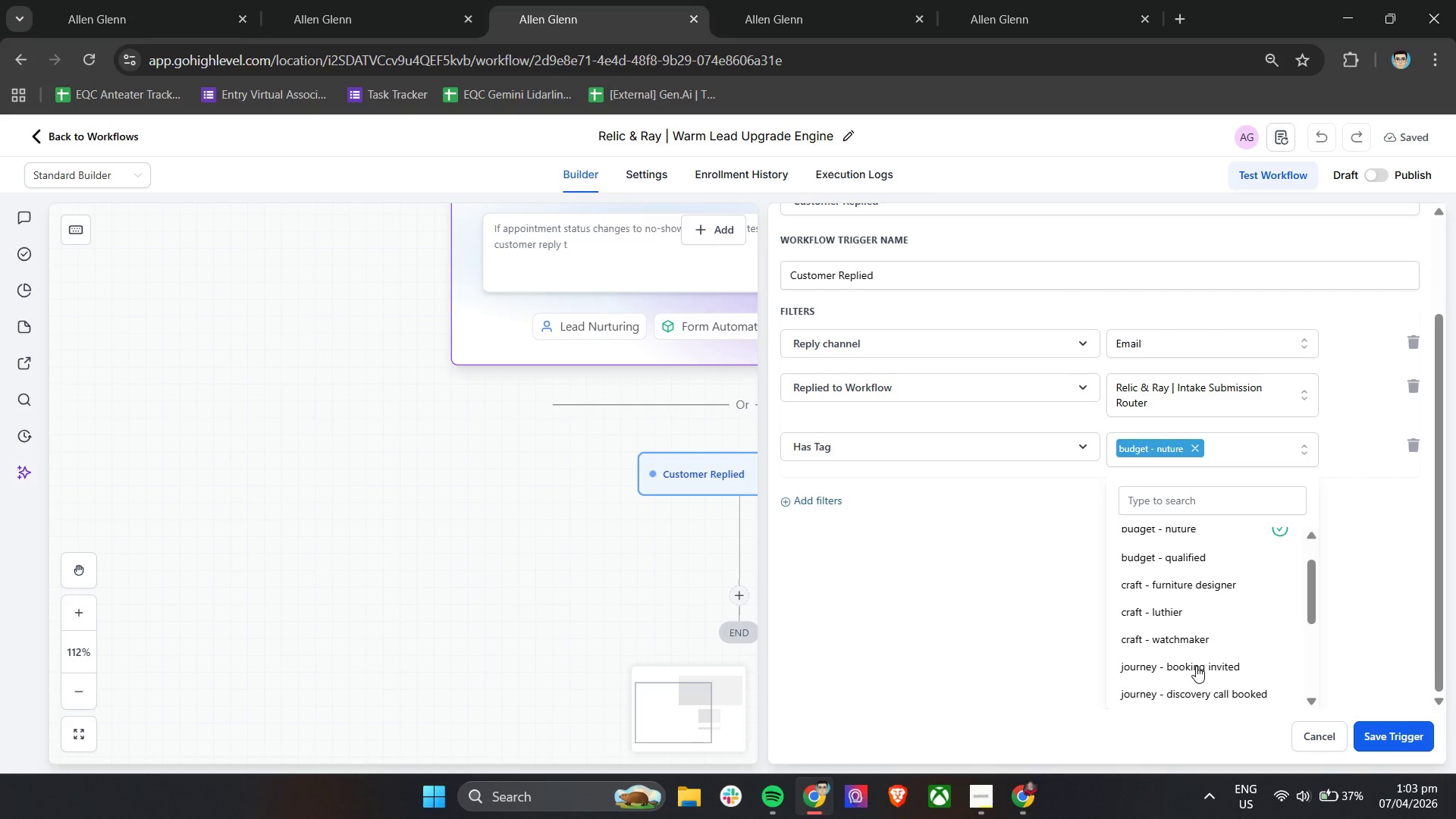 
scroll: coordinate [1196, 666], scroll_direction: down, amount: 2.0
 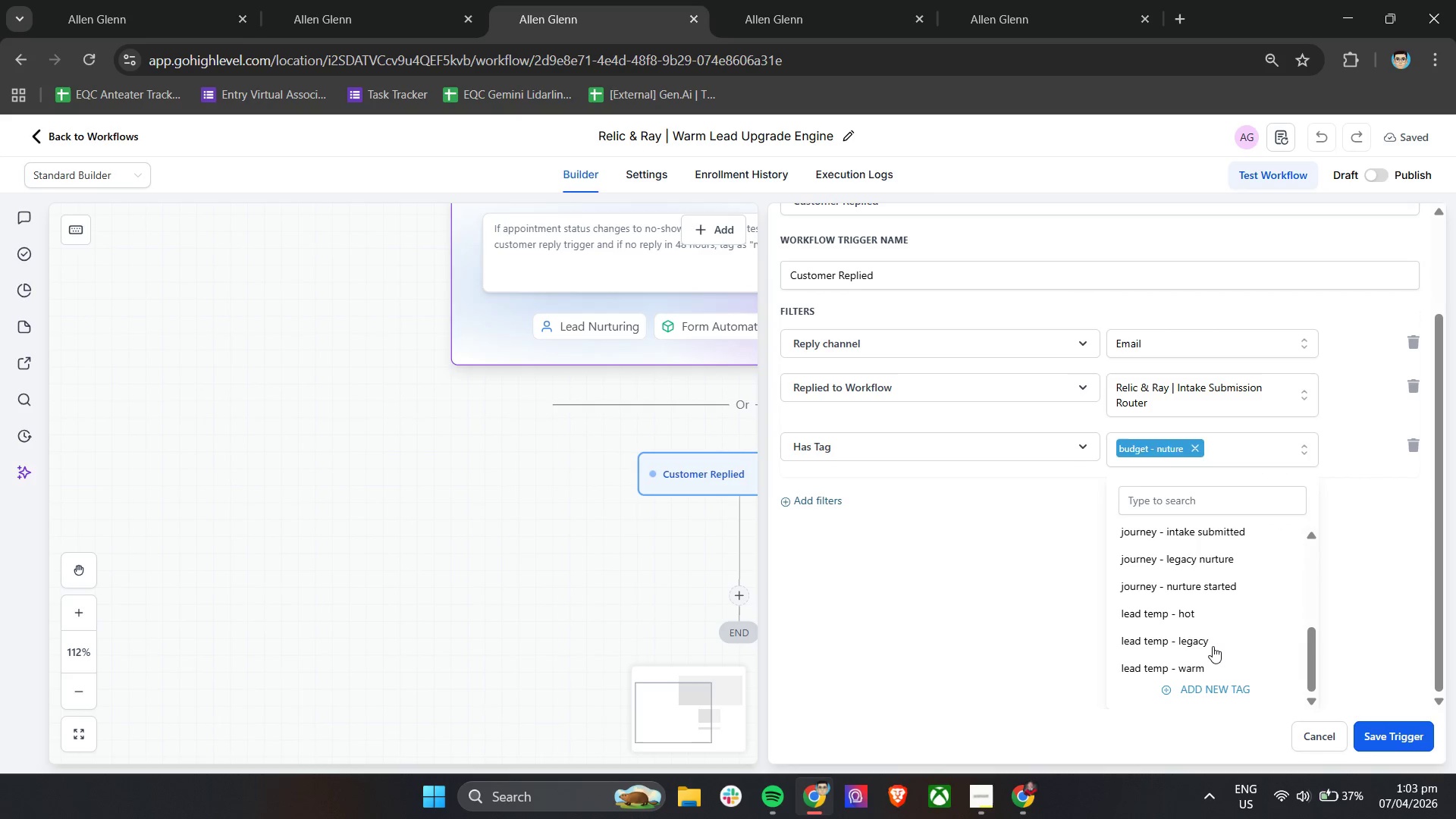 
left_click([1031, 592])
 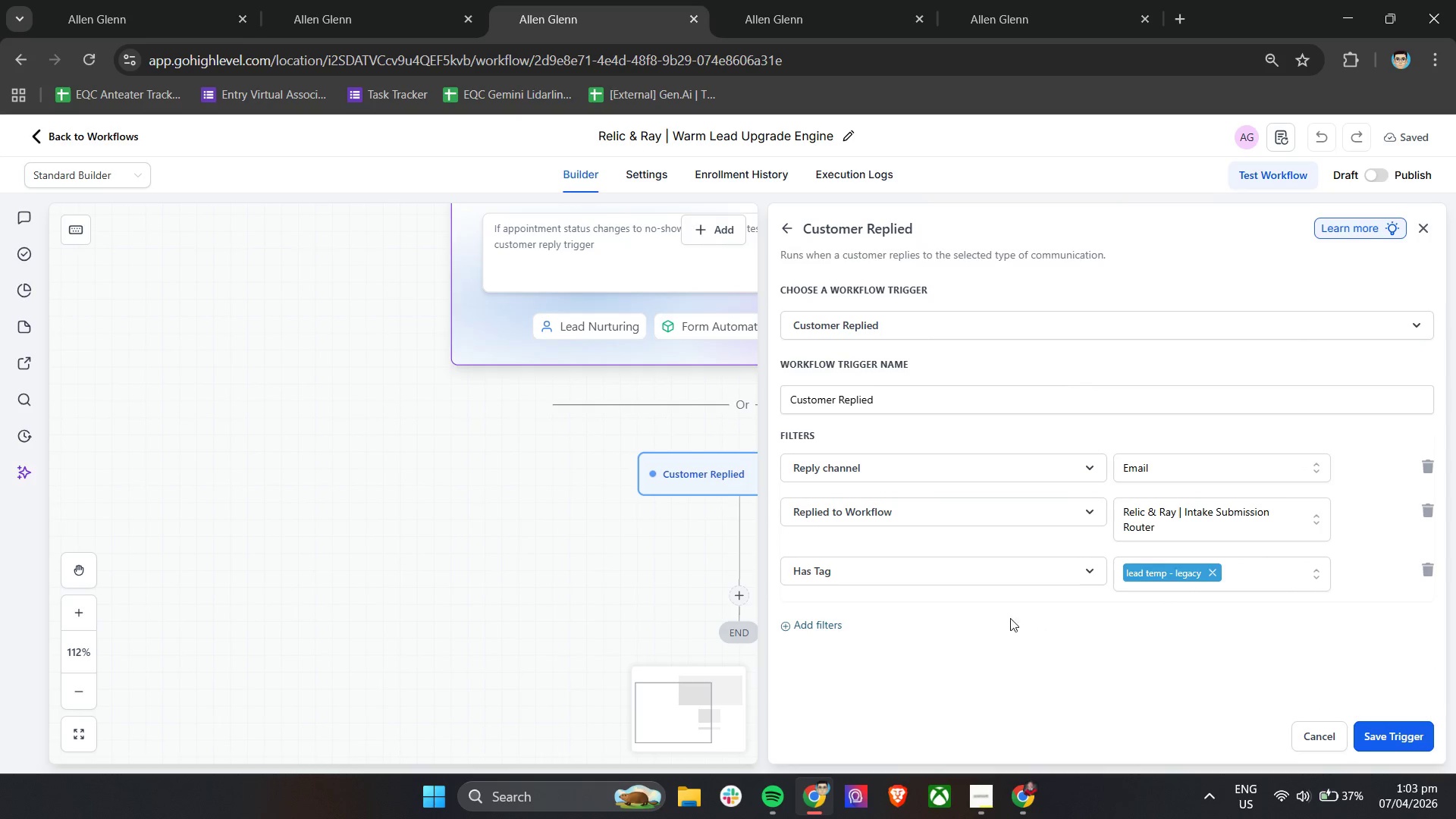 
scroll: coordinate [1031, 592], scroll_direction: up, amount: 2.0
 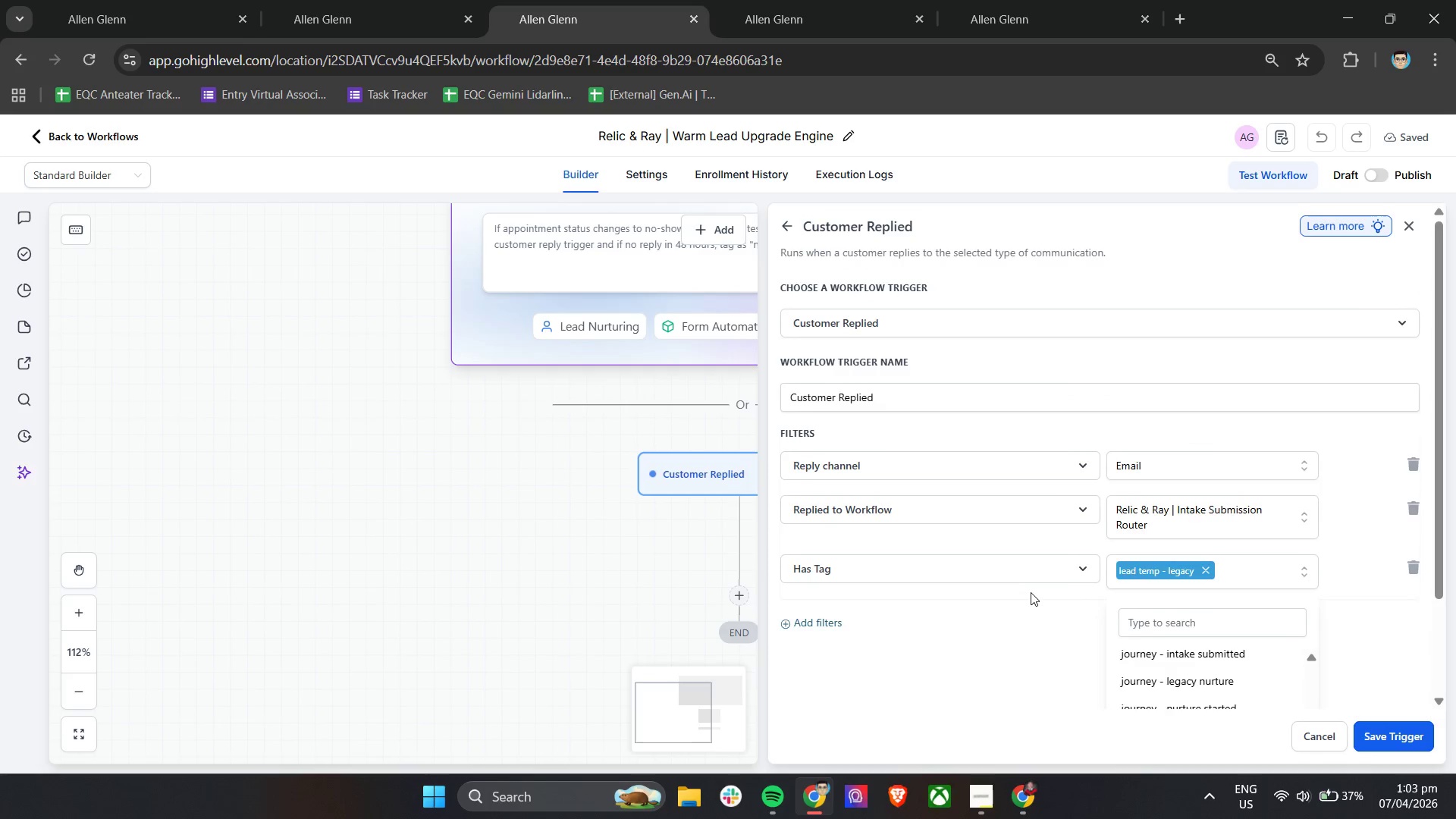 
left_click([792, 626])
 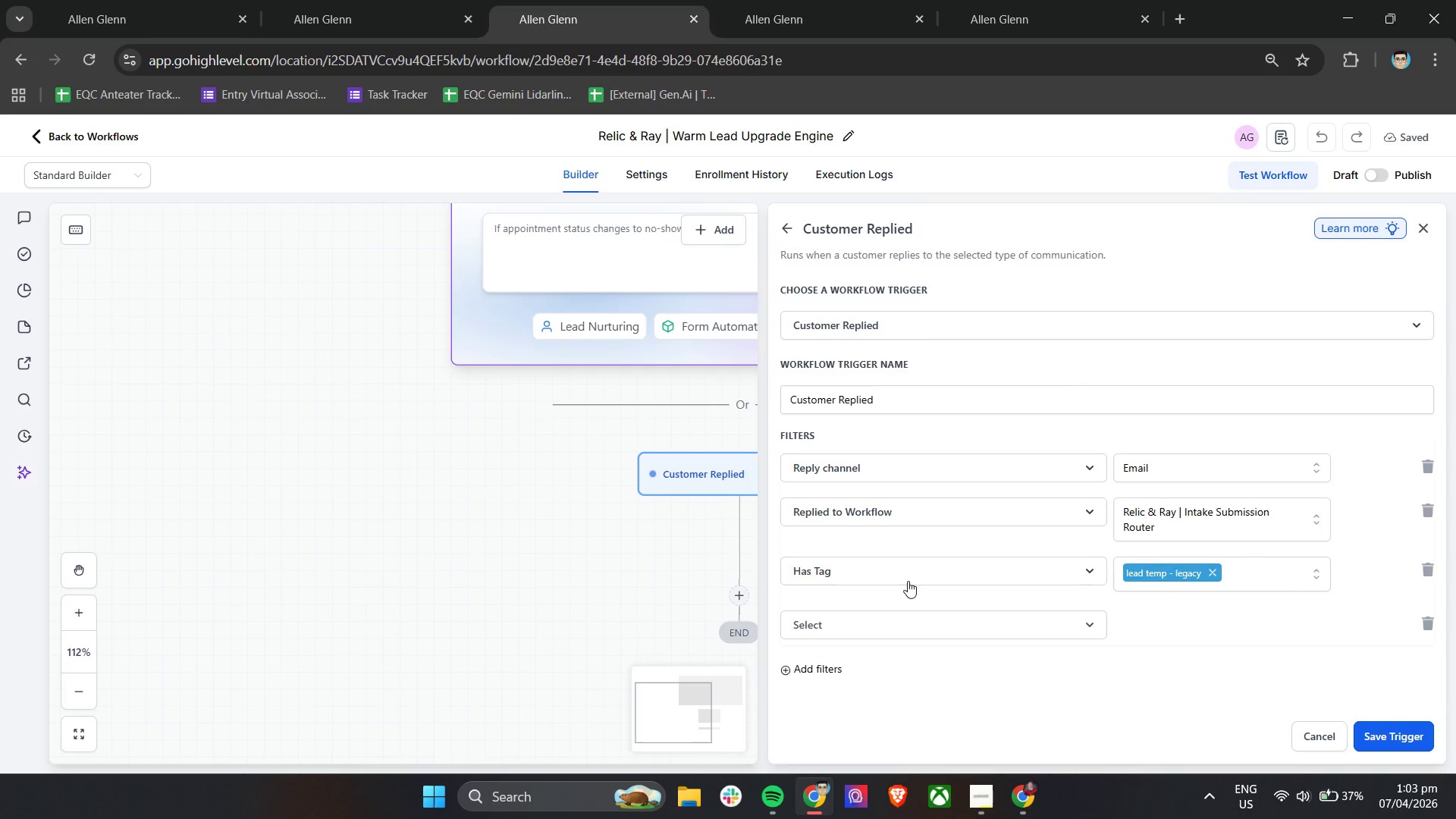 
scroll: coordinate [913, 602], scroll_direction: down, amount: 2.0
 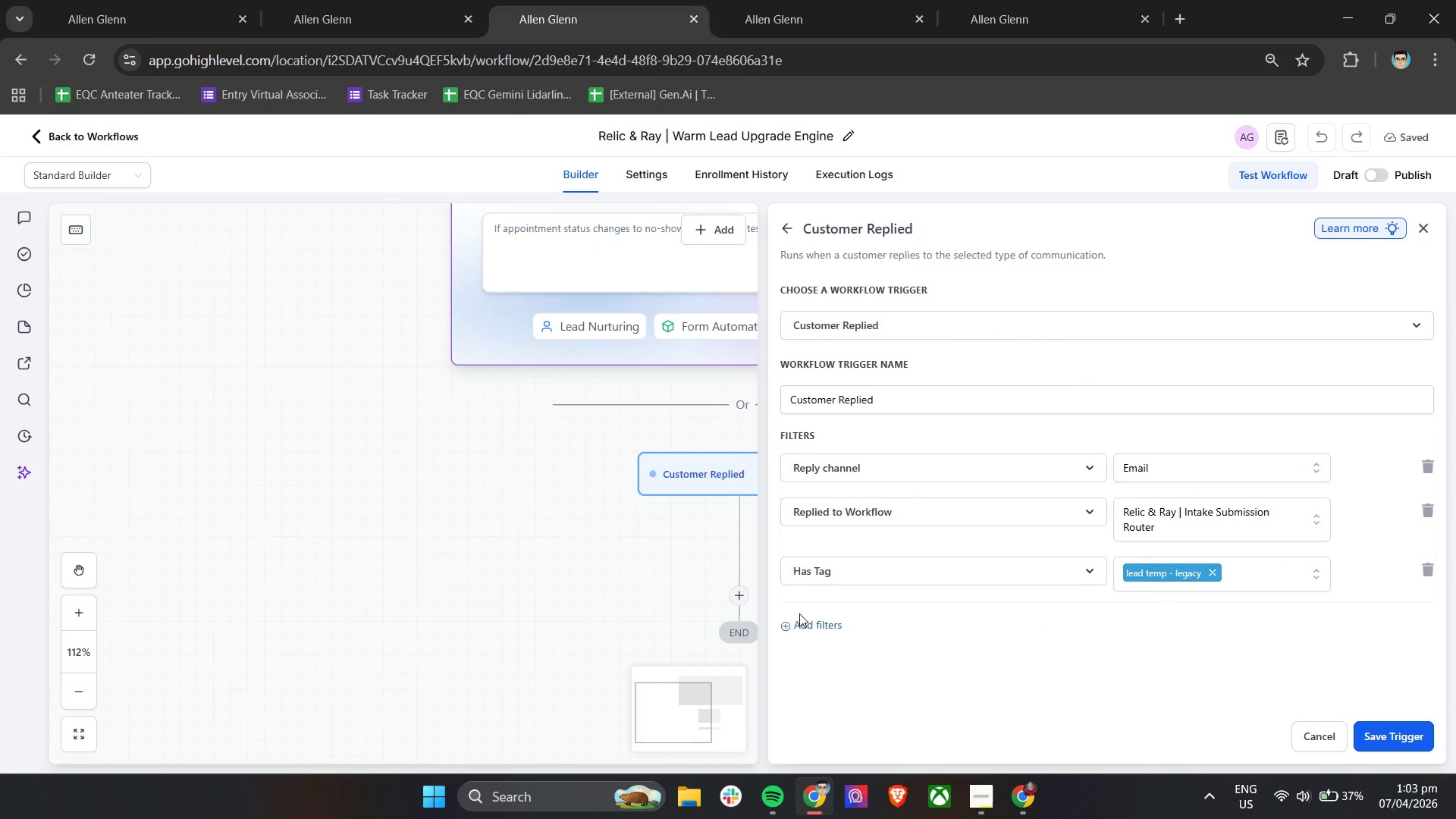 
left_click([846, 621])
 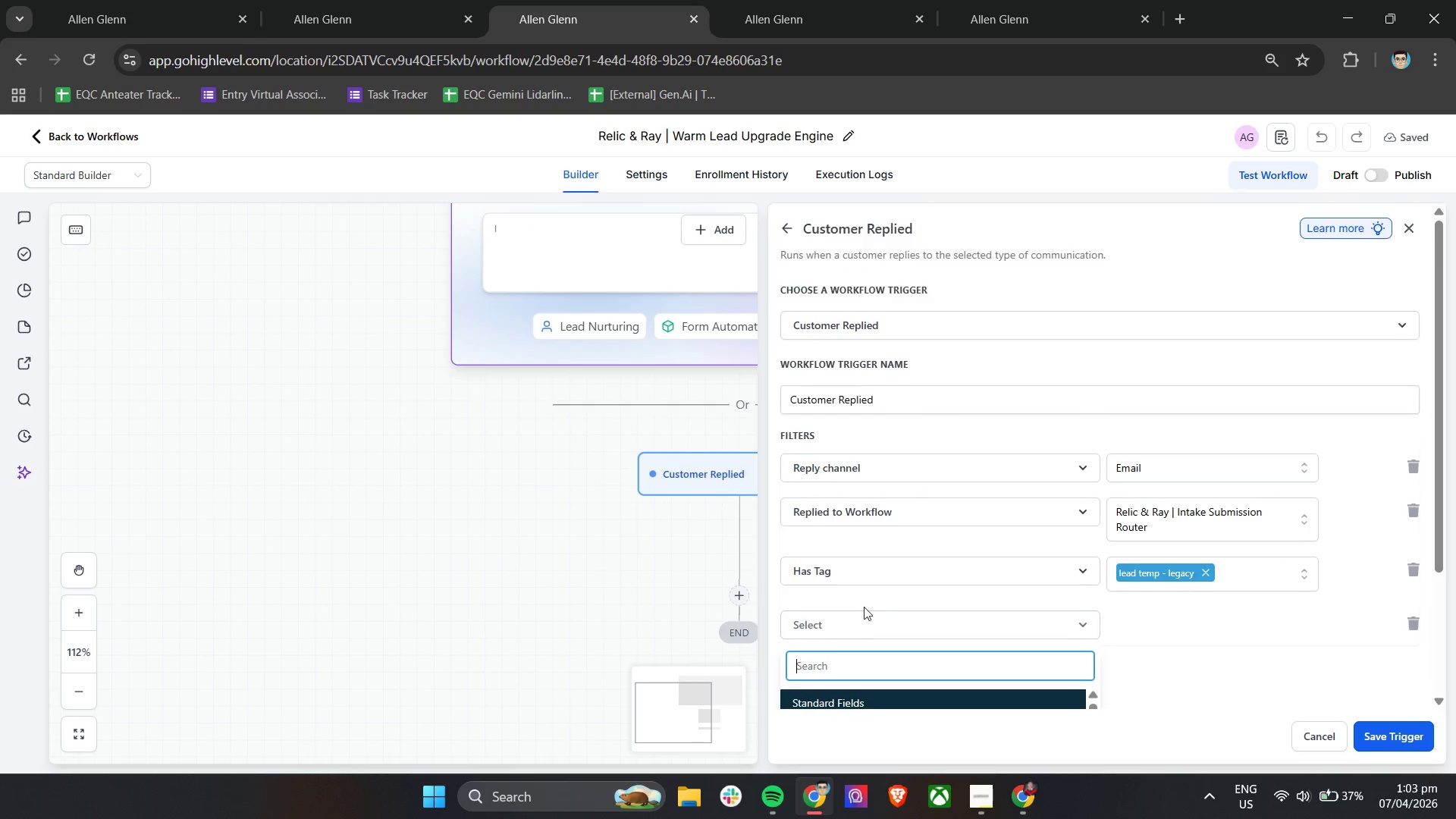 
scroll: coordinate [1006, 586], scroll_direction: down, amount: 19.0
 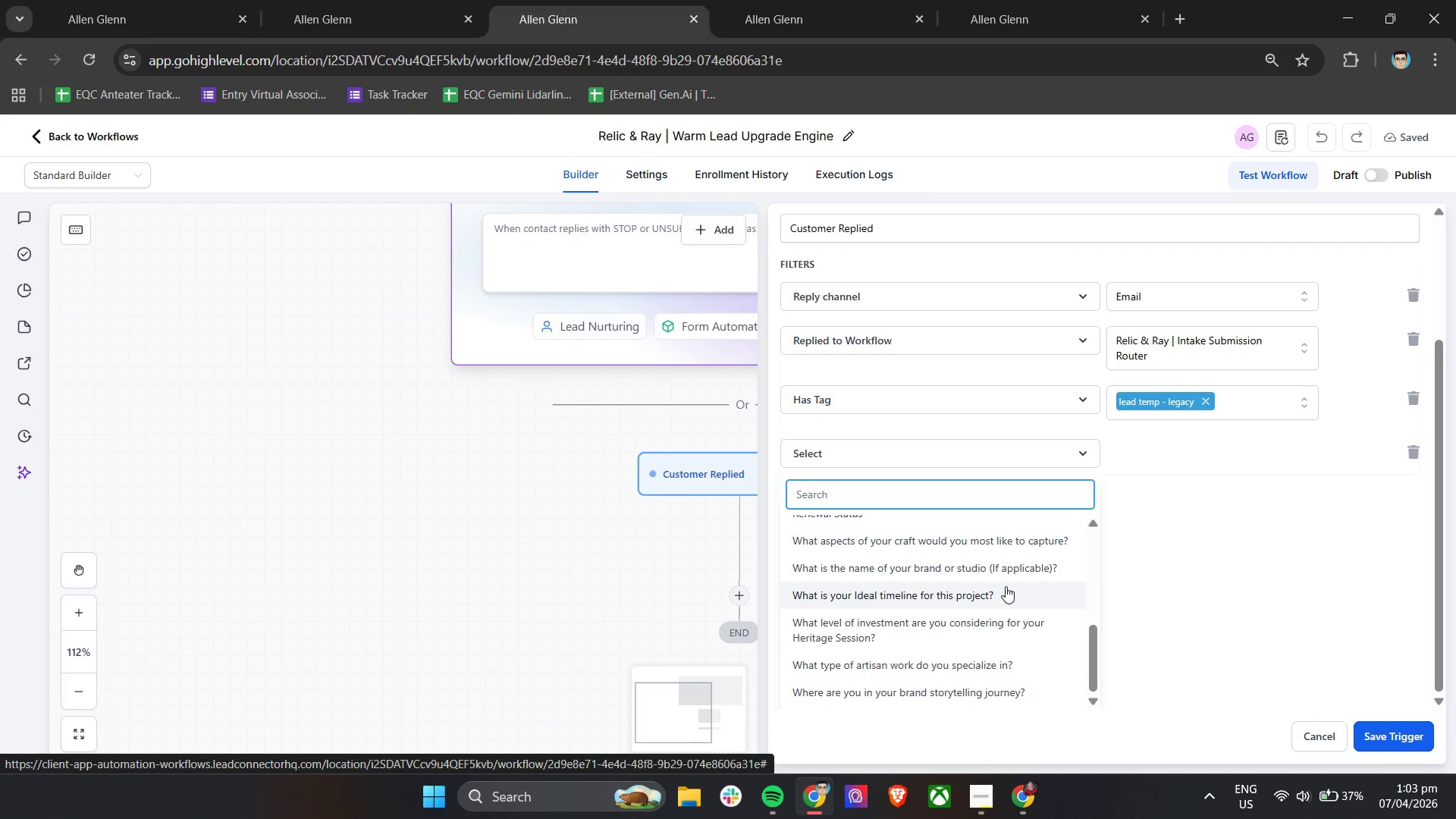 
scroll: coordinate [1006, 586], scroll_direction: up, amount: 3.0
 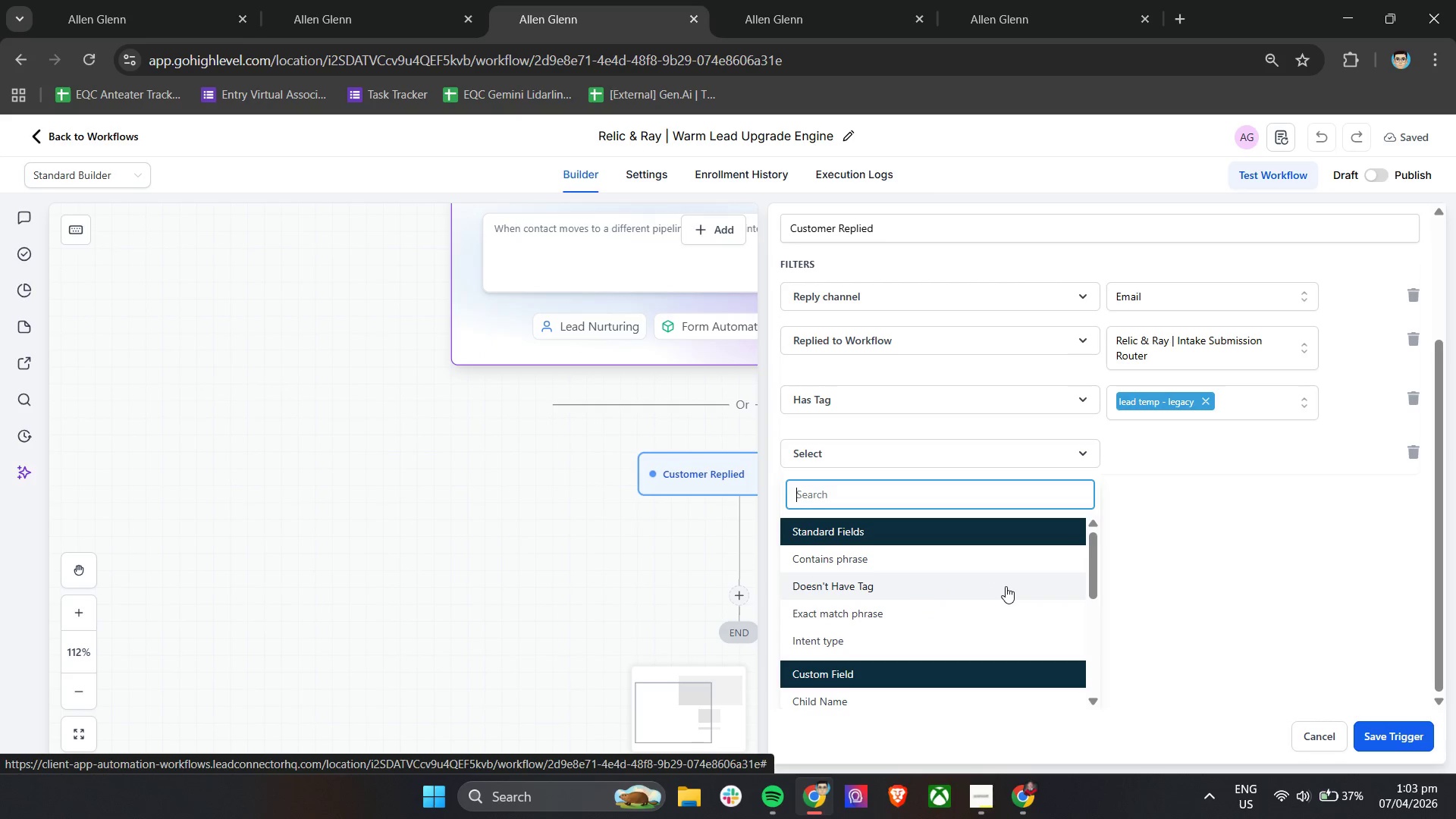 
wait(11.33)
 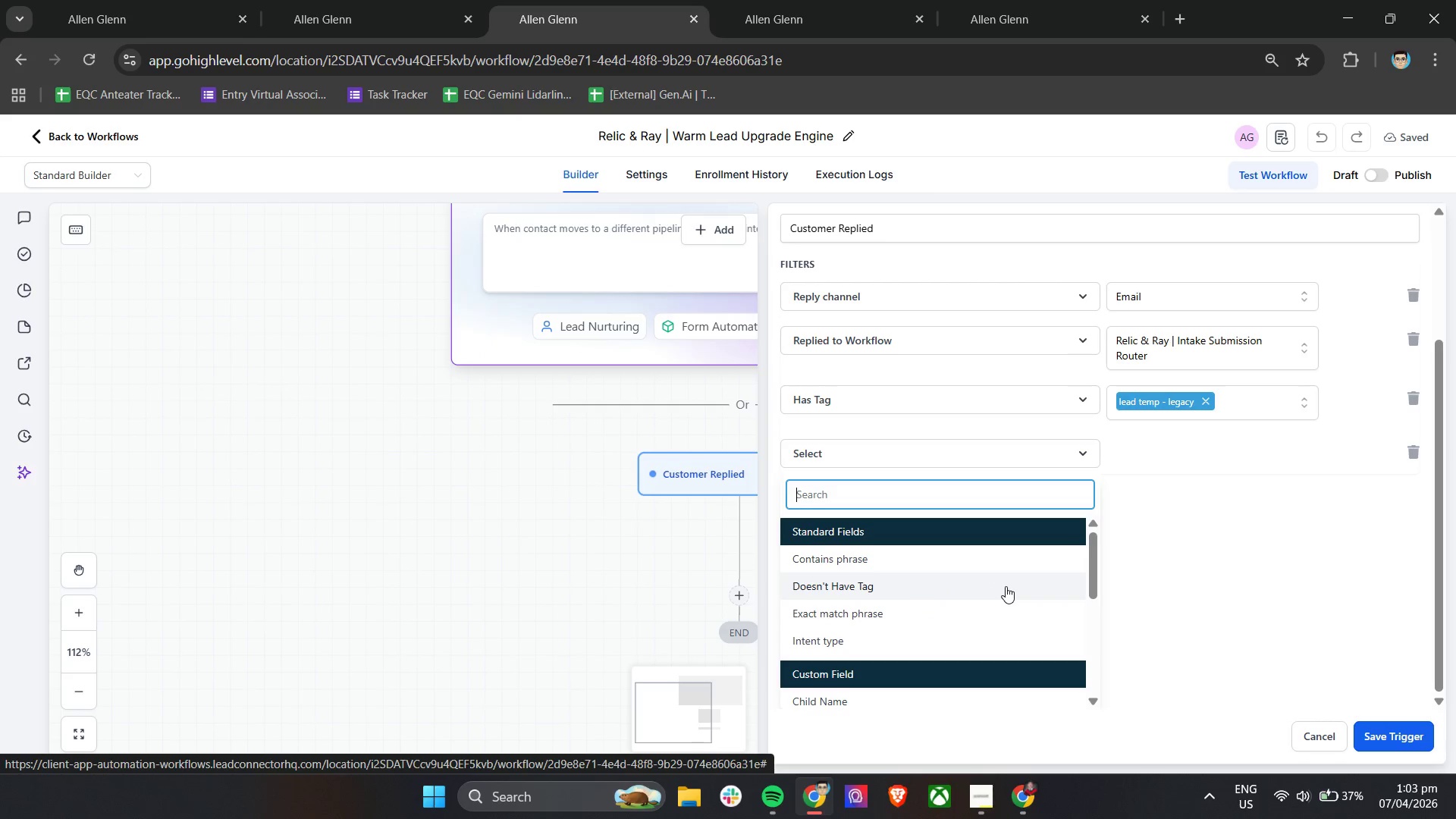 
left_click([1407, 632])
 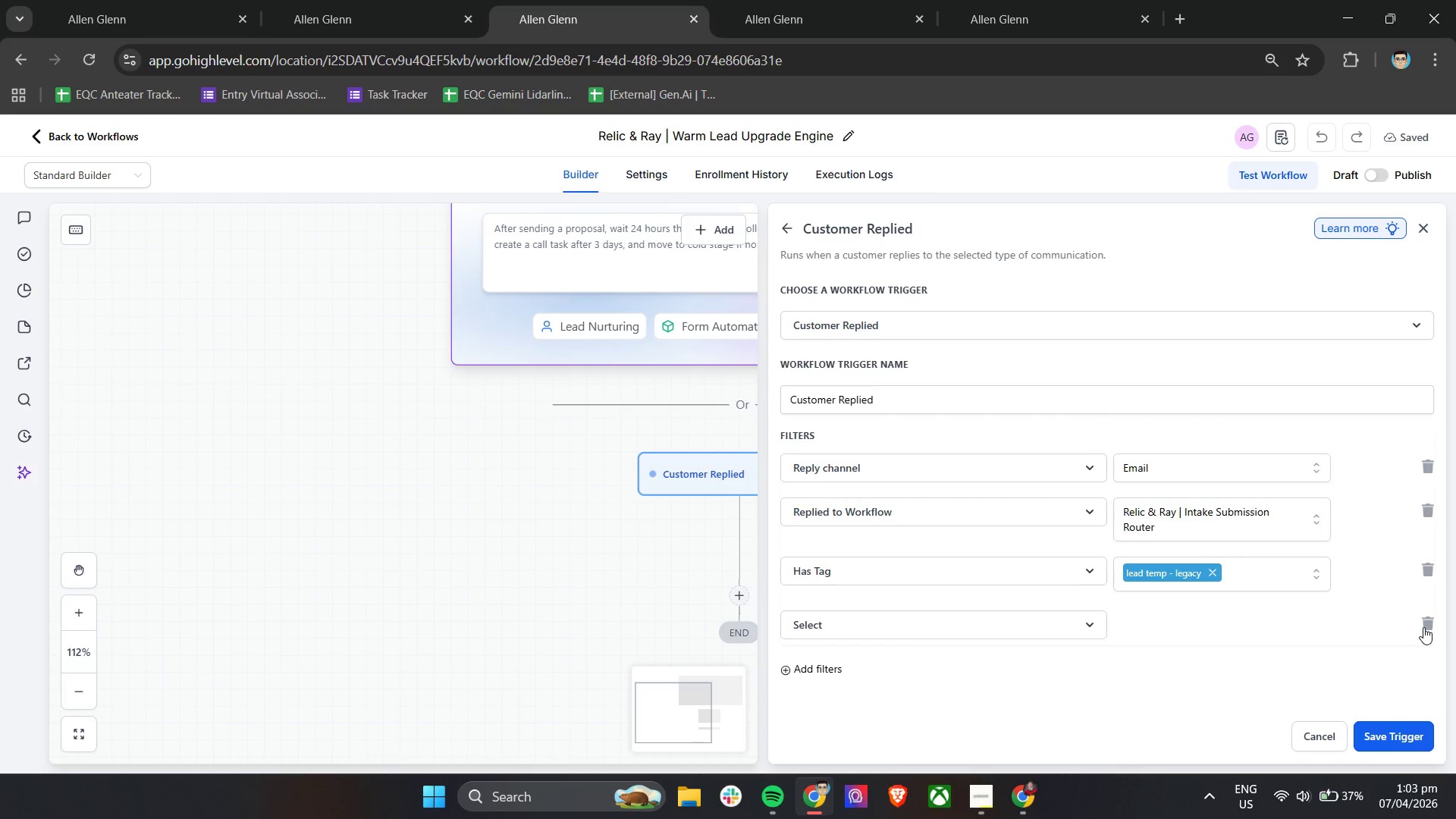 
double_click([1235, 673])
 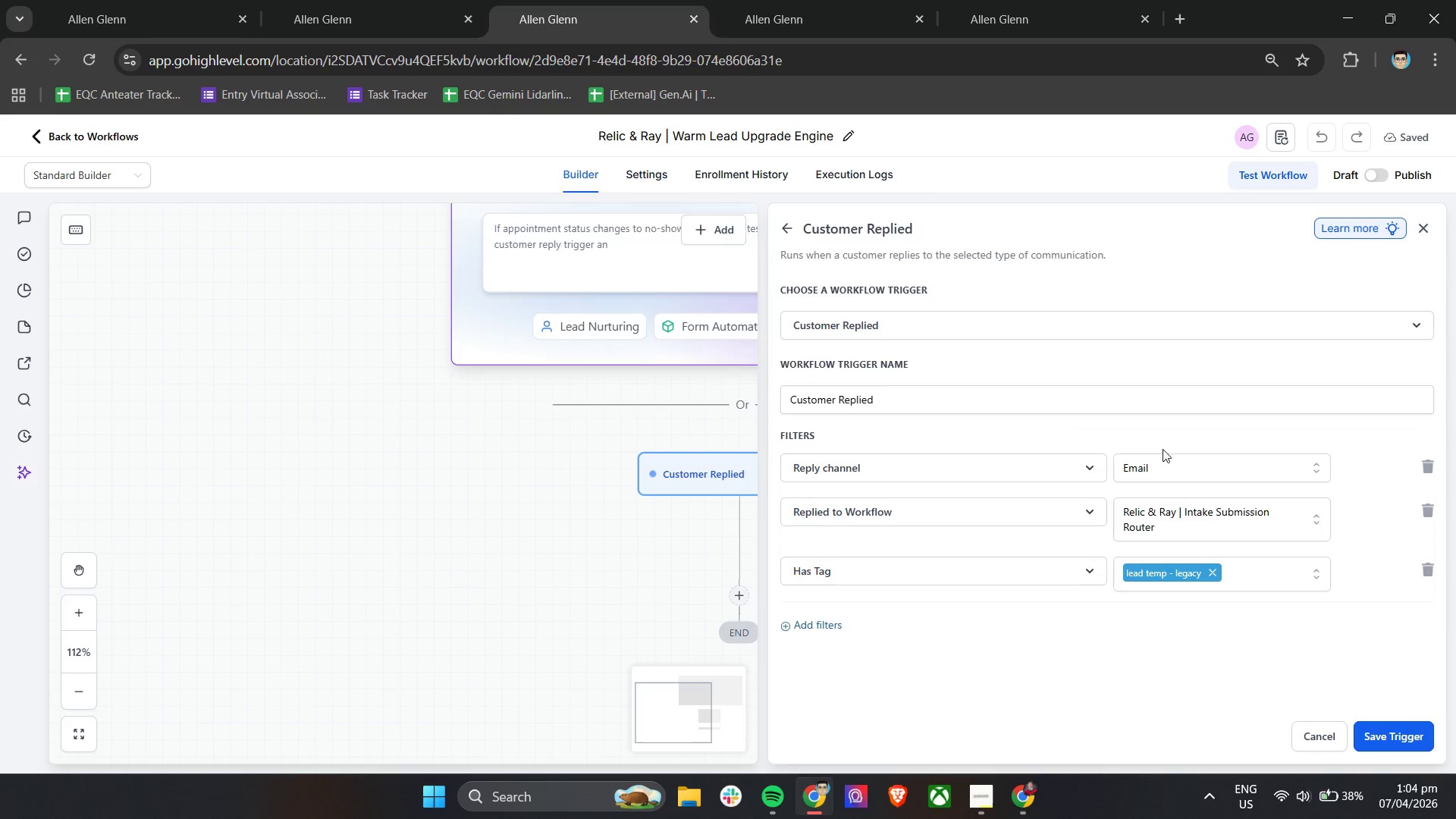 
wait(52.22)
 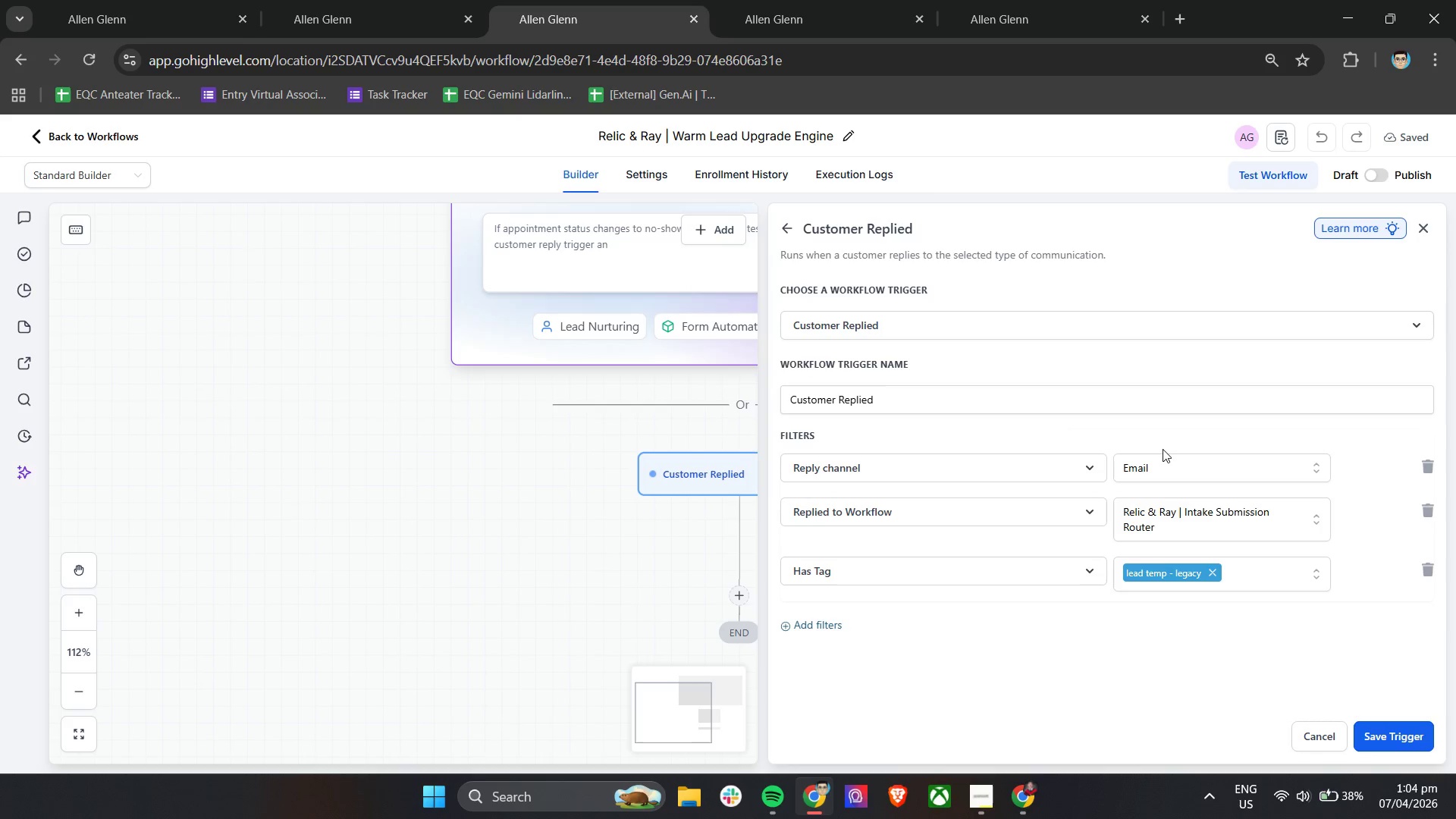 
left_click([1417, 743])
 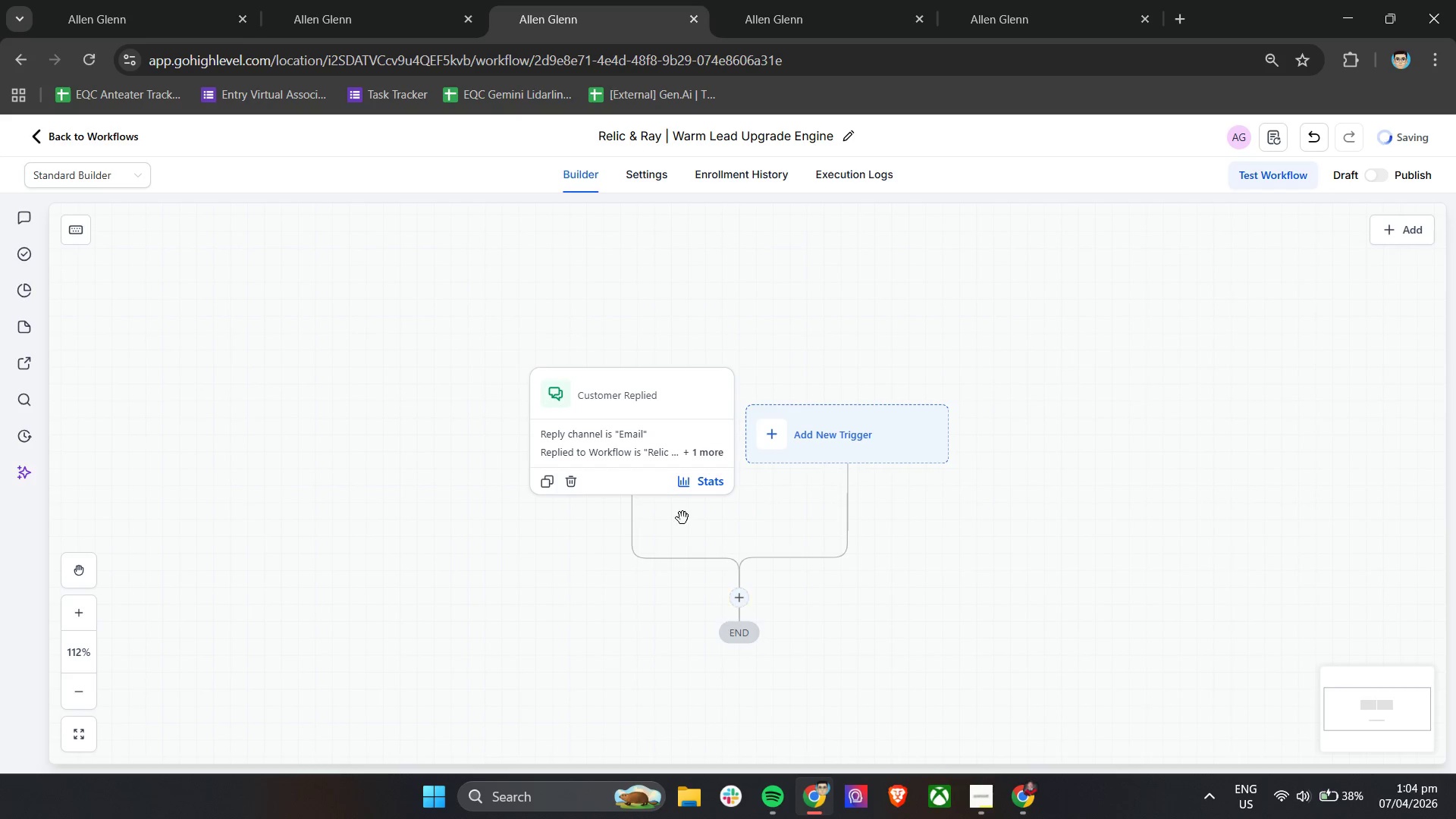 
left_click([632, 406])
 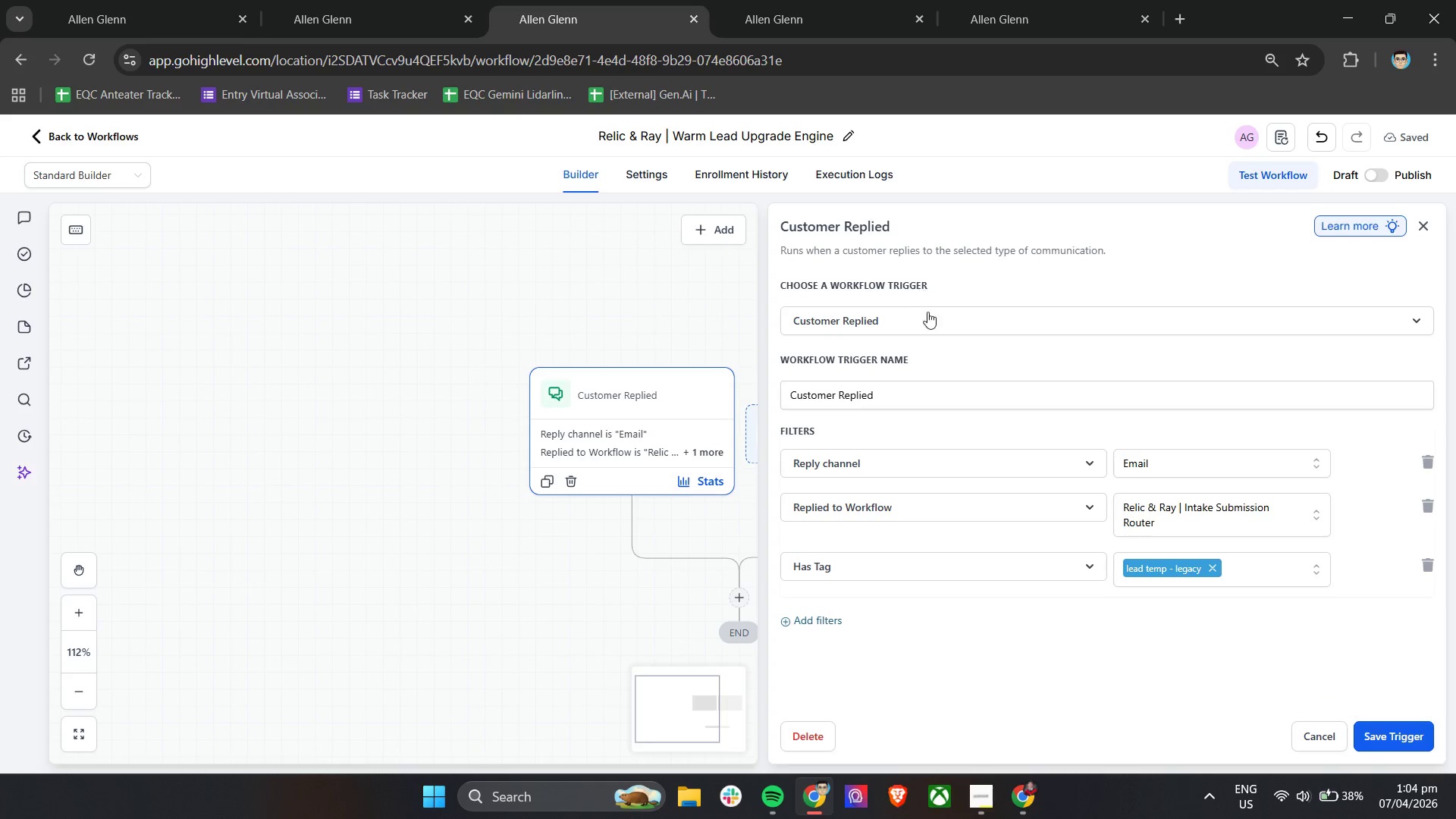 
double_click([930, 319])
 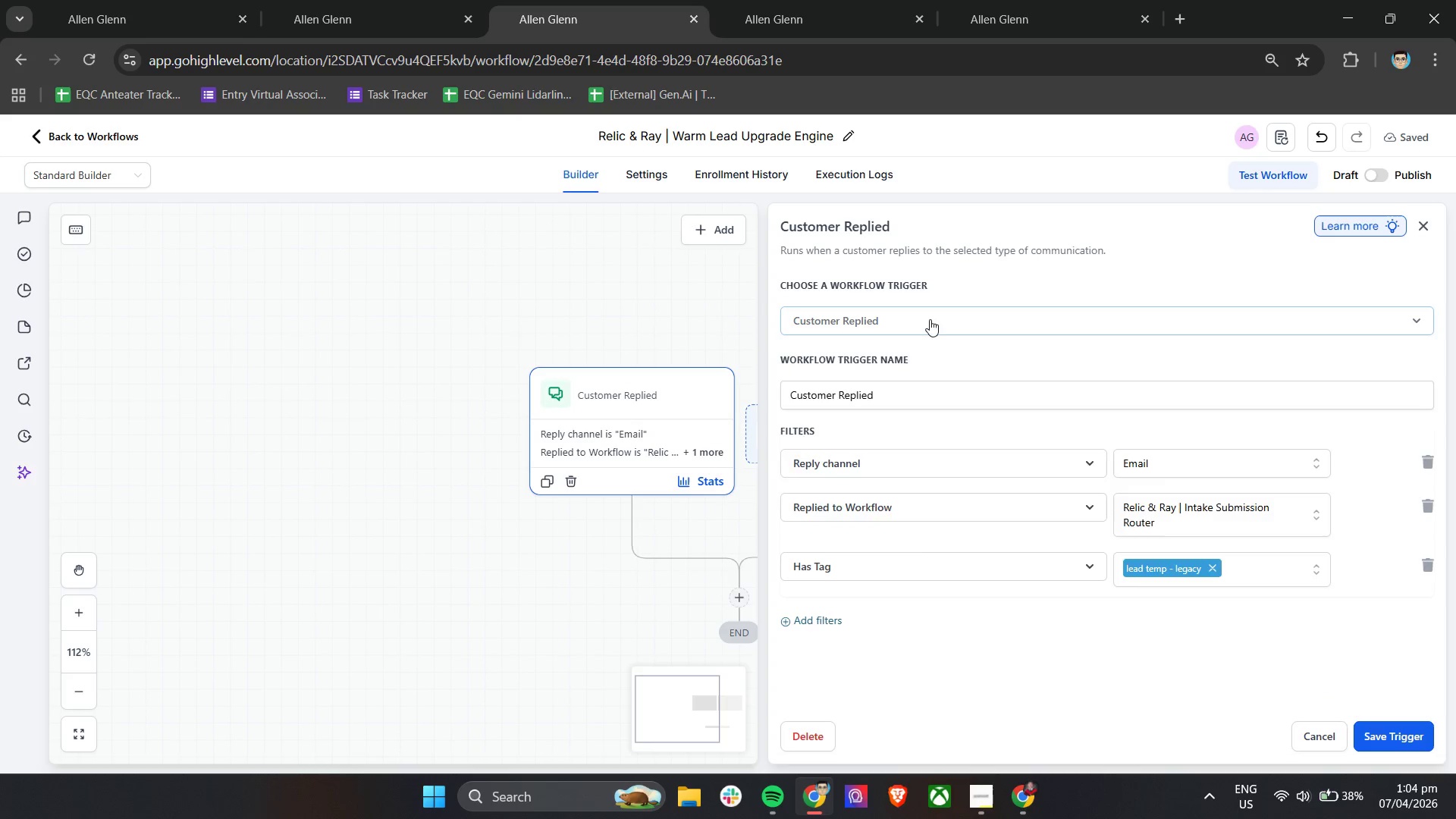 
triple_click([930, 319])
 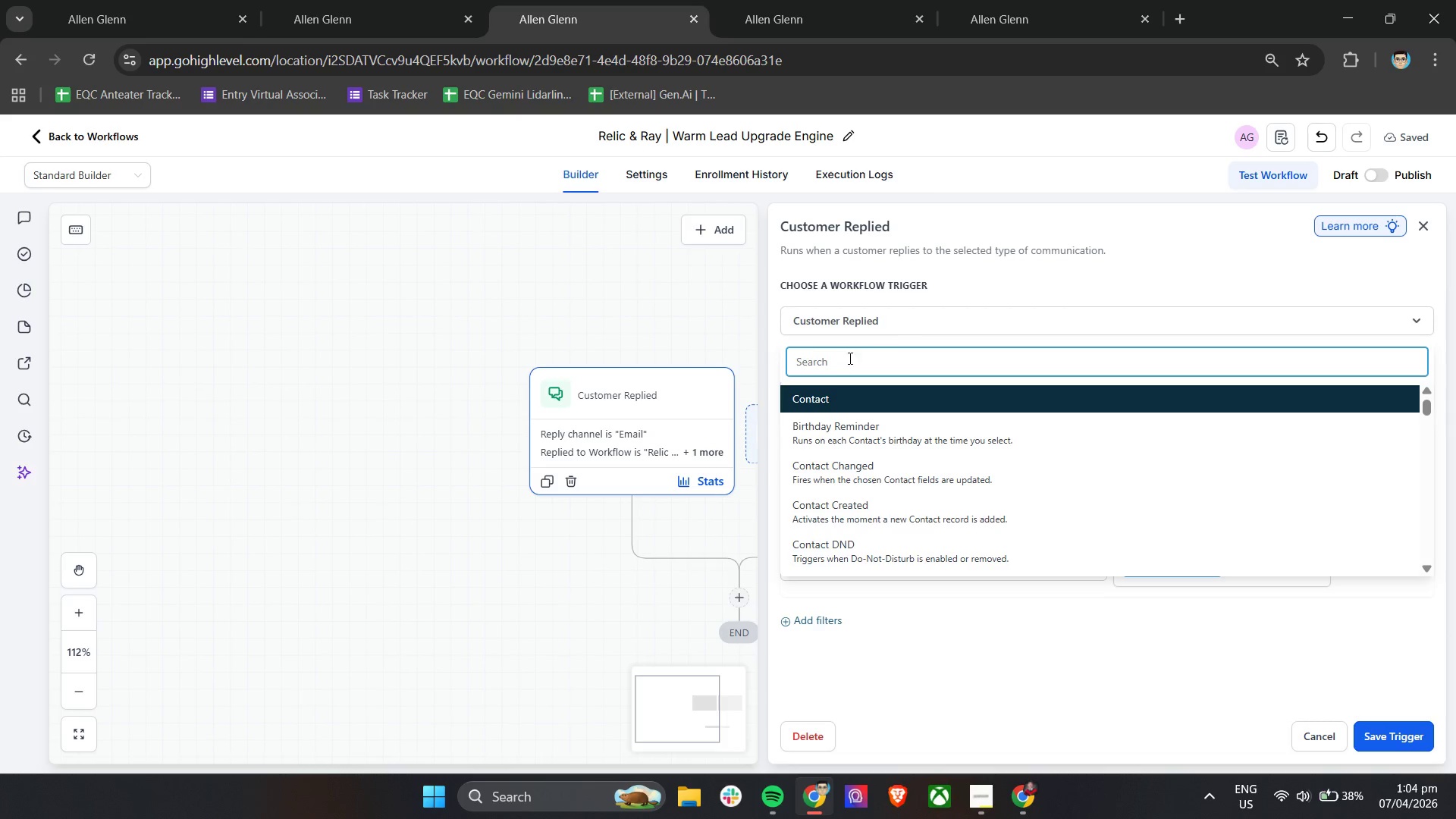 
left_click([774, 296])
 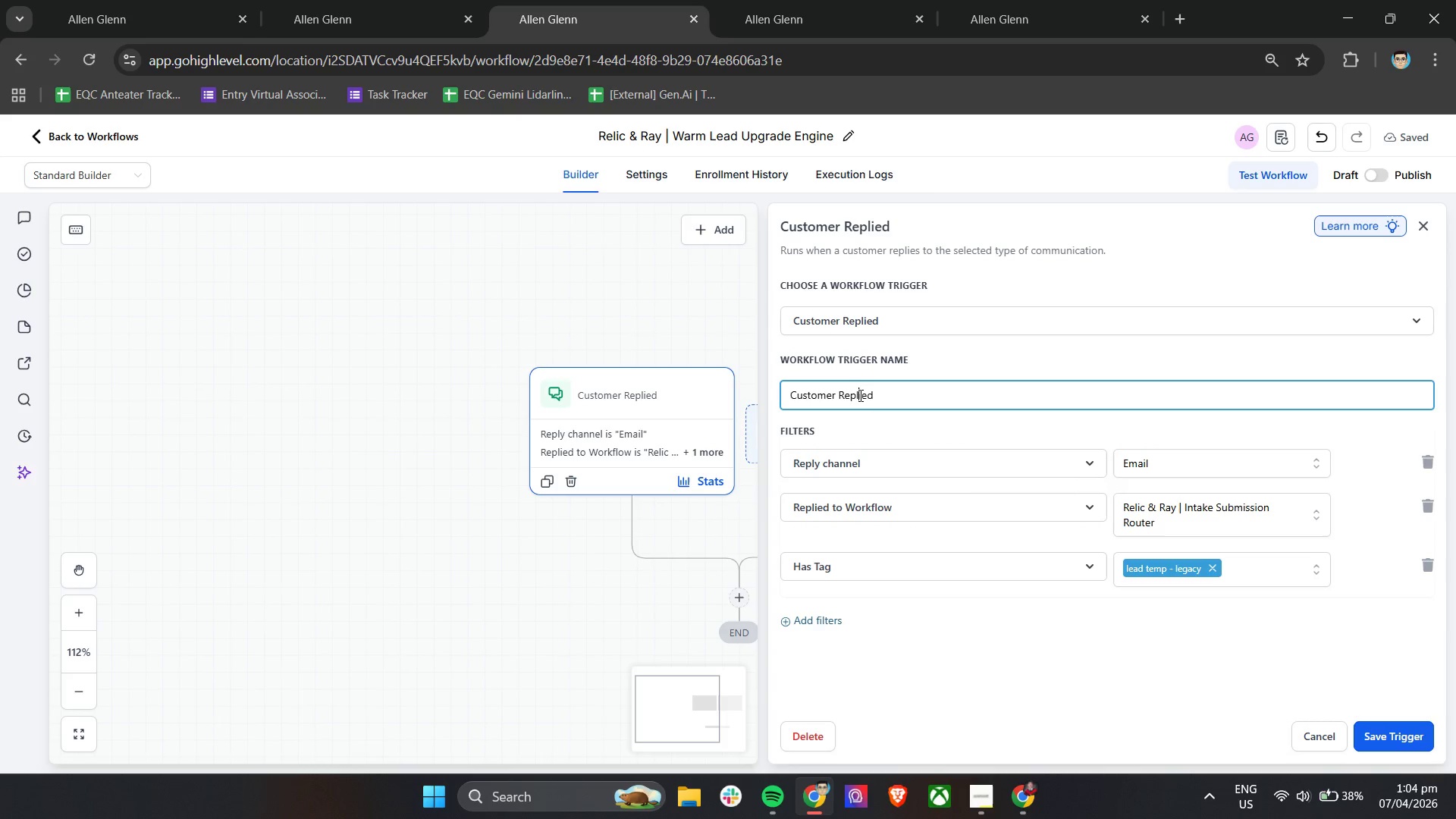 
double_click([859, 395])
 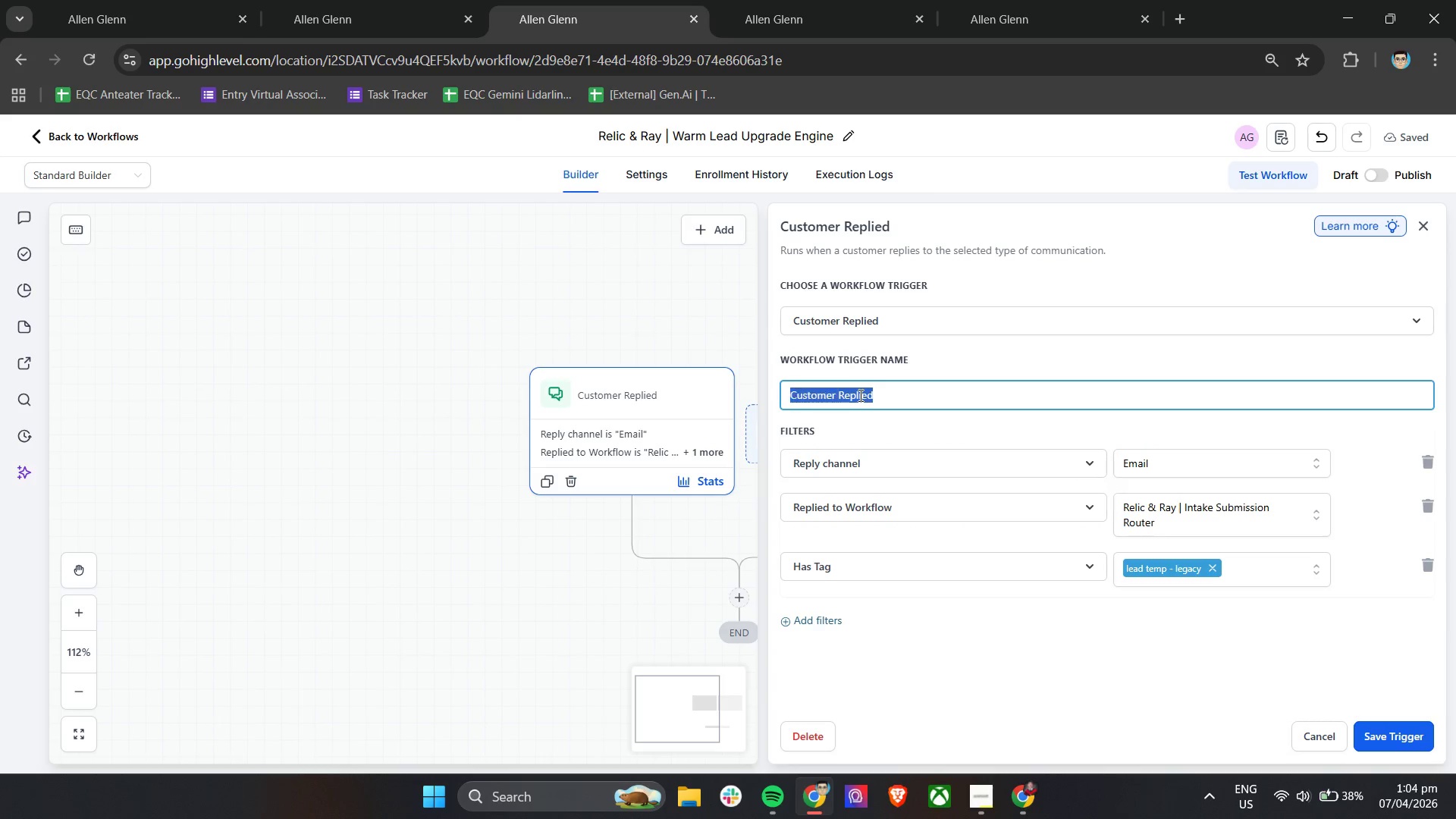 
triple_click([859, 395])
 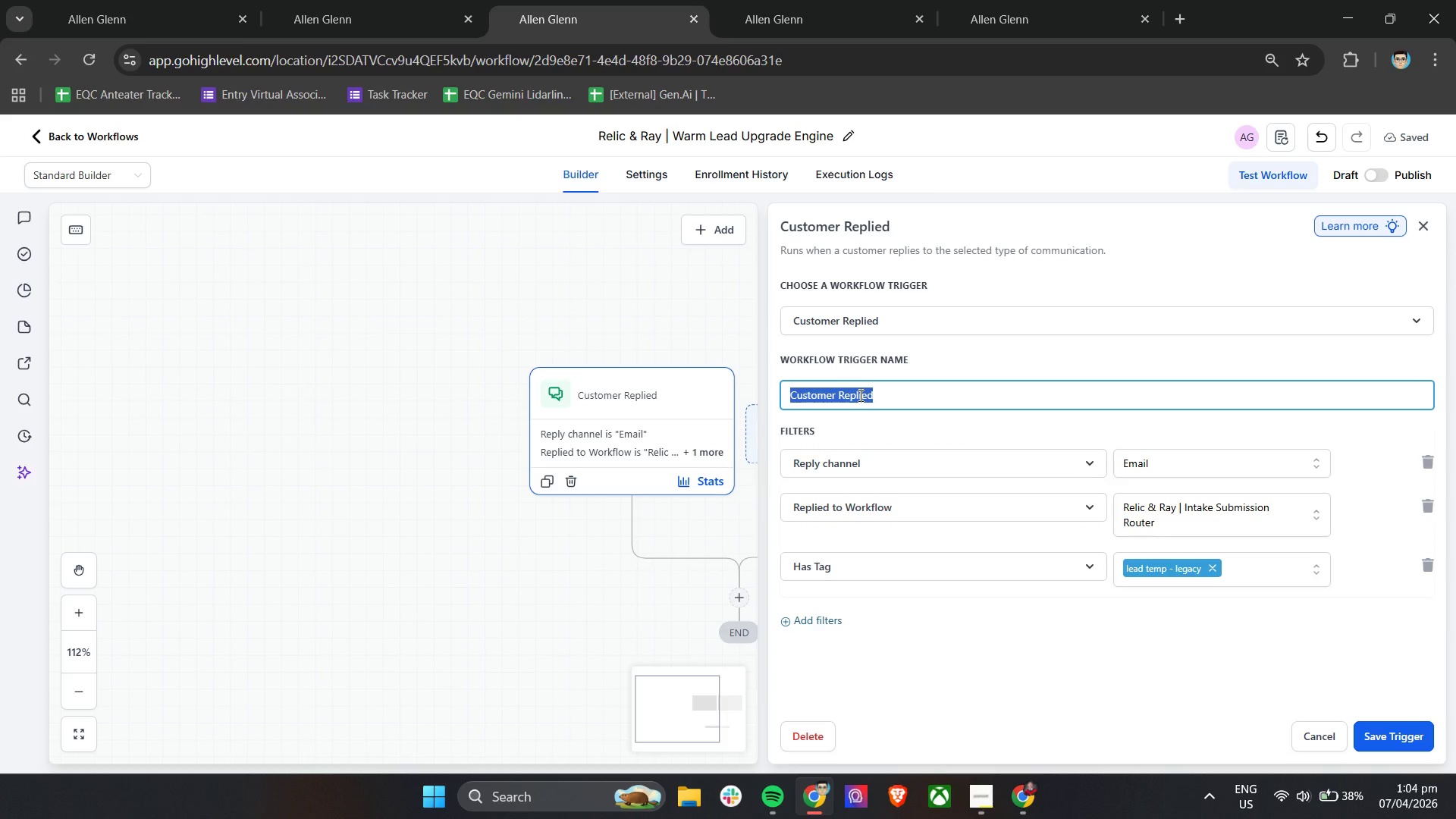 
key(Backspace)
 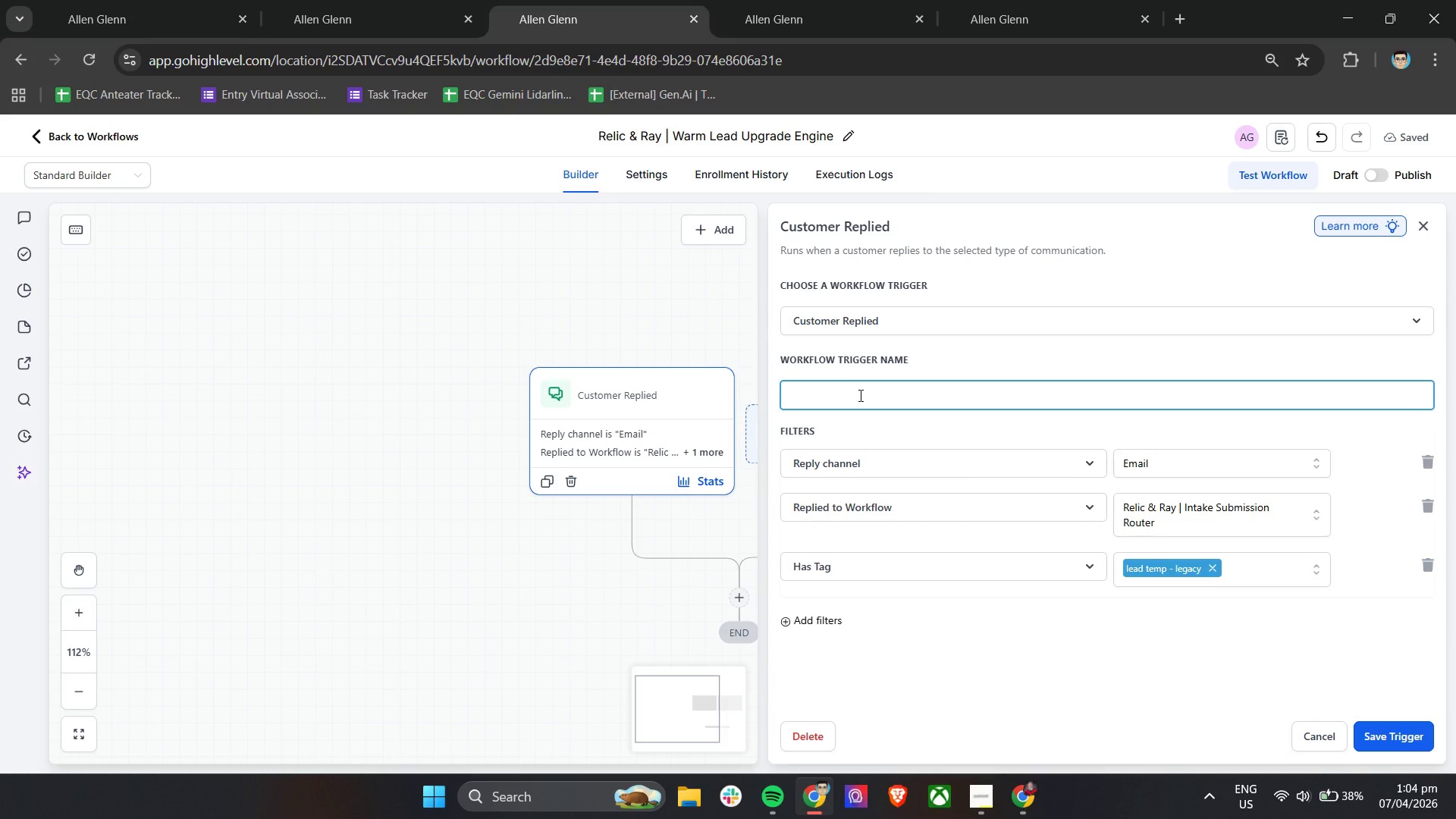 
wait(9.99)
 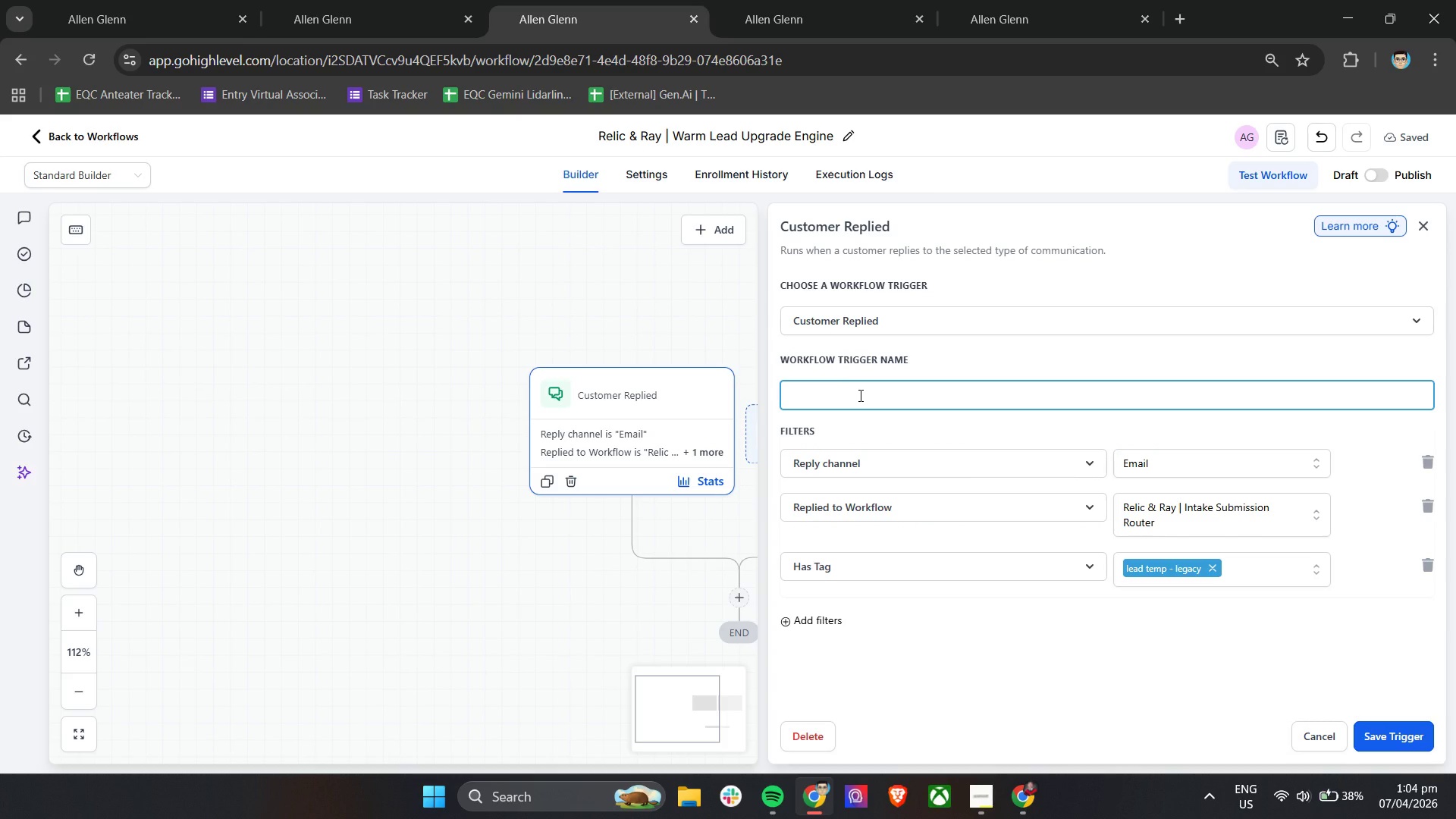 
type(Trigger - Engagement Detected)
 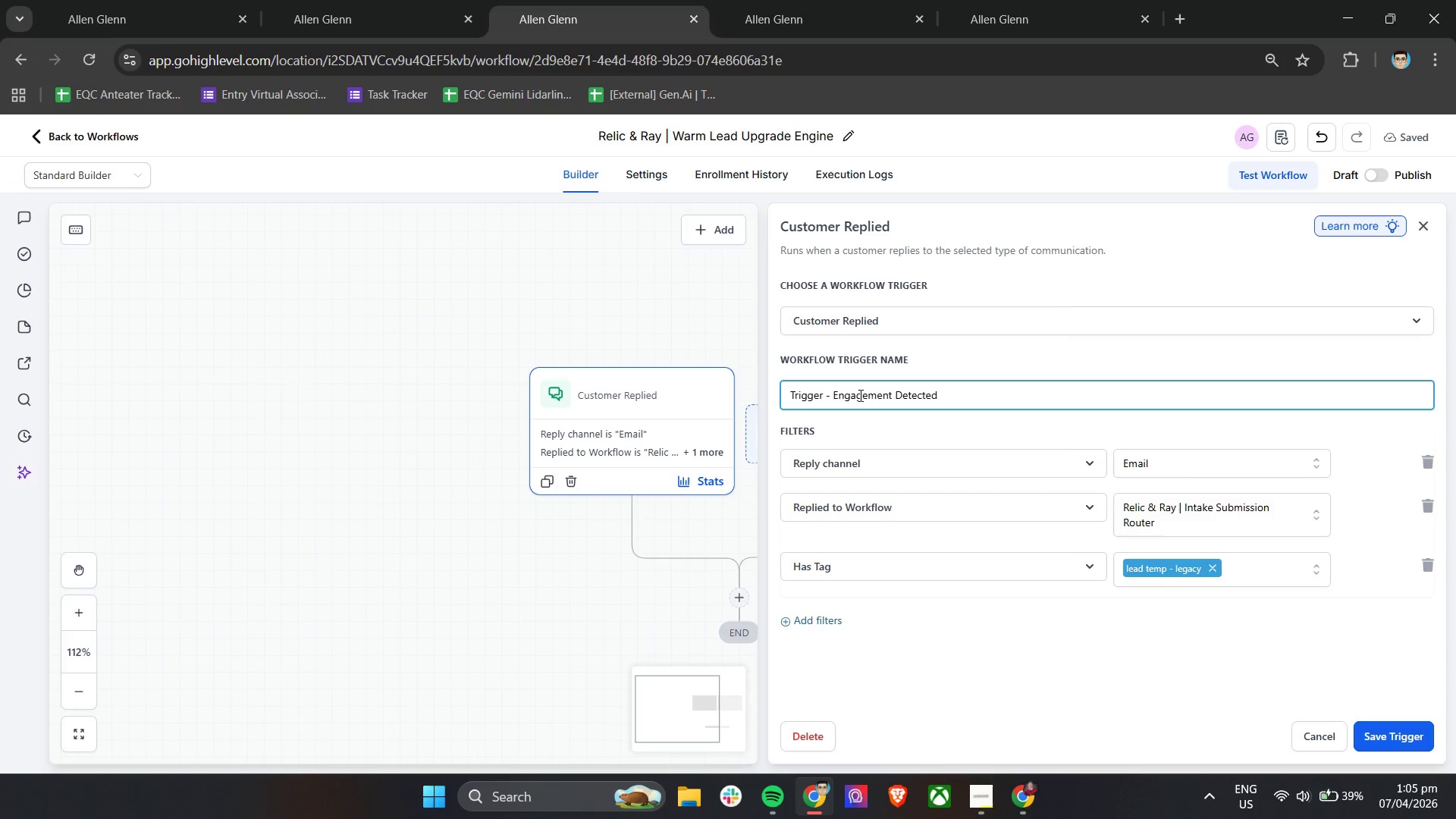 
left_click([1149, 652])
 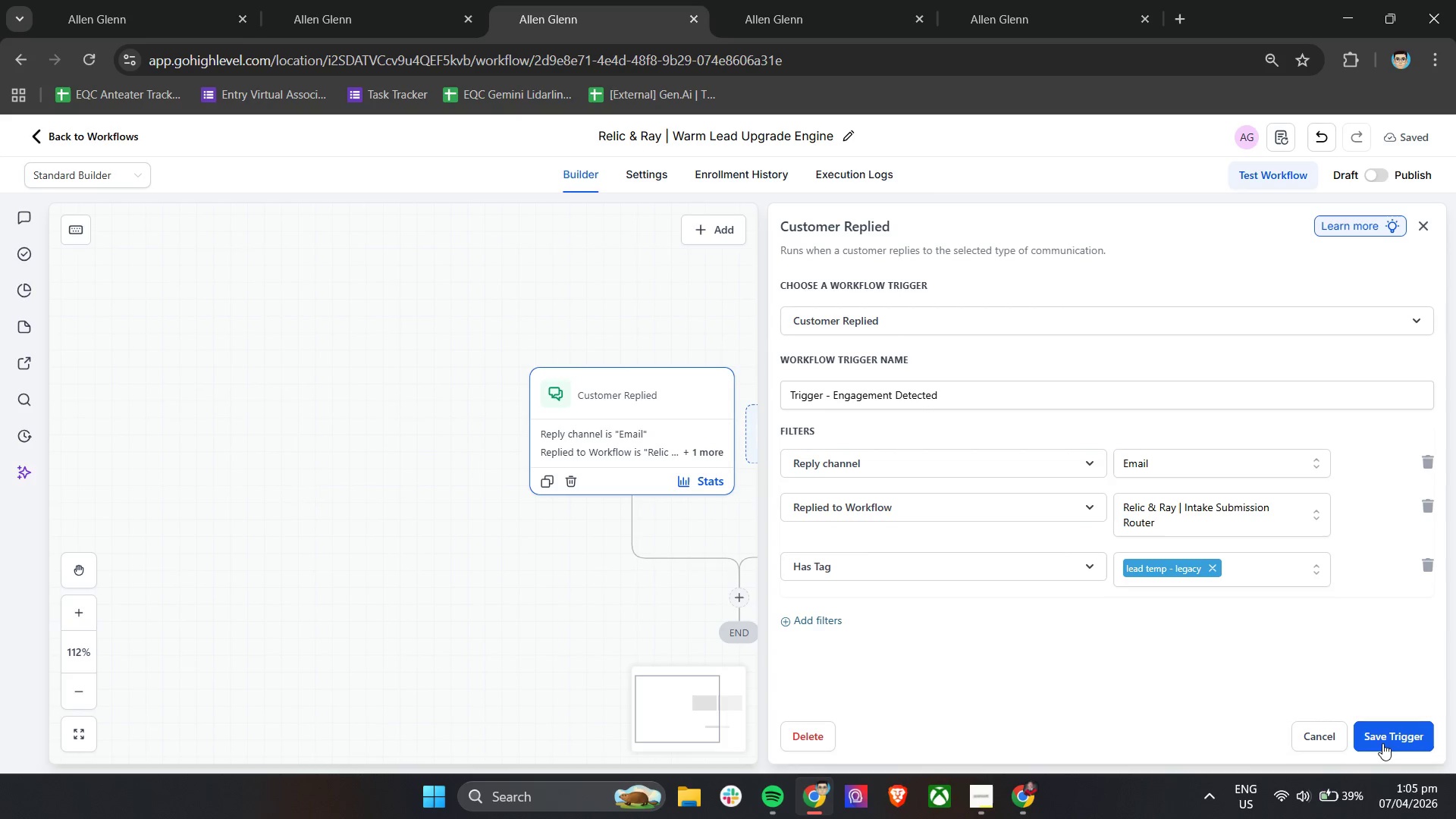 
left_click([1392, 746])
 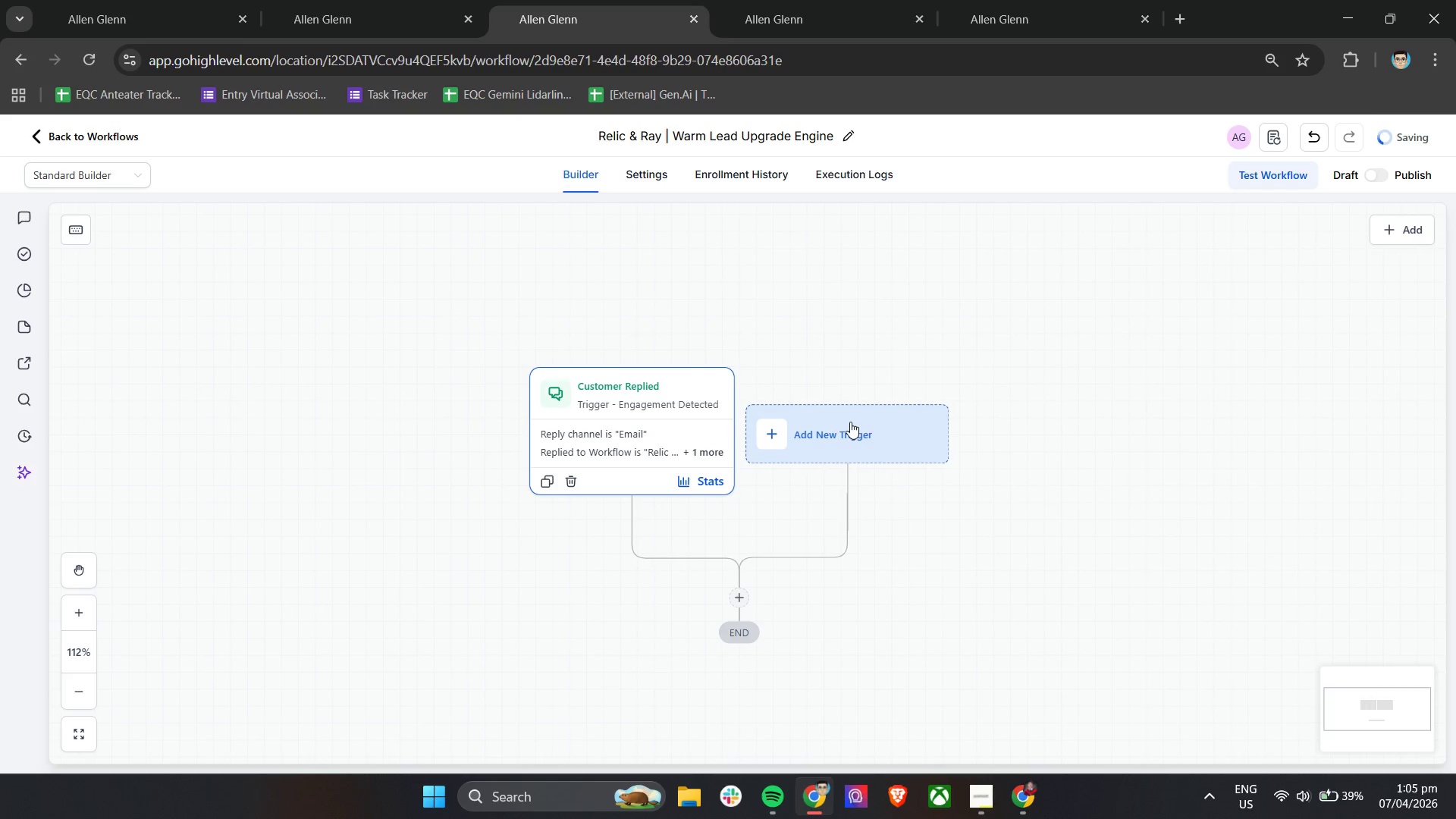 
scroll: coordinate [850, 422], scroll_direction: down, amount: 3.0
 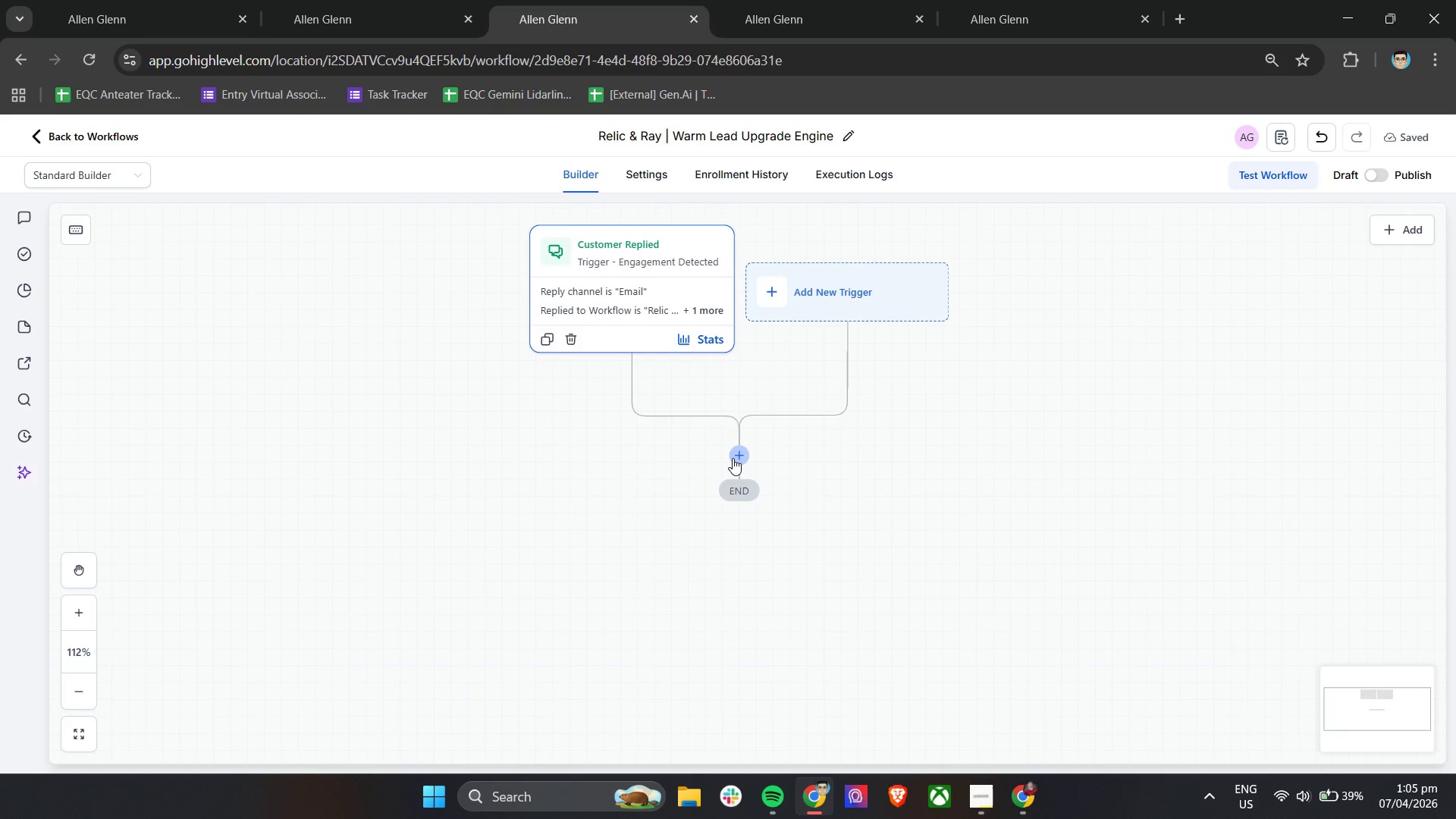 
left_click([733, 458])
 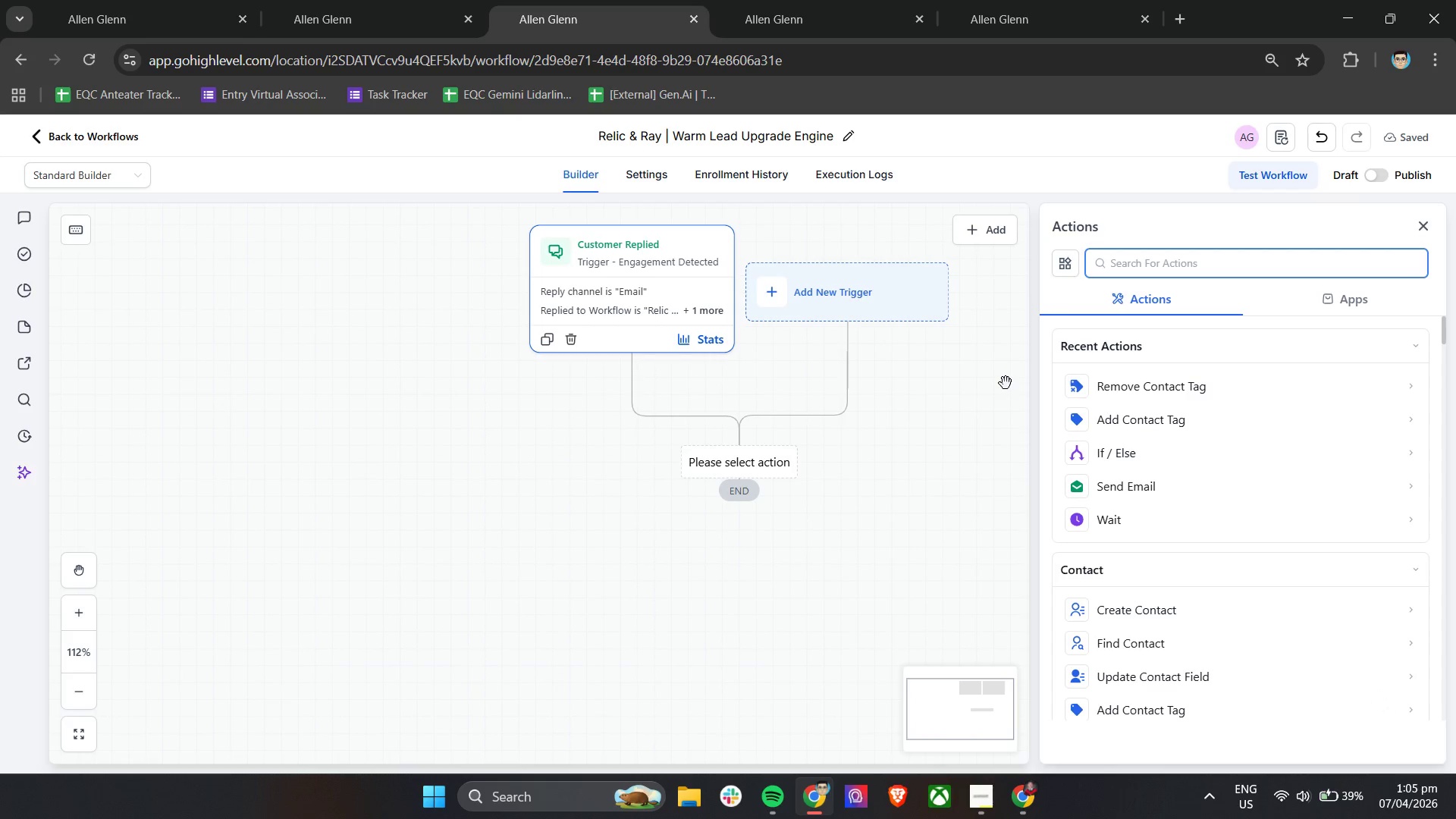 
wait(9.0)
 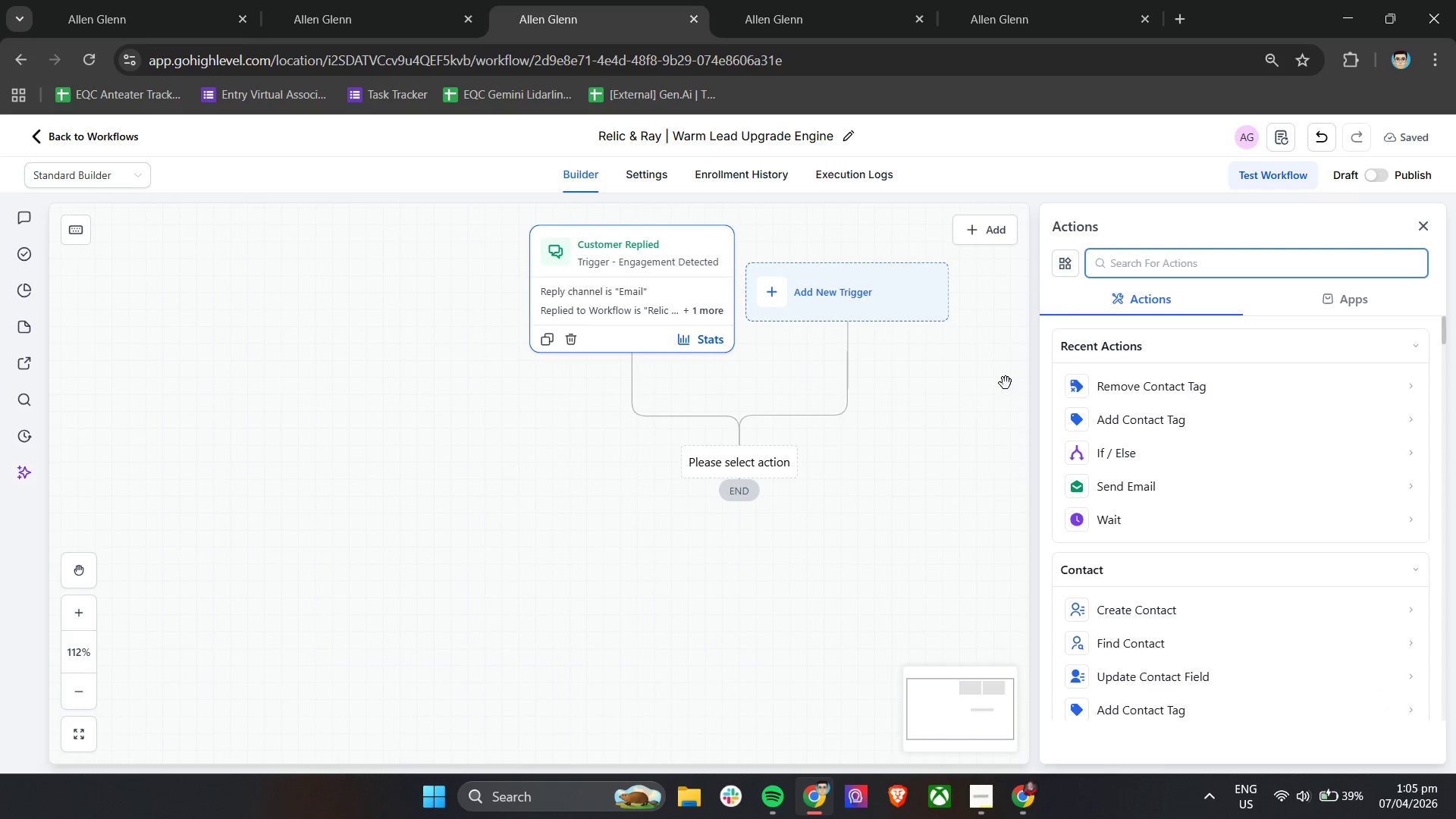 
left_click([1161, 461])
 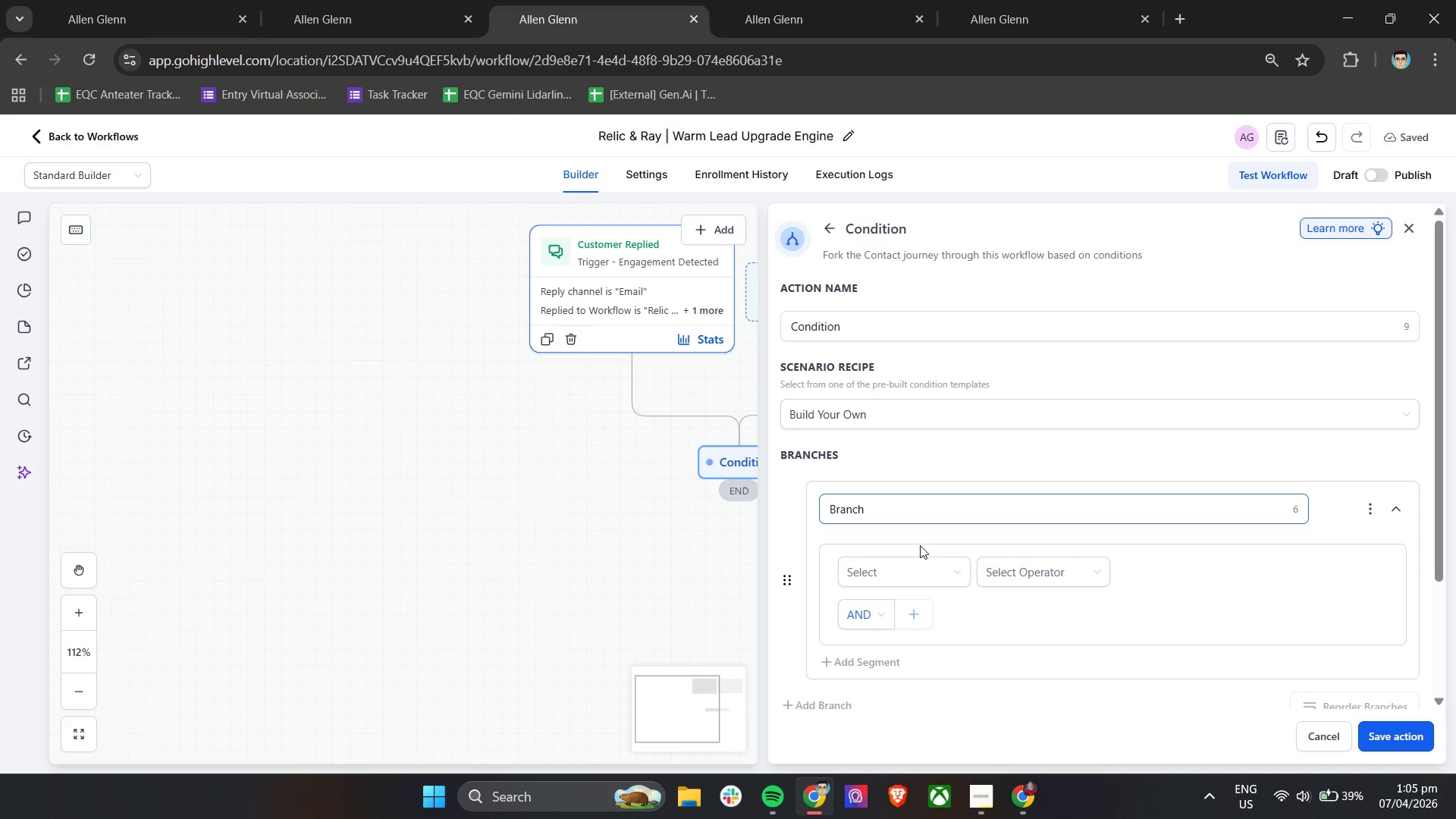 
left_click([905, 569])
 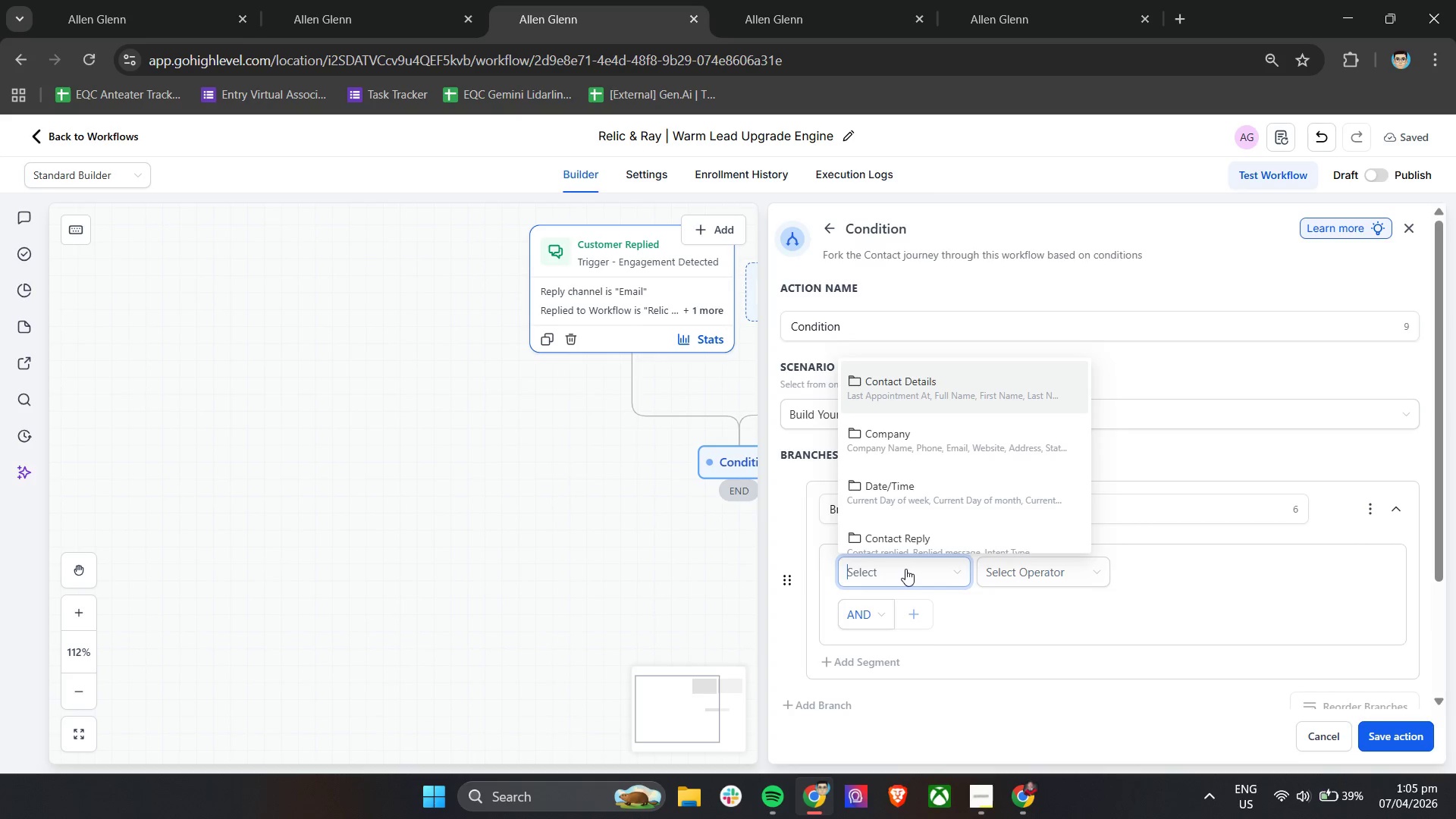 
wait(28.73)
 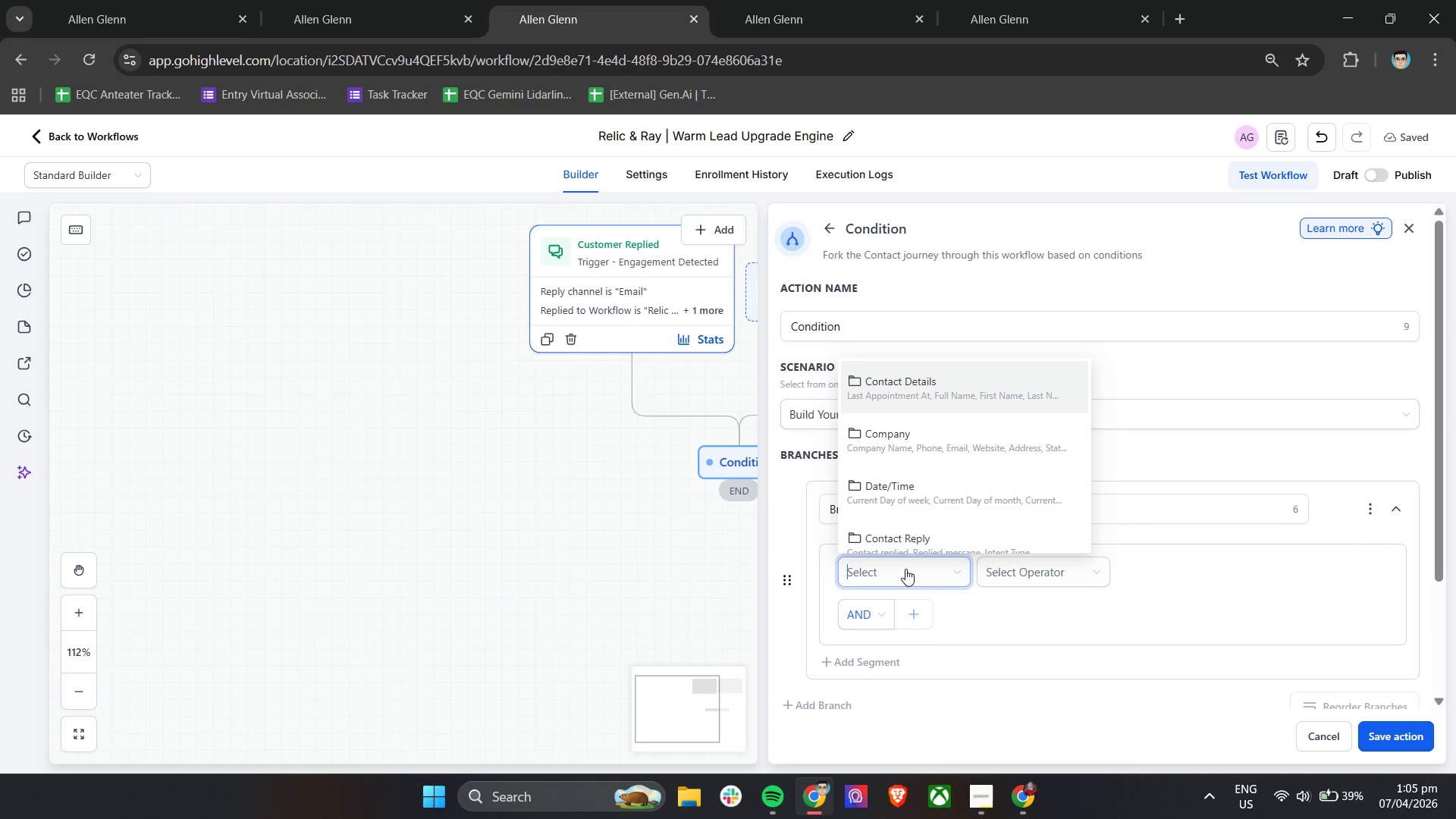 
left_click([968, 384])
 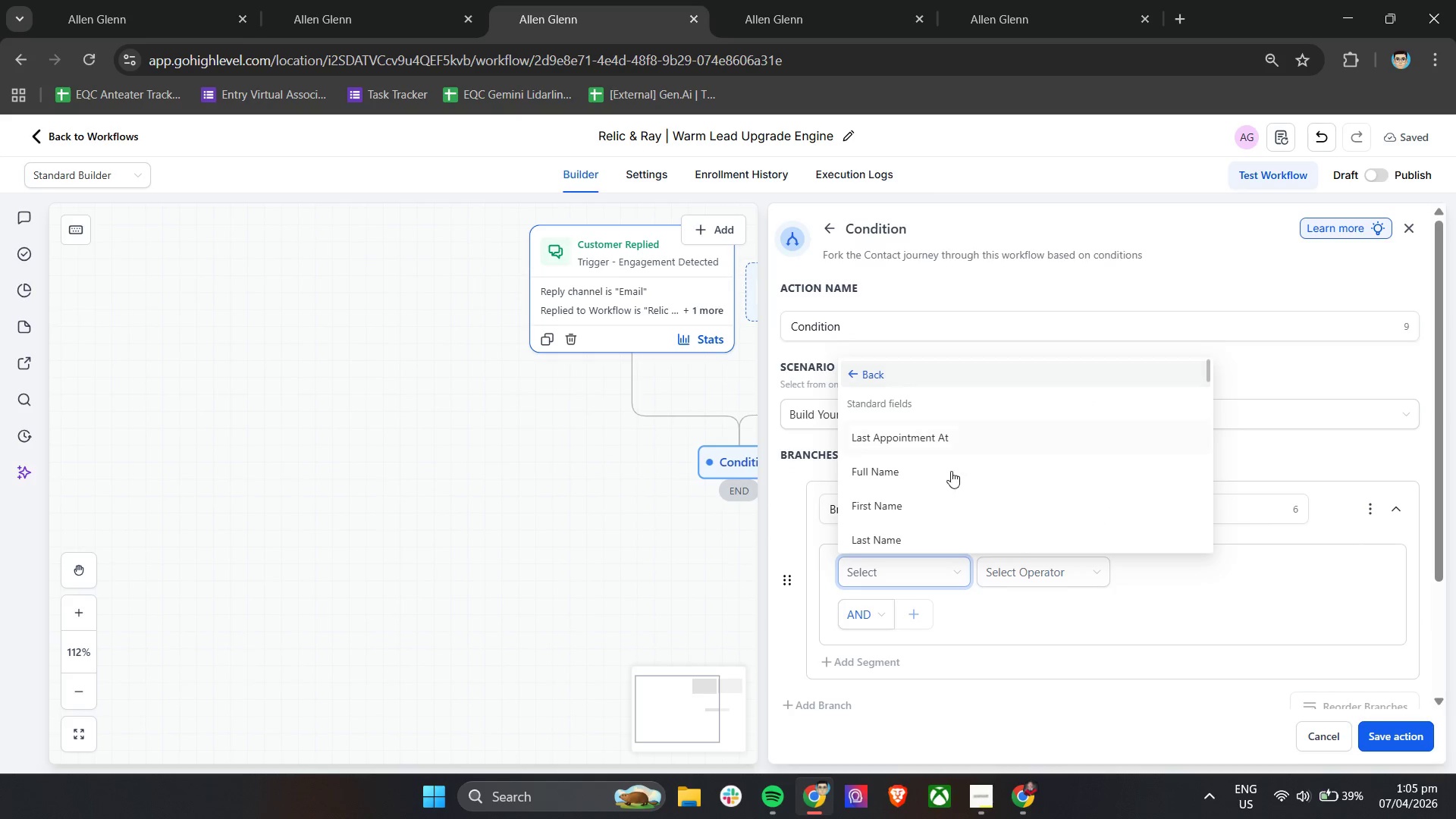 
scroll: coordinate [940, 516], scroll_direction: down, amount: 6.0
 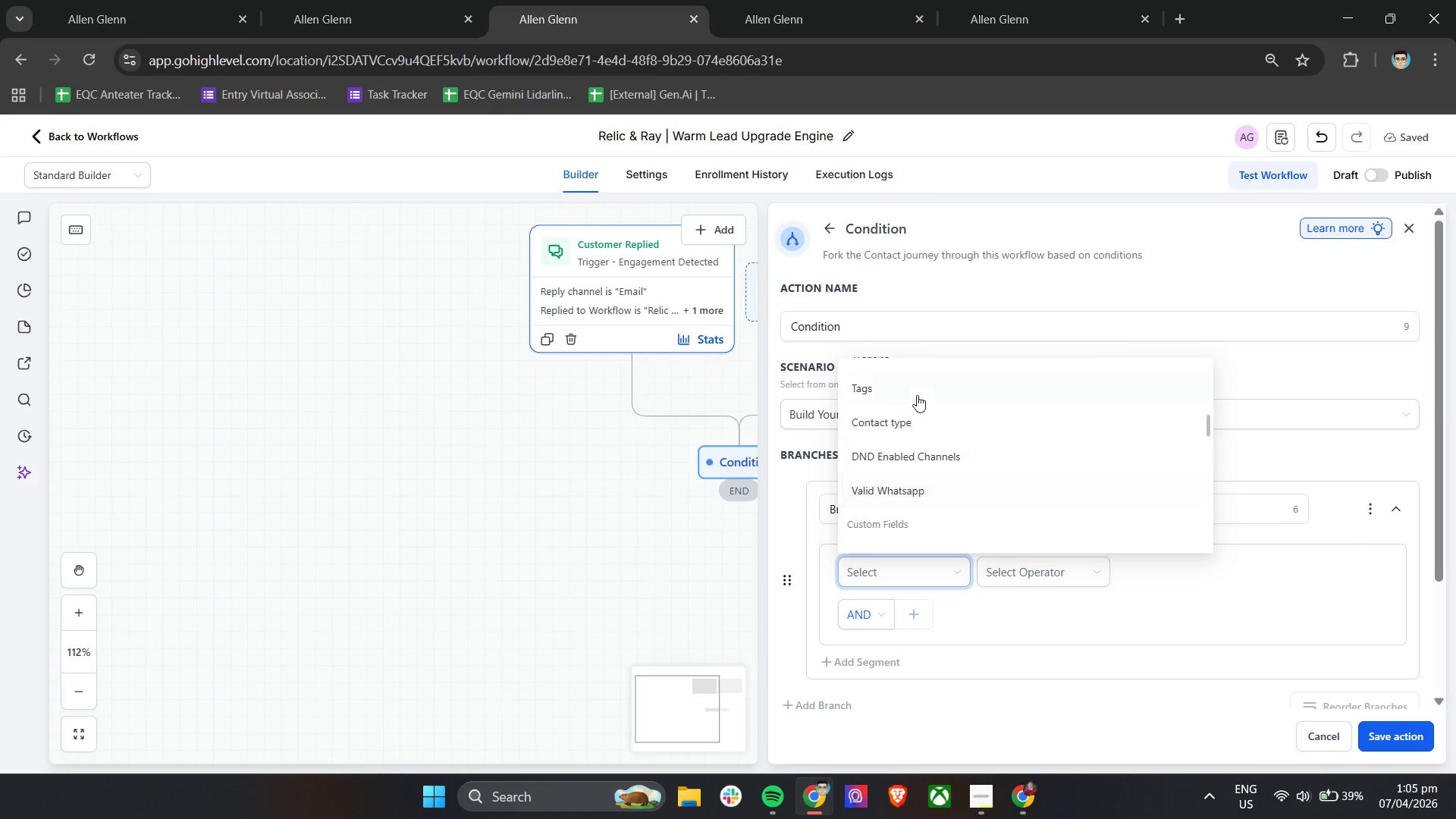 
left_click([917, 395])
 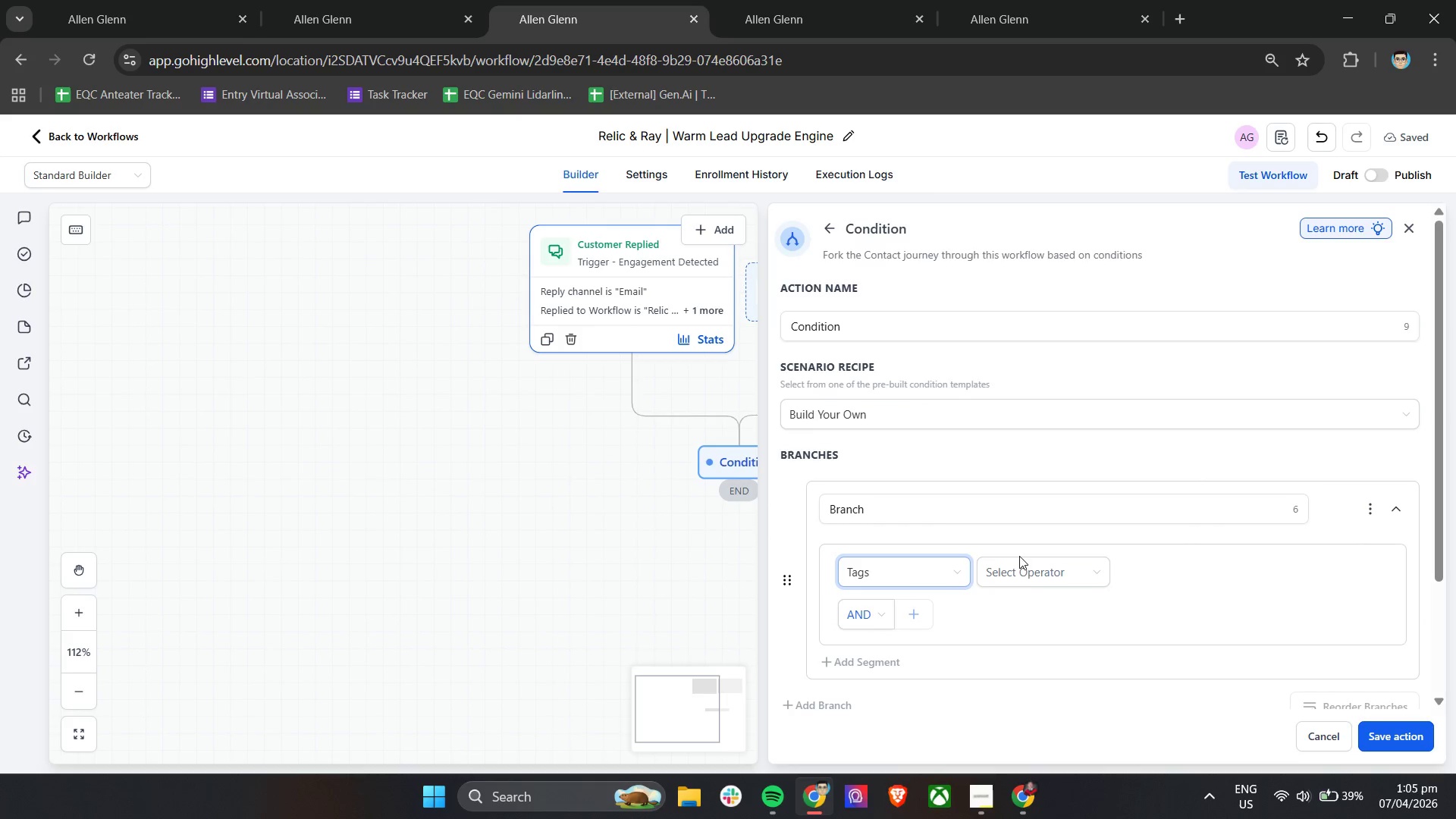 
left_click([1025, 569])
 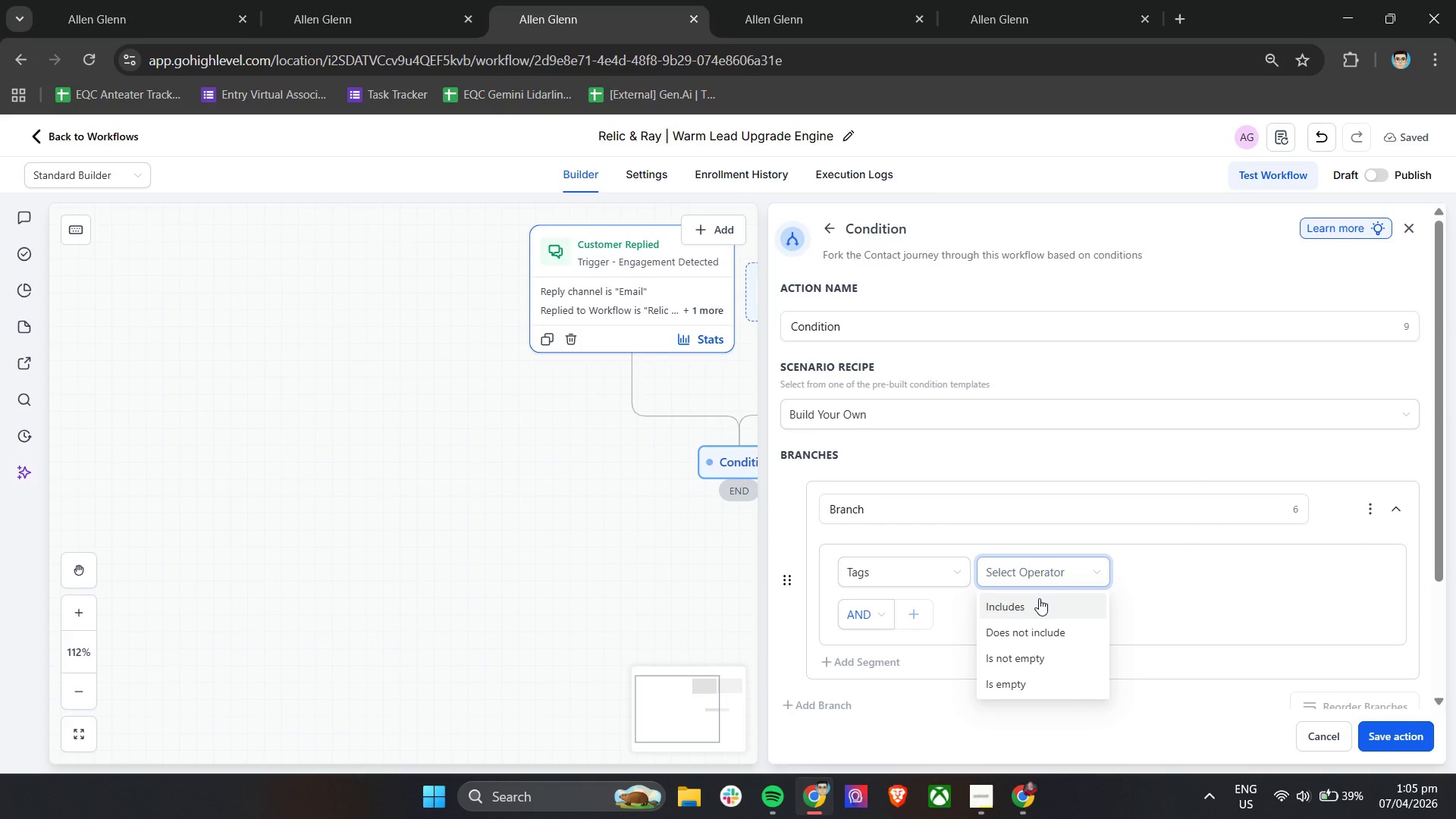 
double_click([1204, 570])
 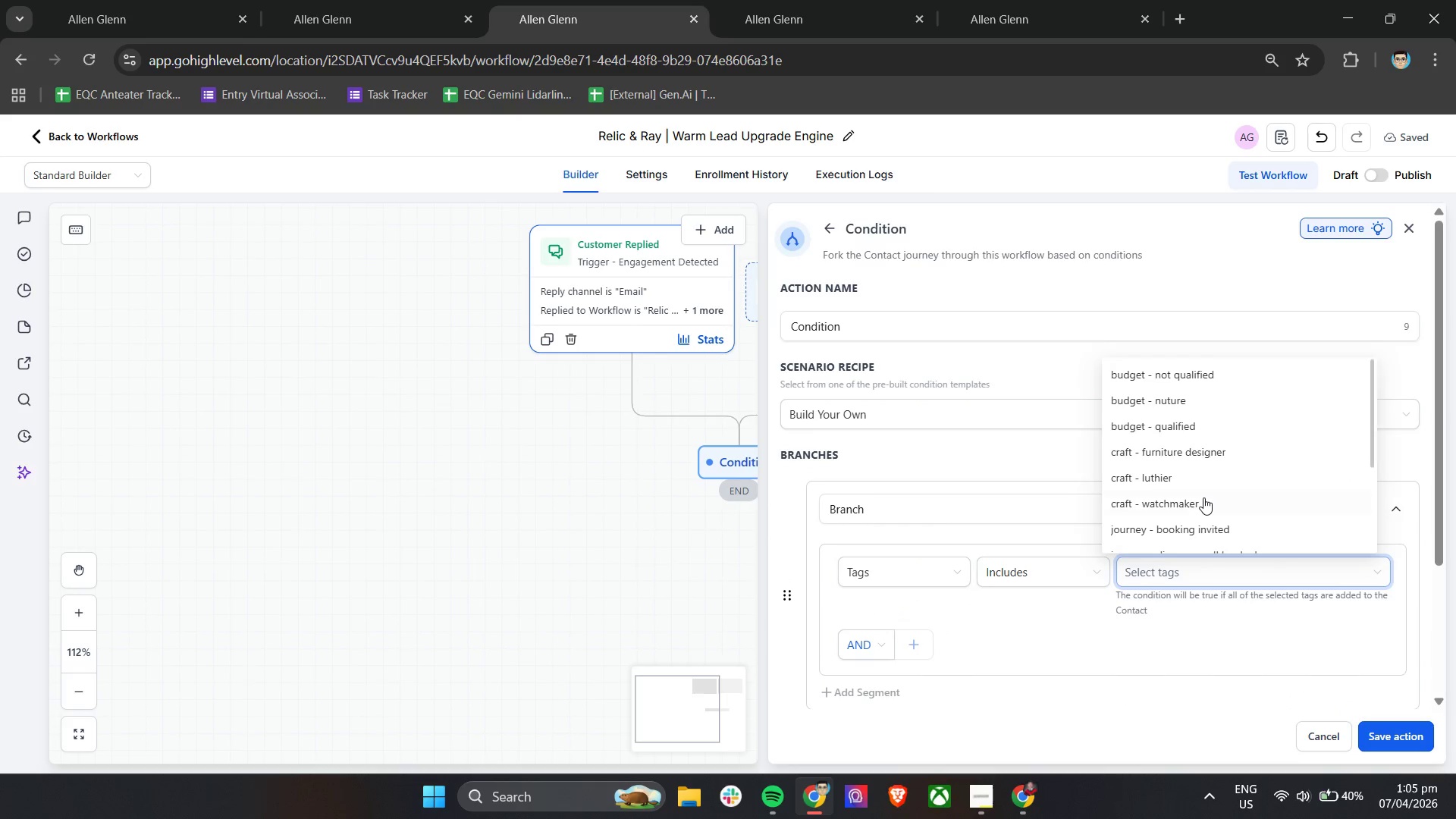 
scroll: coordinate [1203, 479], scroll_direction: down, amount: 5.0
 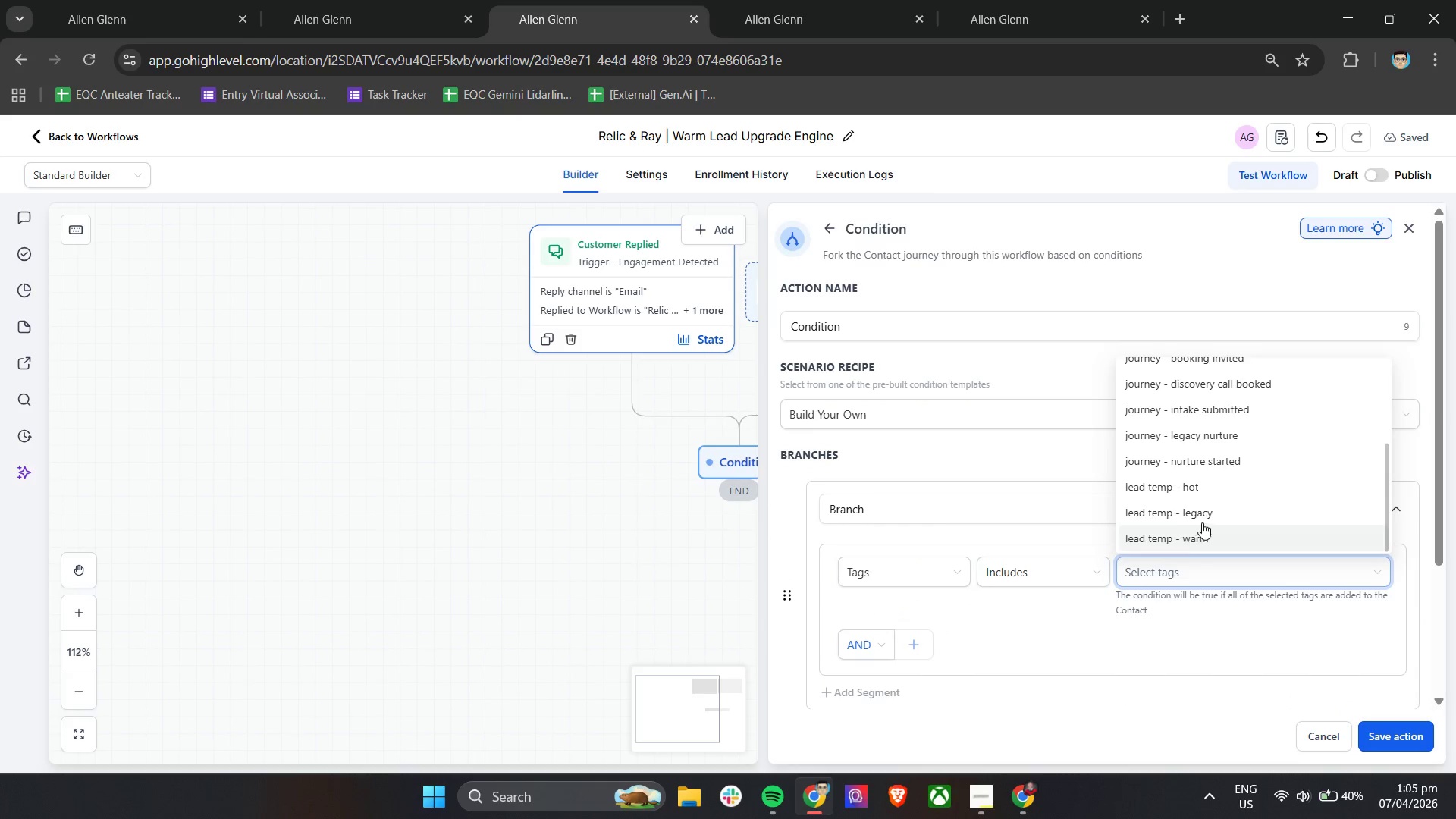 
left_click([1203, 520])
 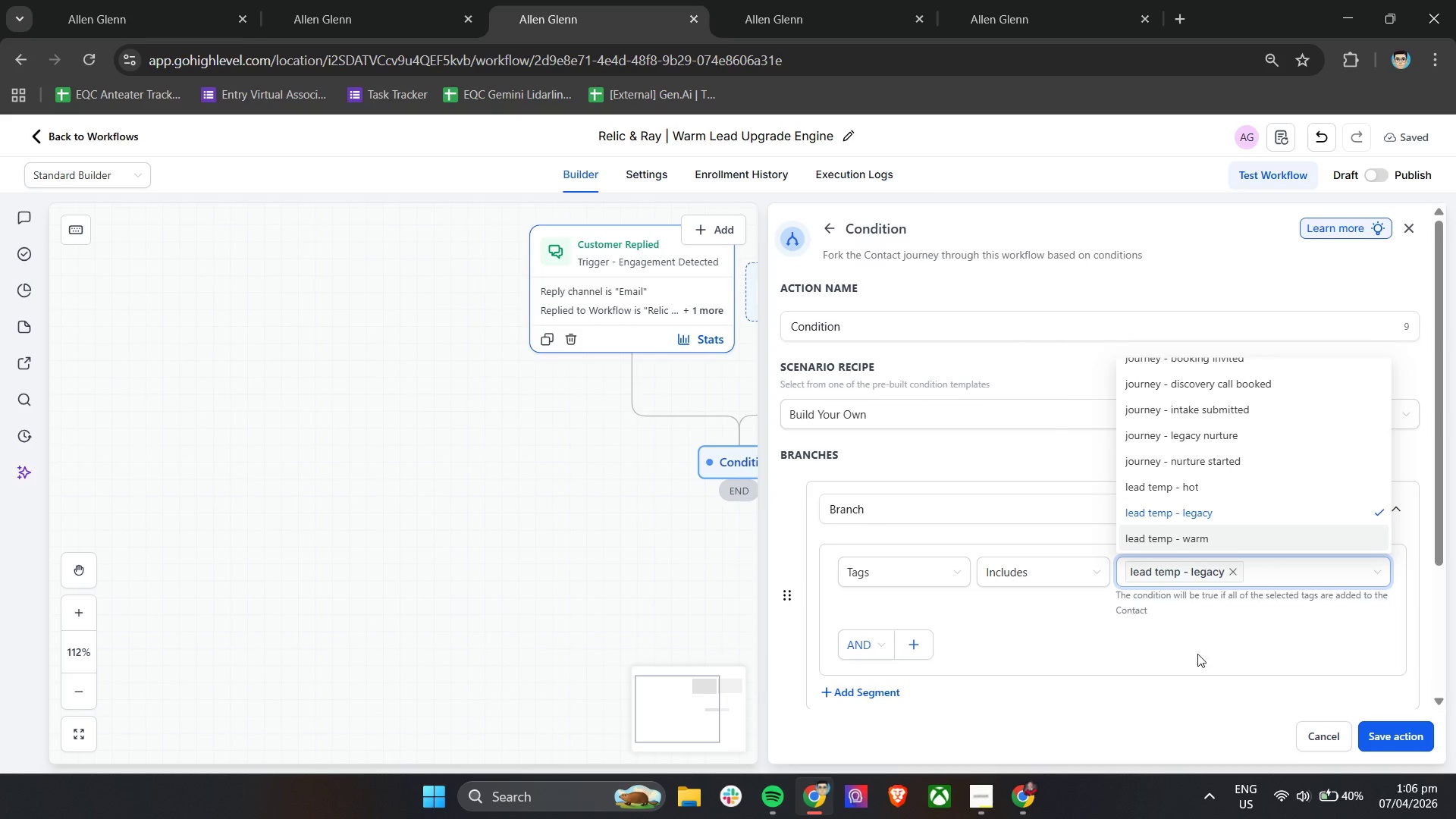 
left_click([1235, 646])
 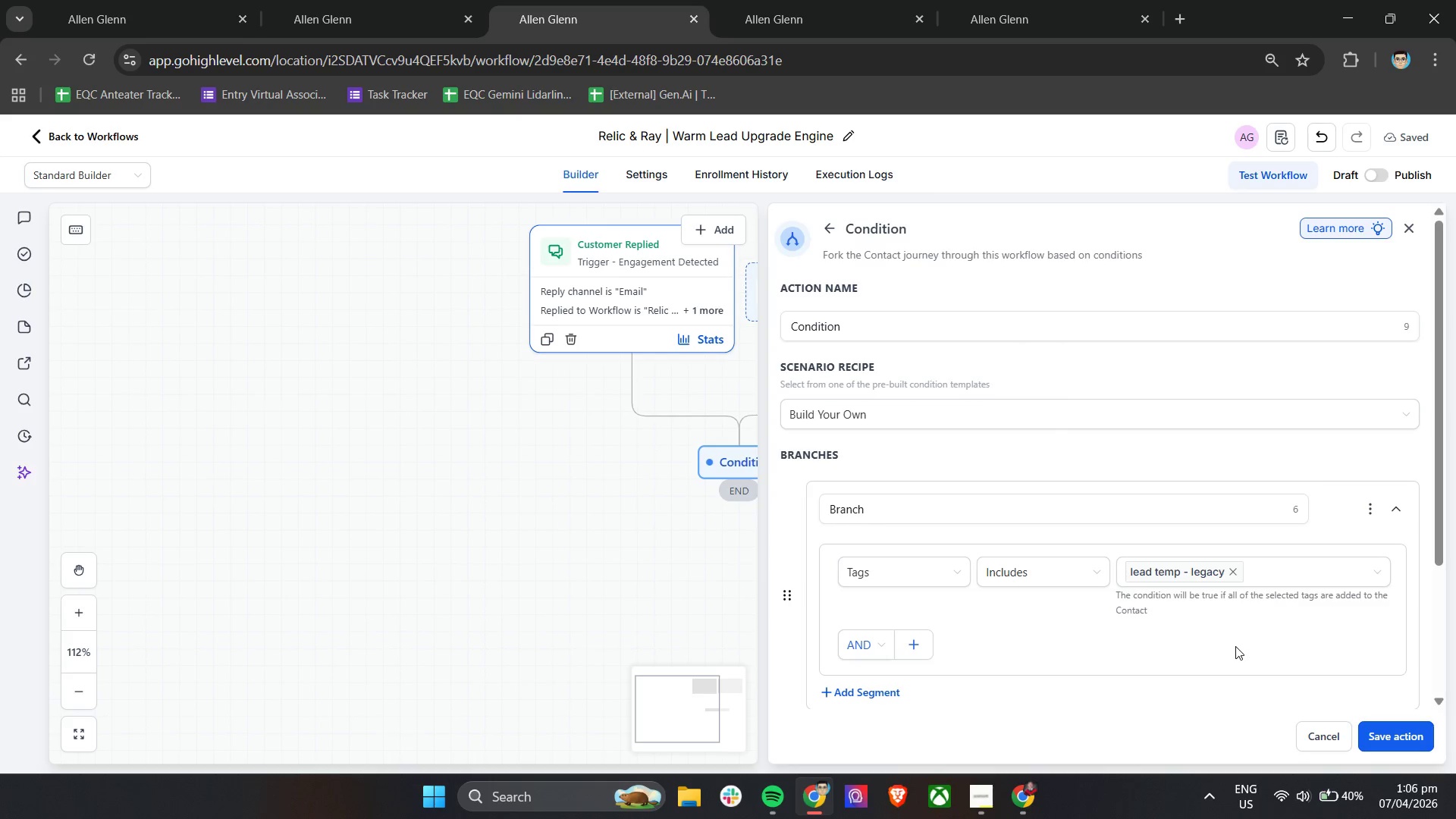 
wait(34.61)
 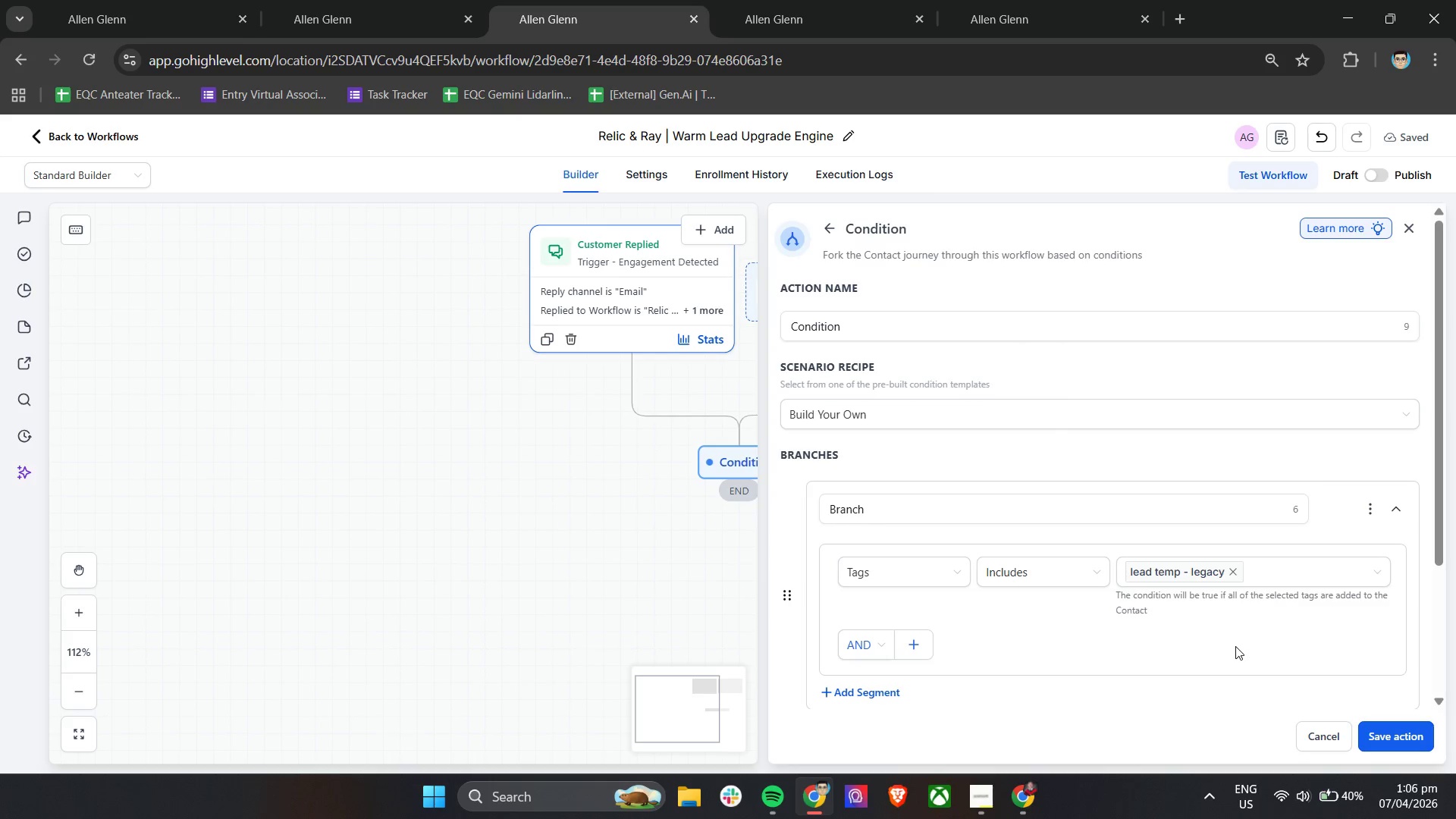 
left_click([922, 645])
 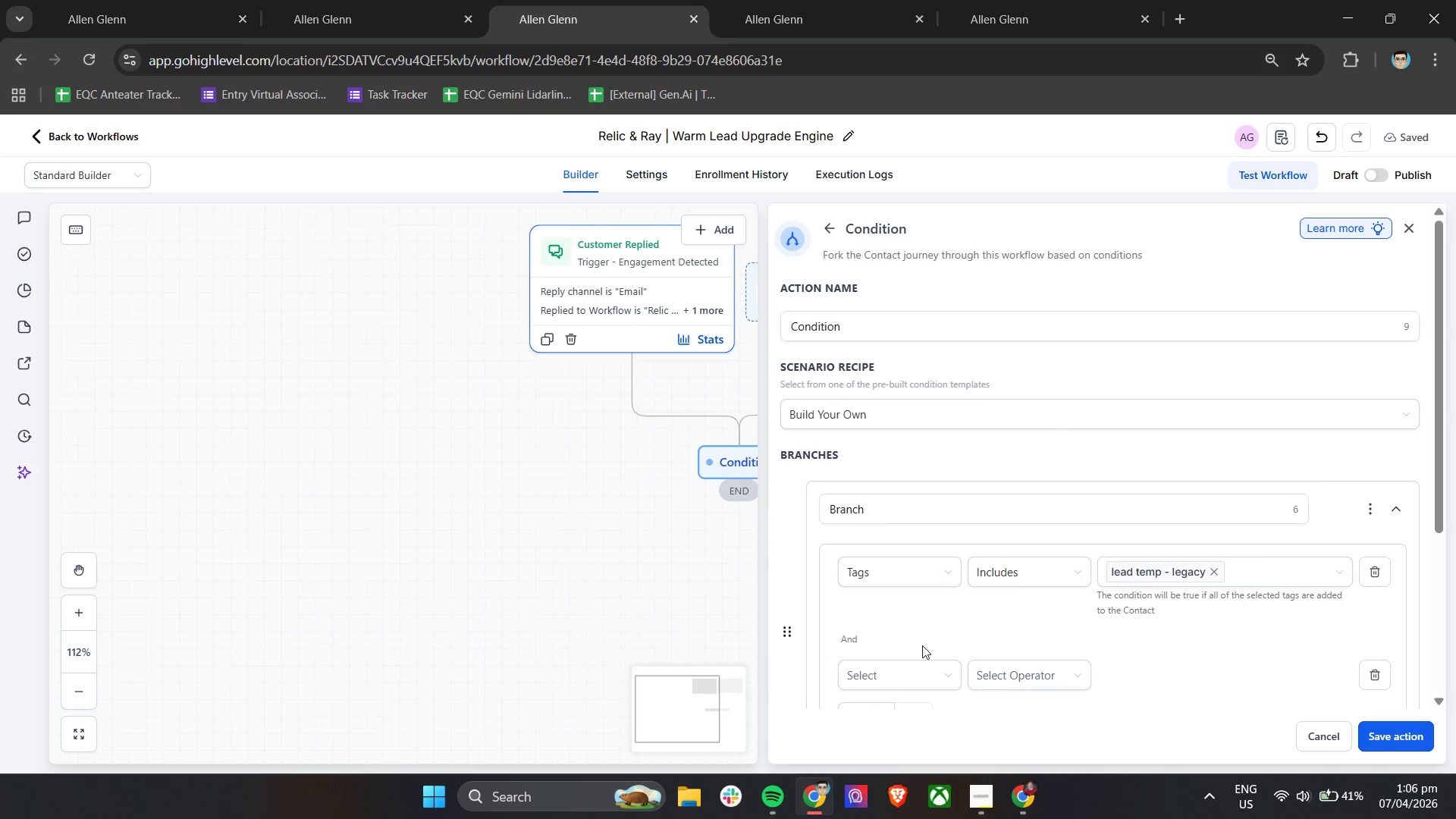 
scroll: coordinate [922, 645], scroll_direction: down, amount: 2.0
 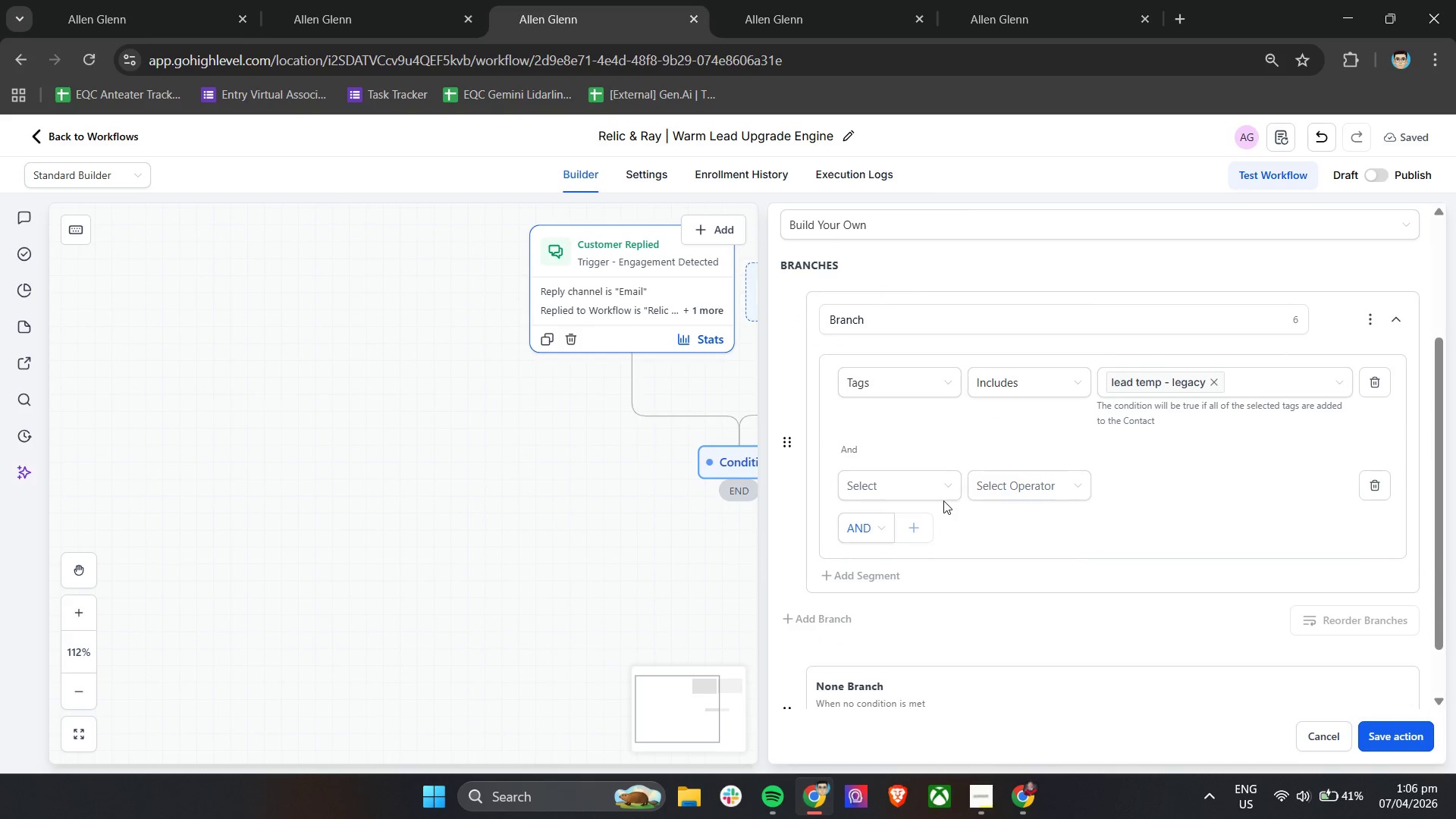 
left_click([943, 493])
 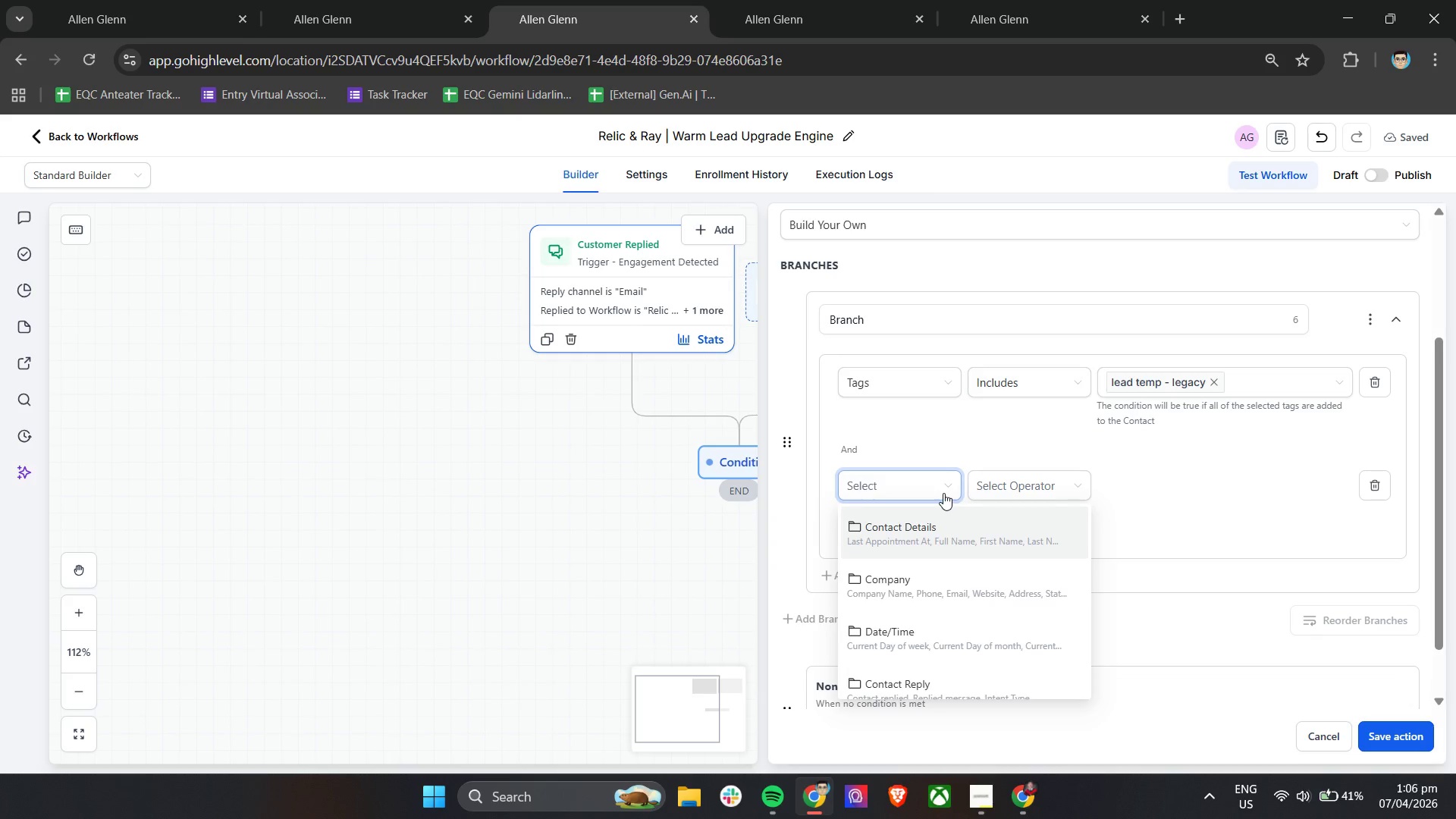 
scroll: coordinate [906, 648], scroll_direction: down, amount: 6.0
 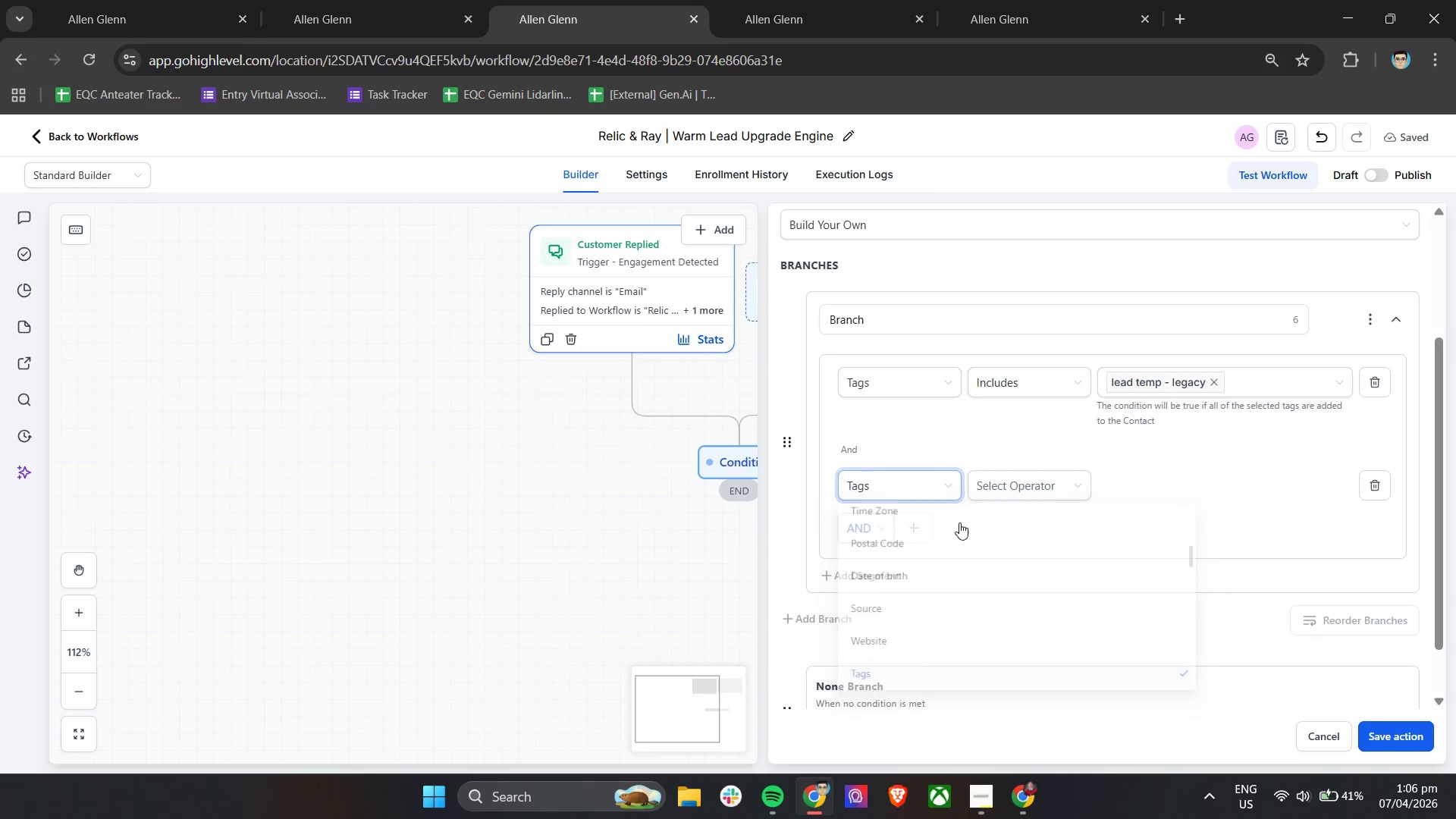 
double_click([984, 484])
 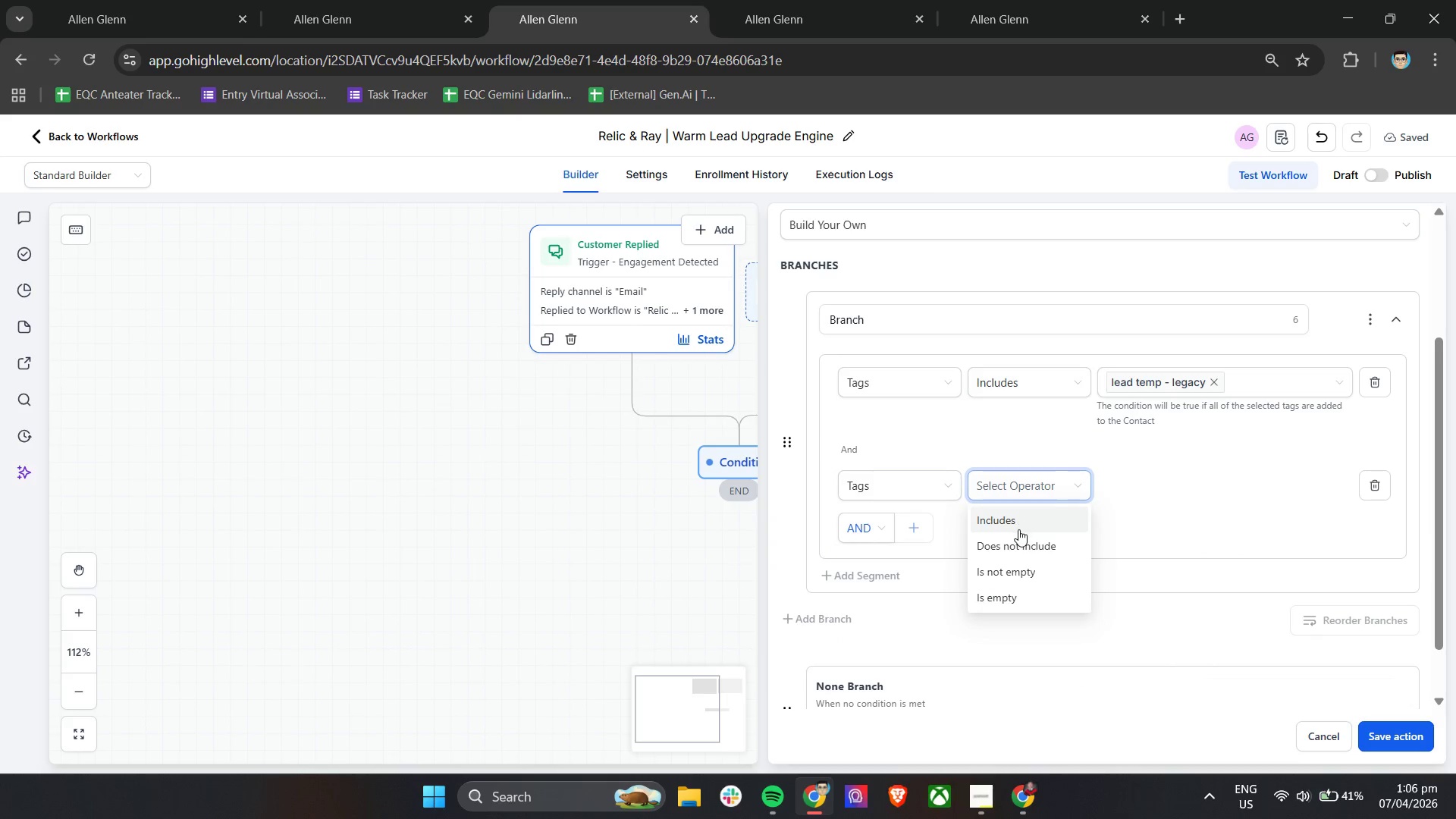 
left_click([1021, 527])
 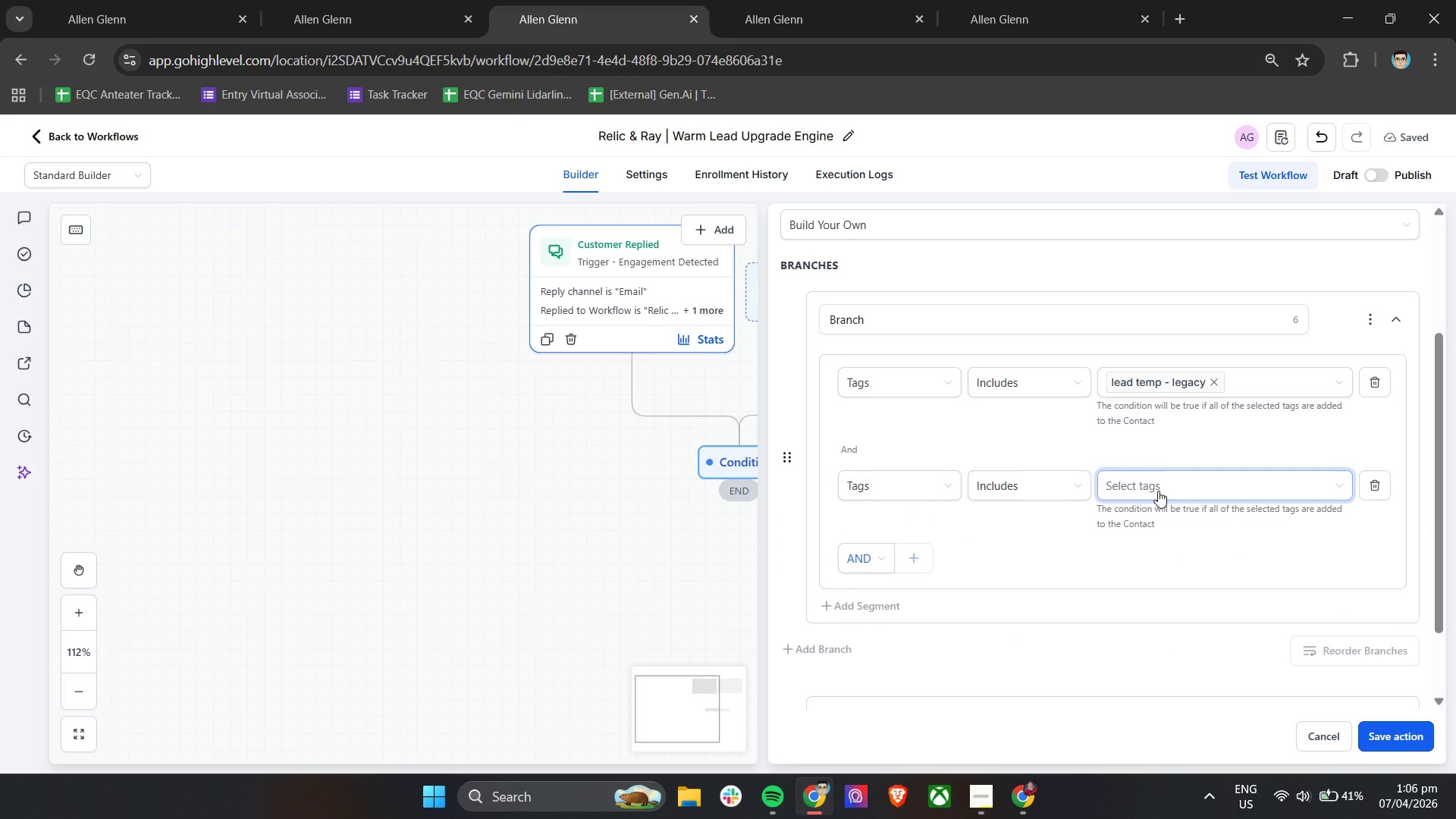 
left_click([1158, 491])
 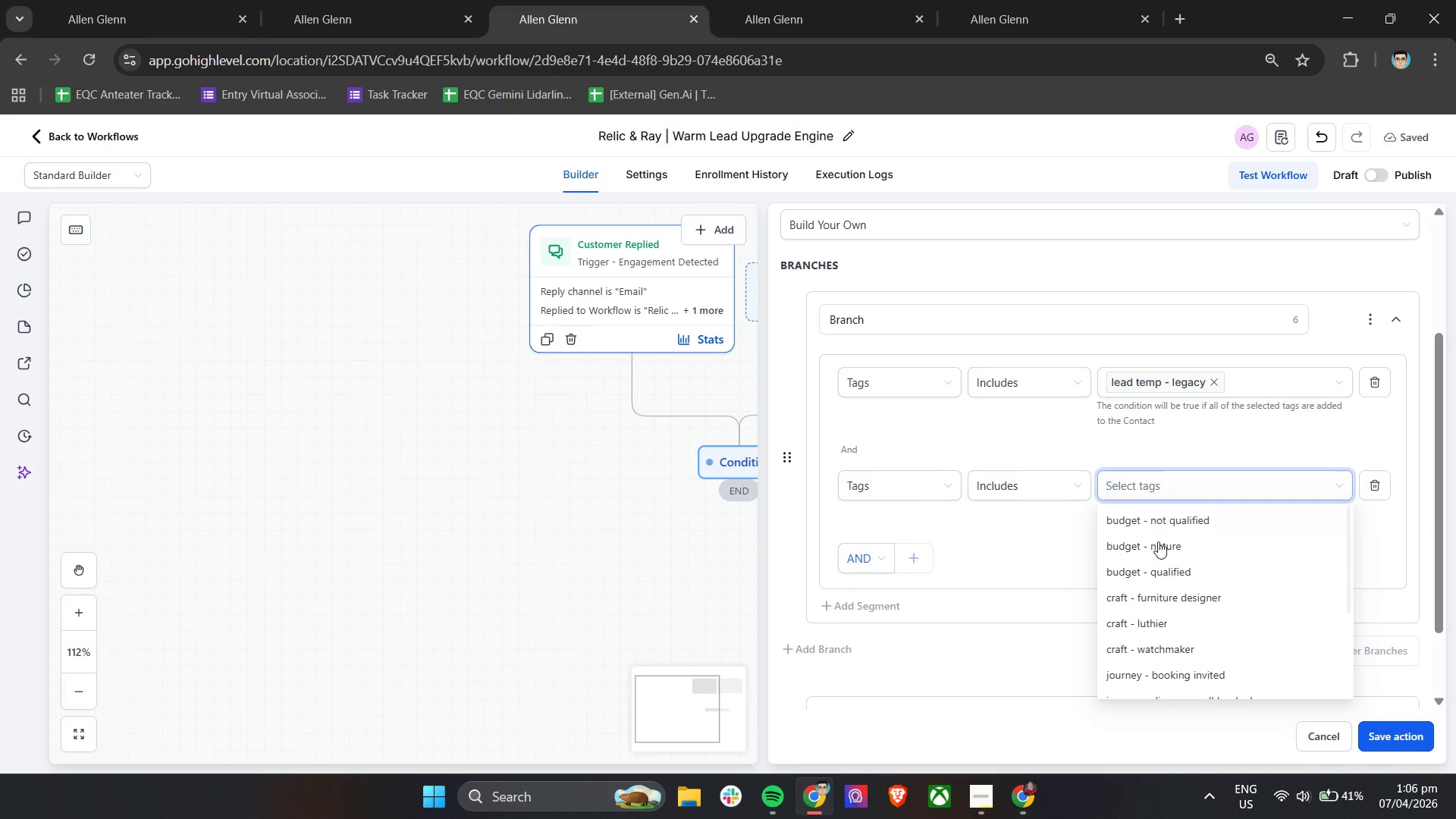 
left_click([1155, 554])
 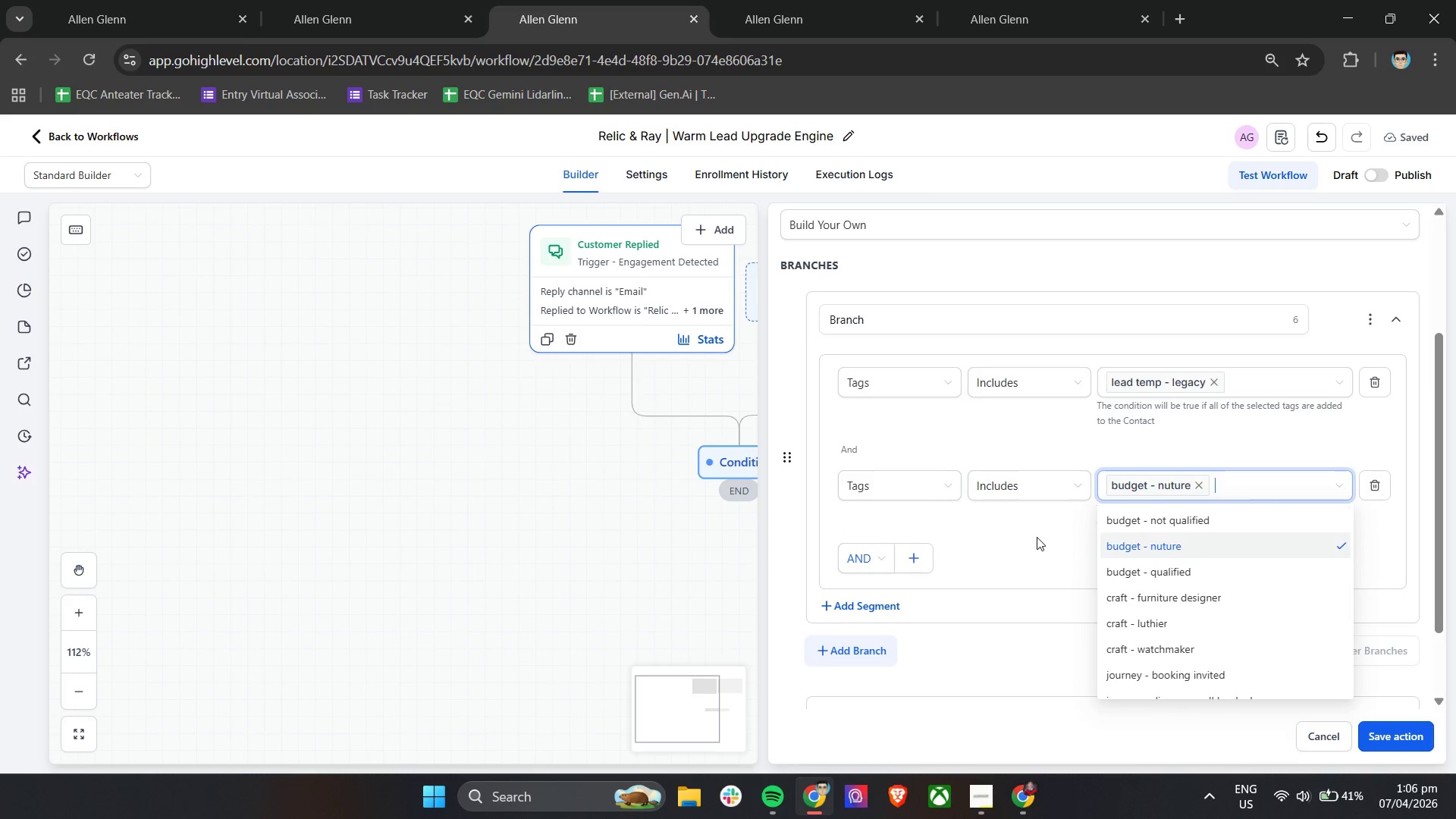 
left_click([1024, 537])
 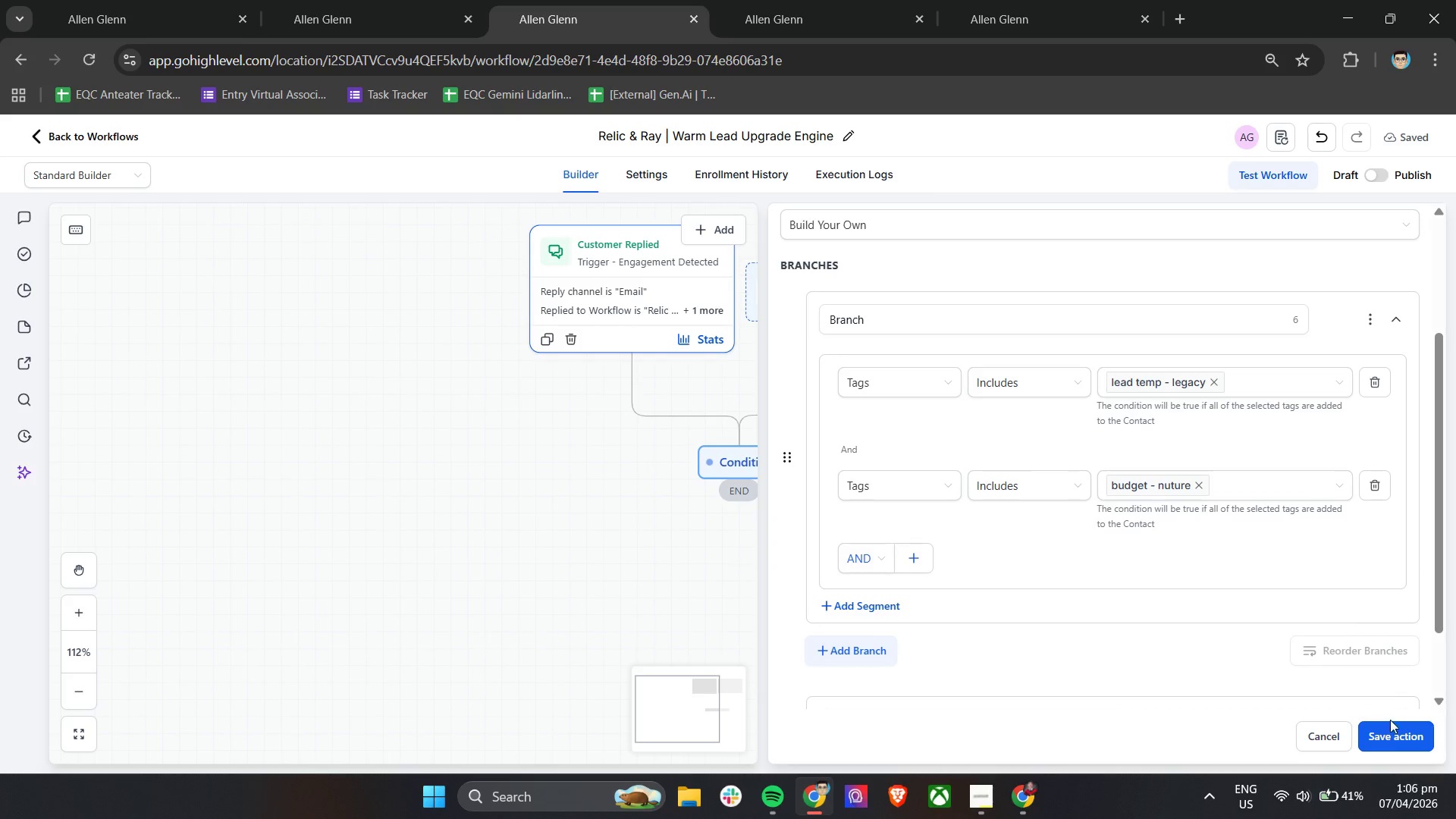 
left_click([1390, 733])
 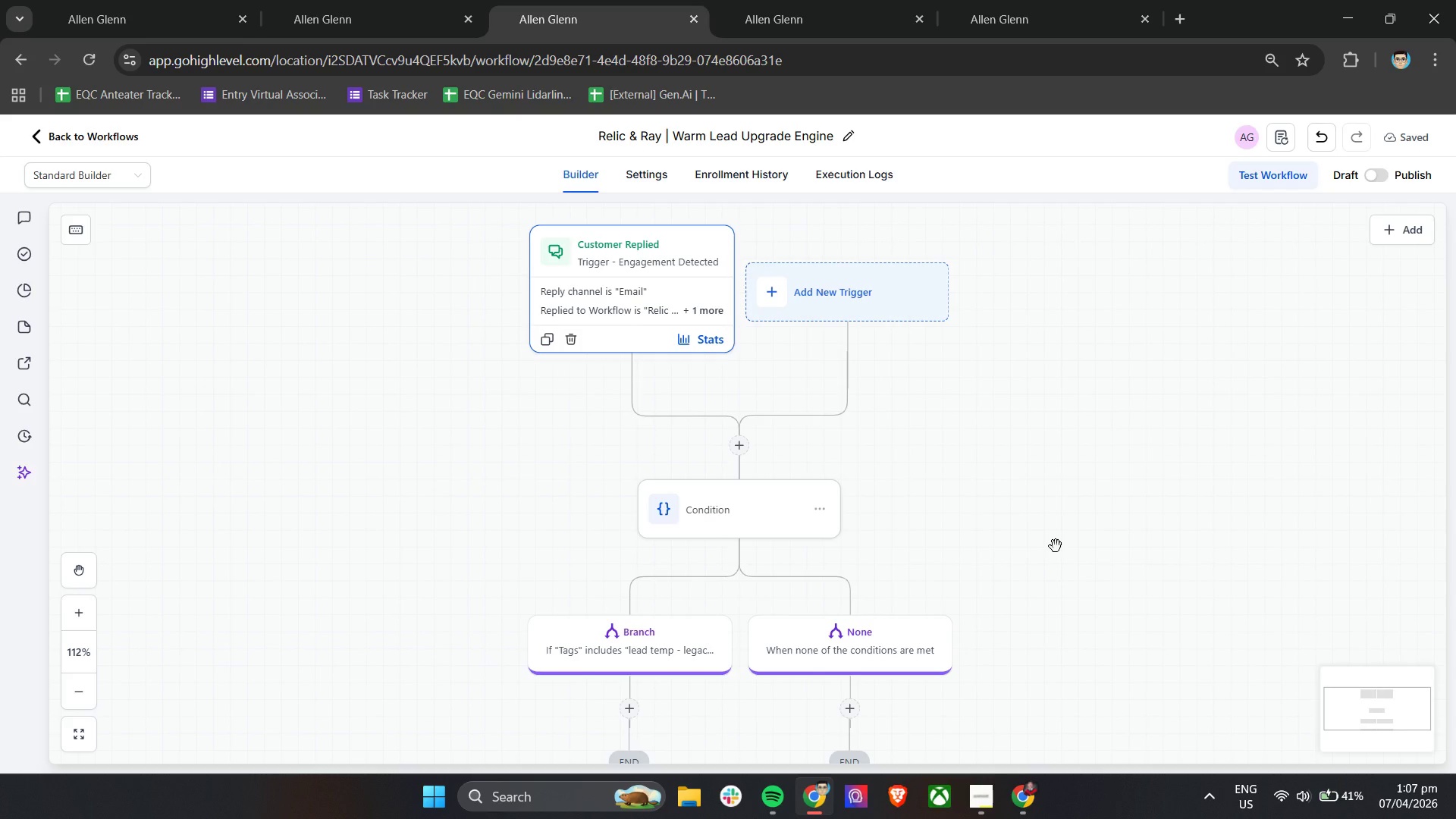 
wait(12.22)
 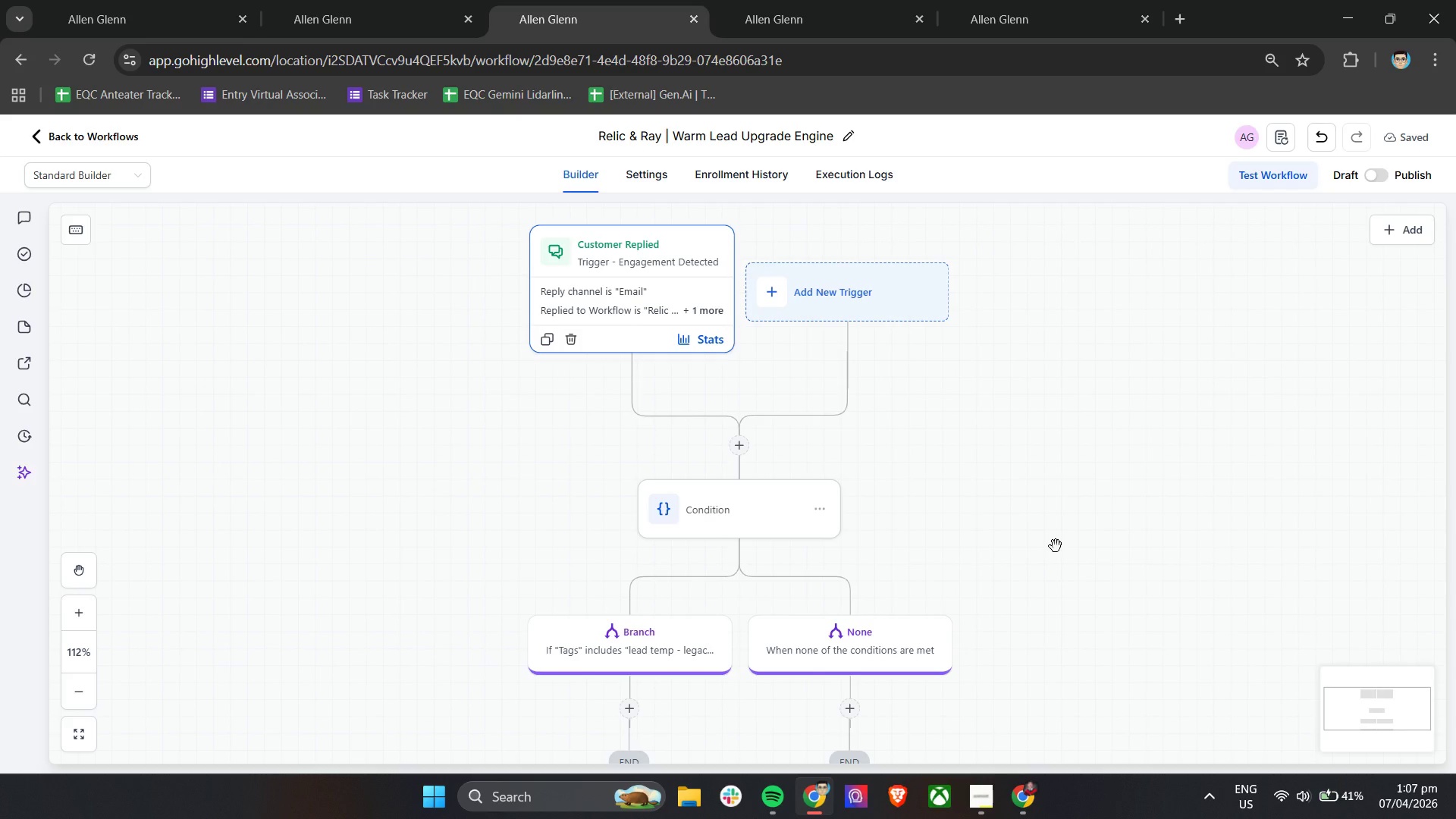 
left_click([678, 643])
 